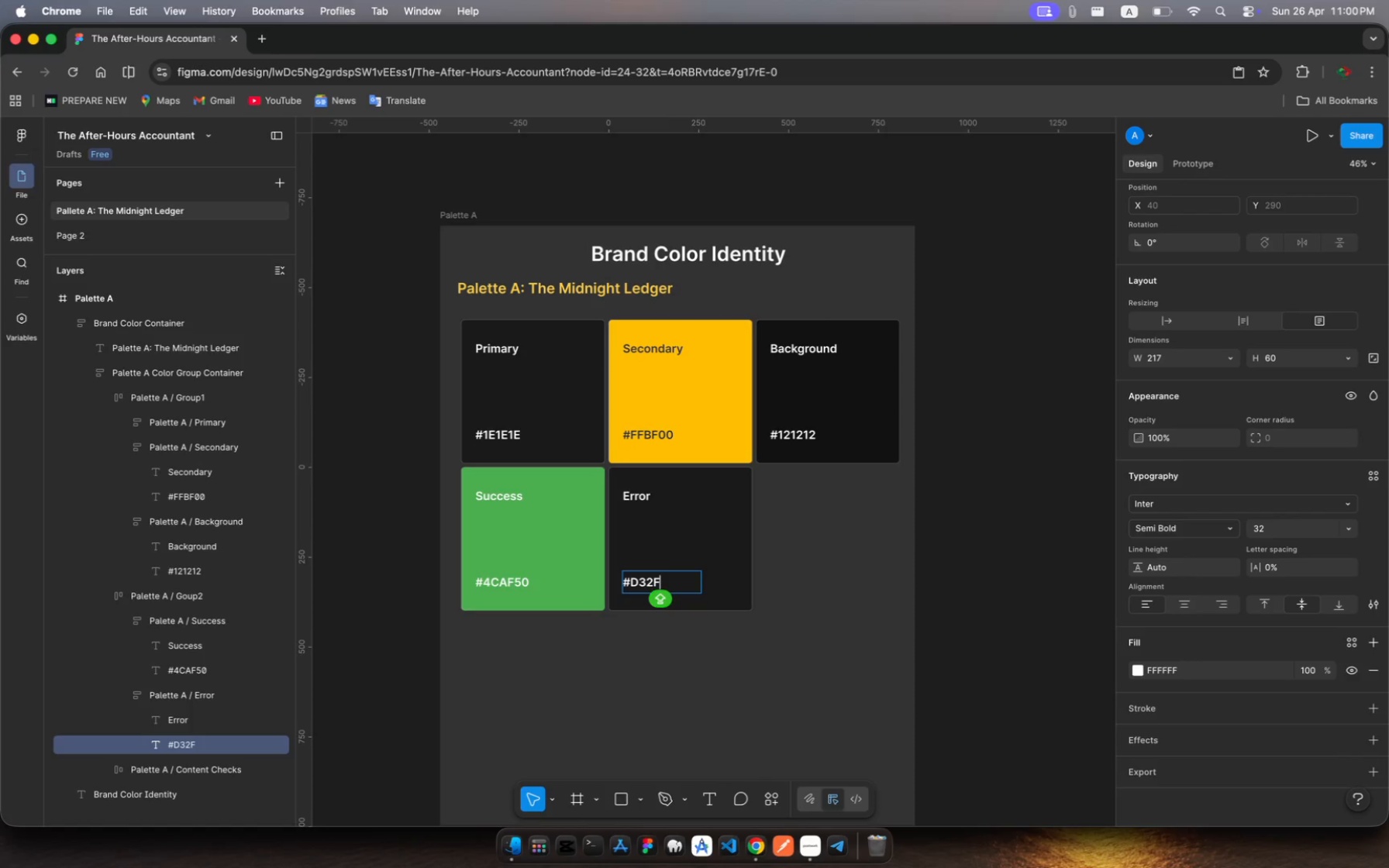 
wait(7.15)
 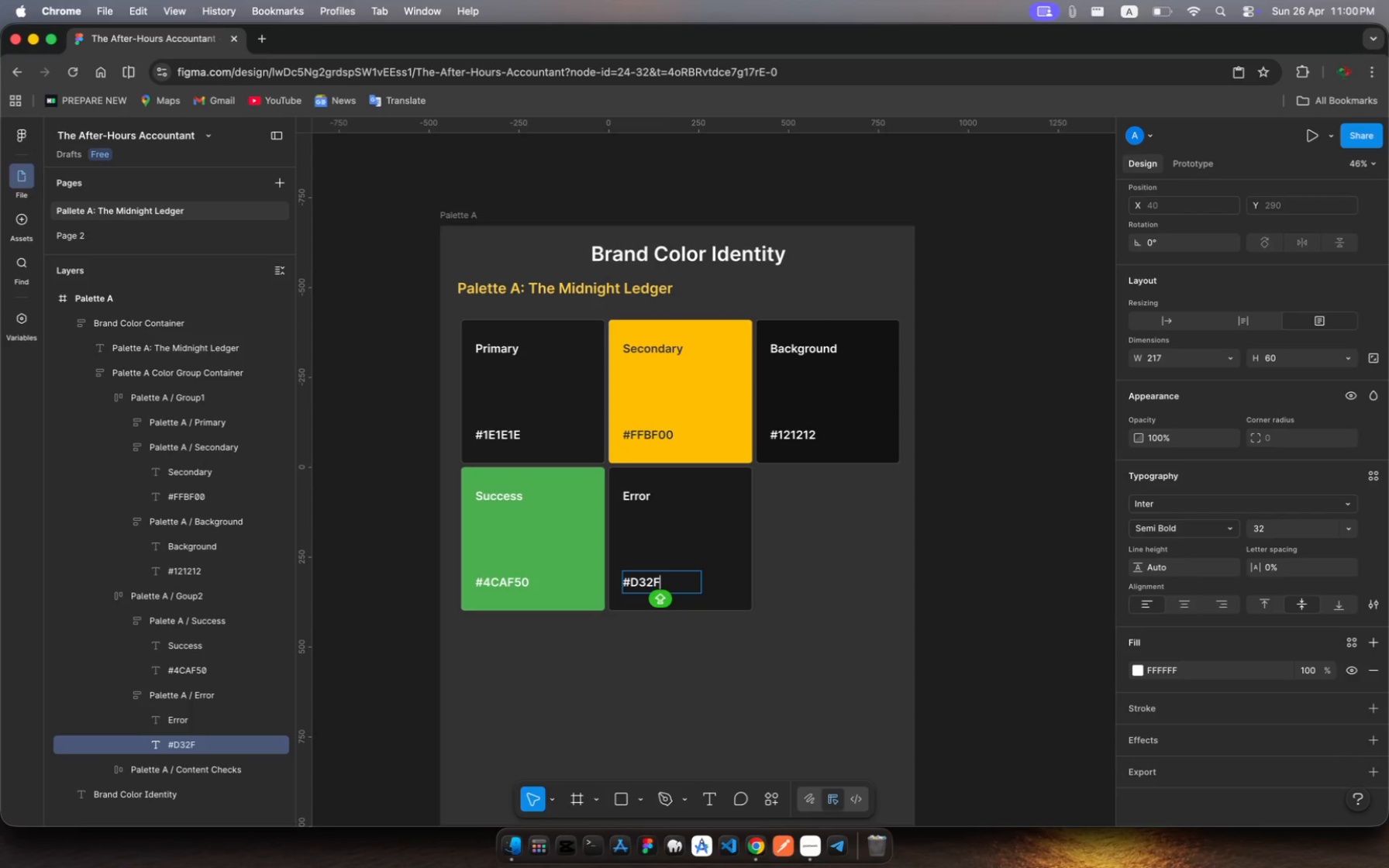 
type(2F)
 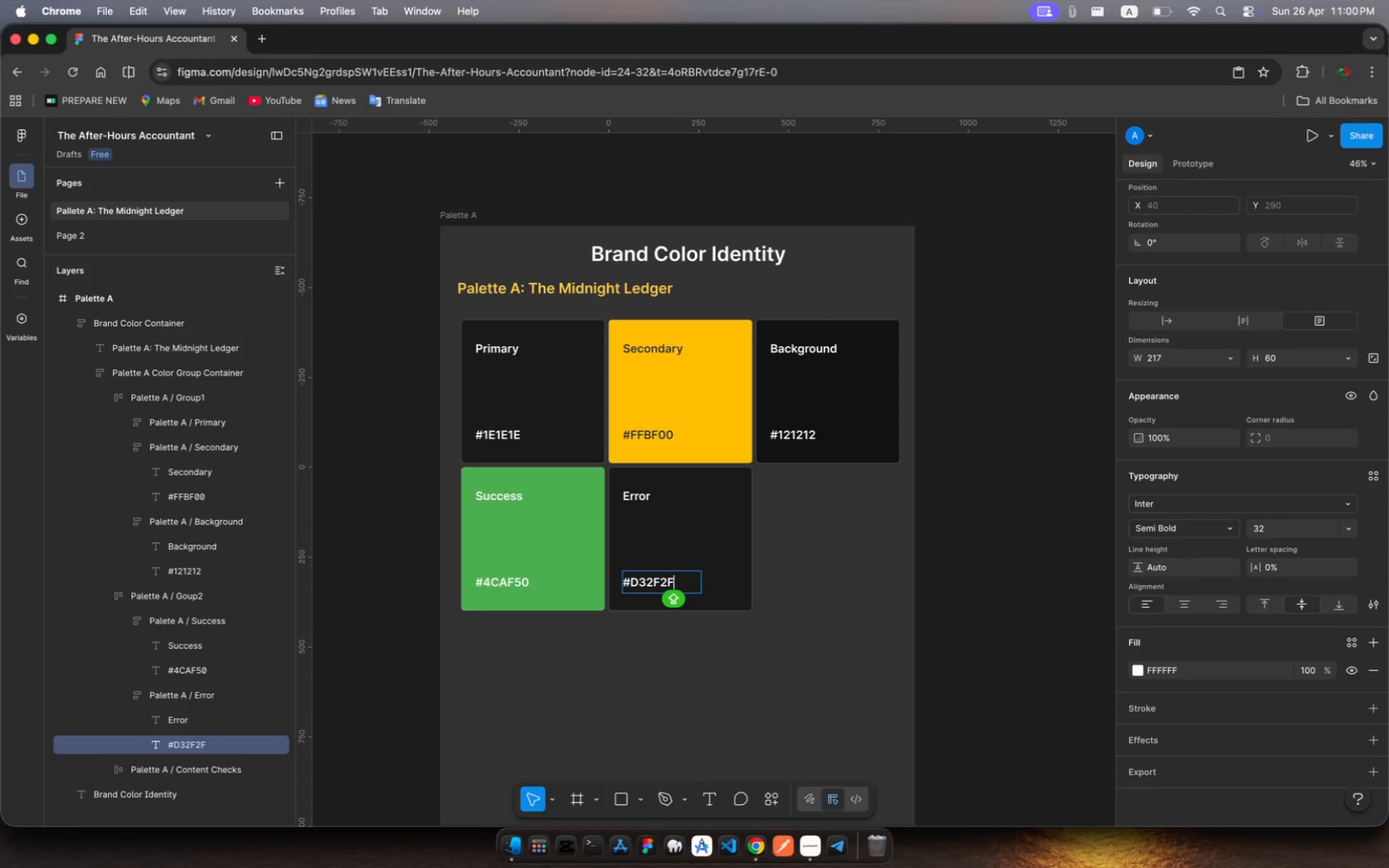 
hold_key(key=MetaRight, duration=0.41)
 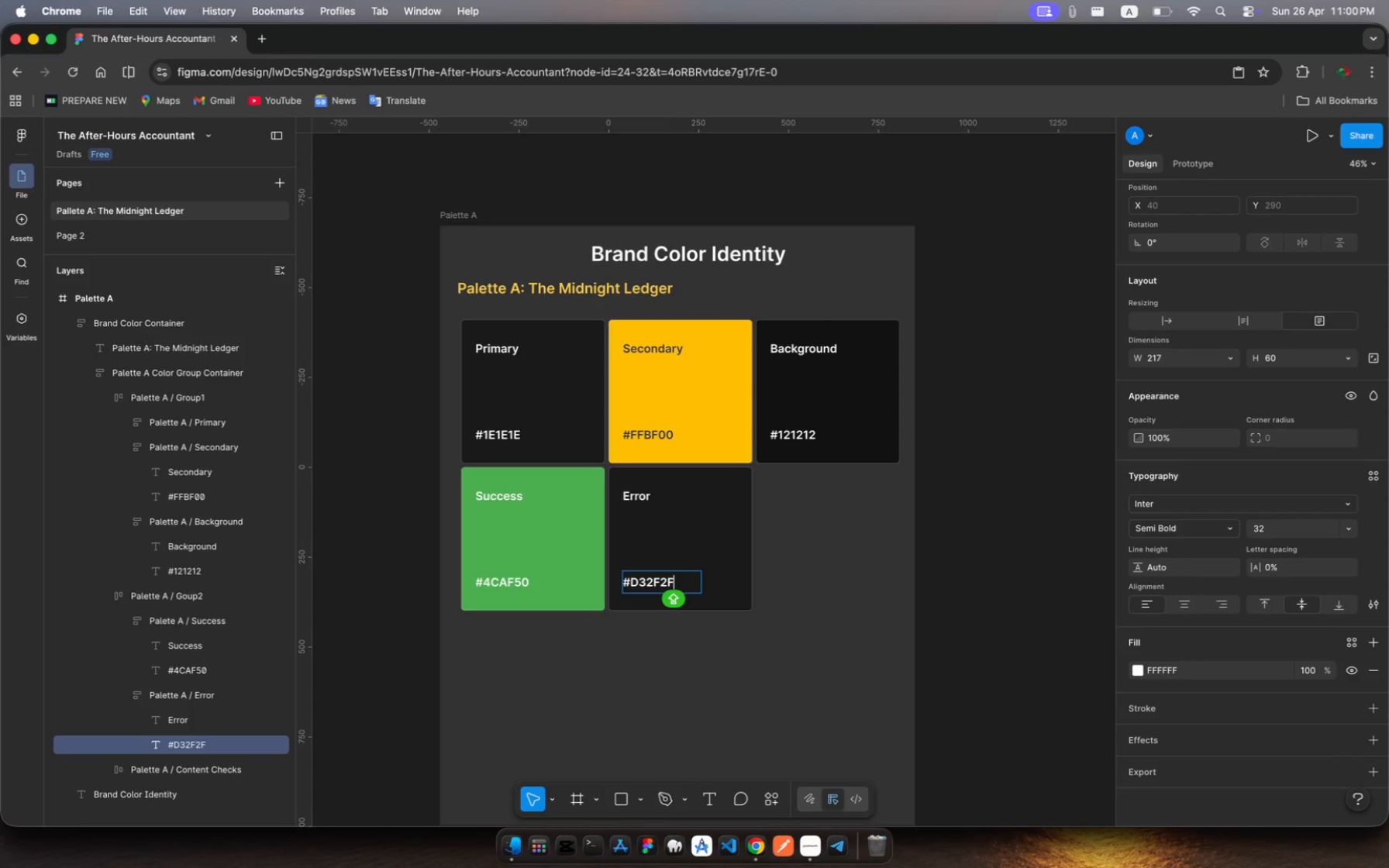 
key(Meta+A)
 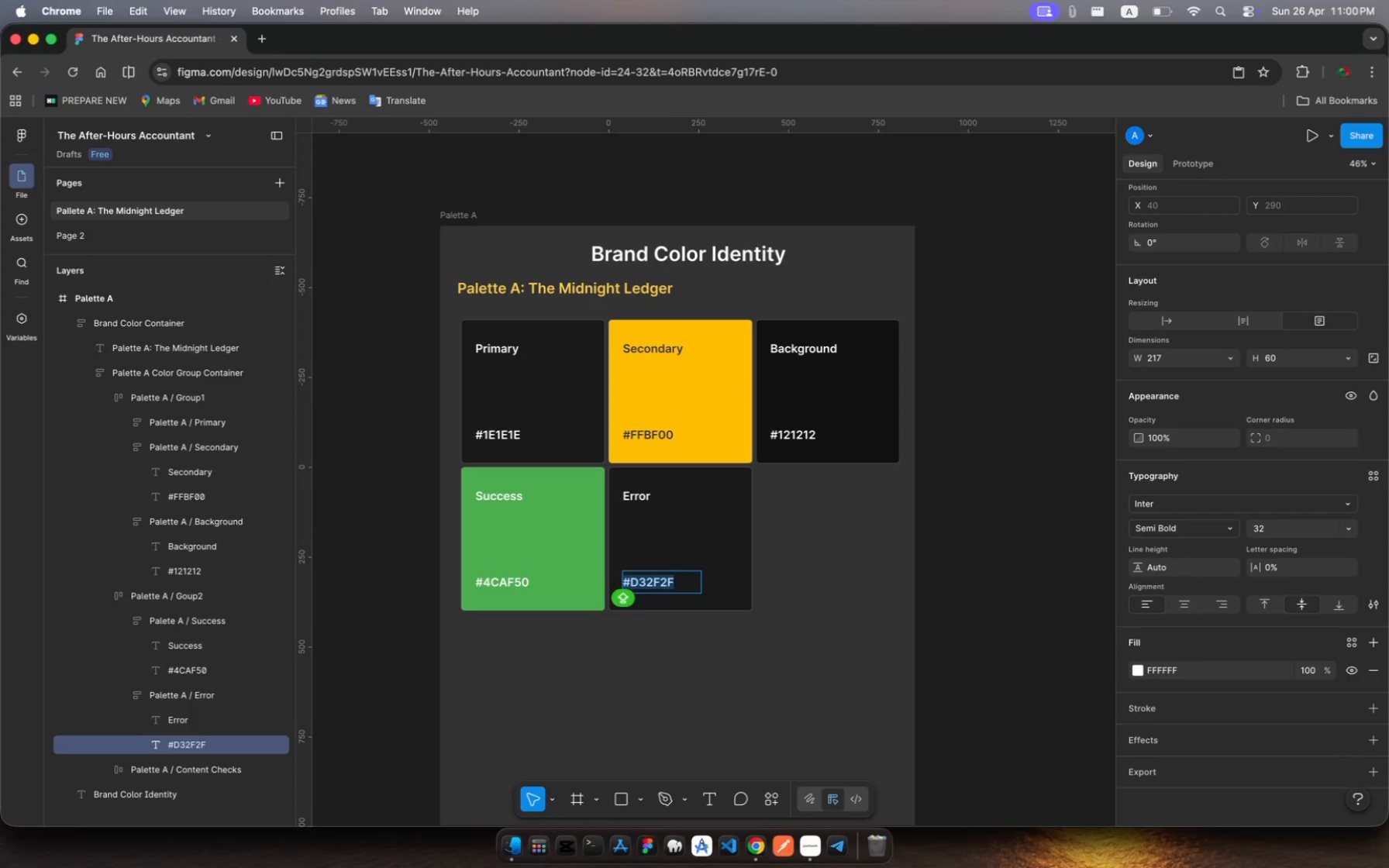 
key(Meta+C)
 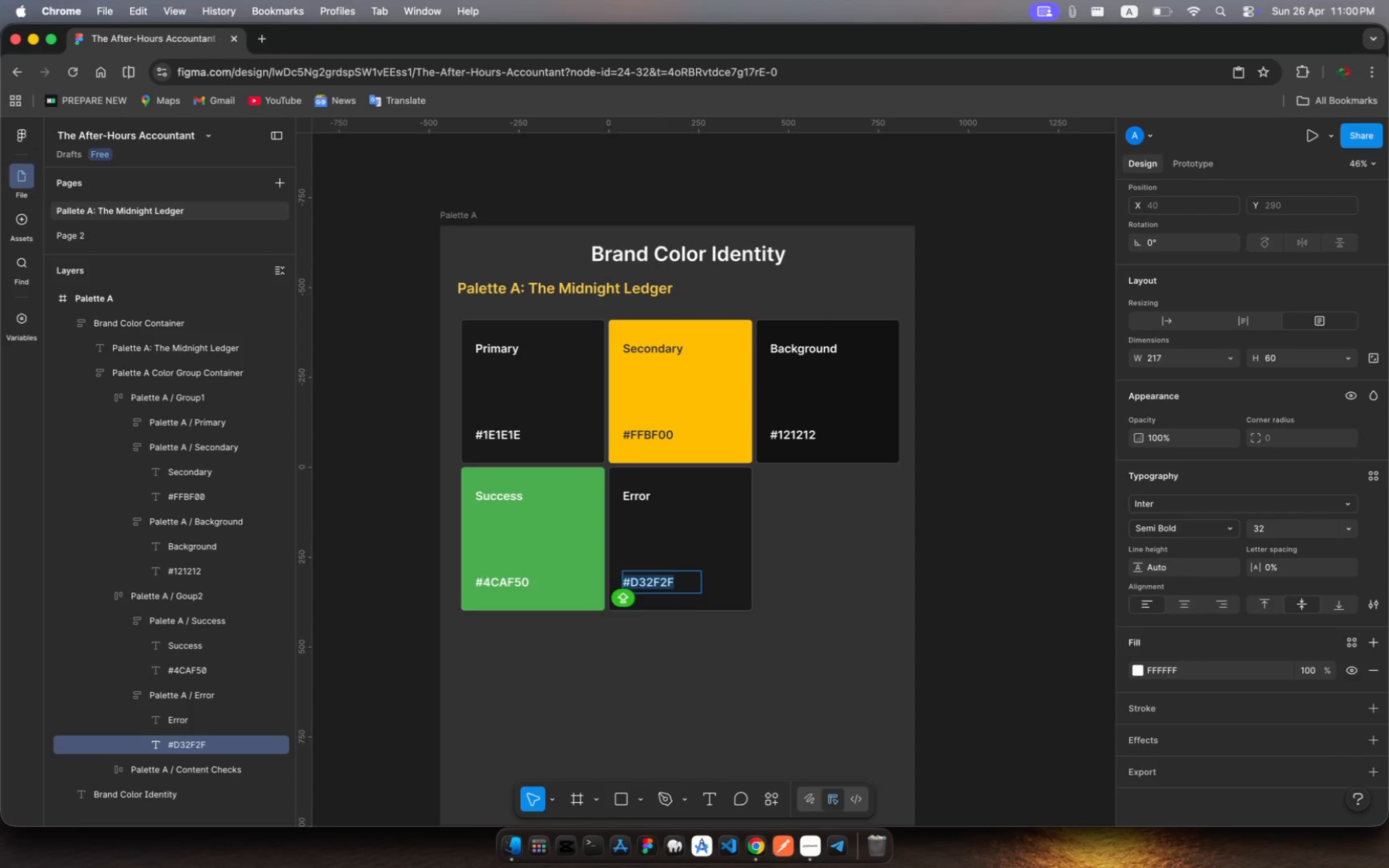 
key(CapsLock)
 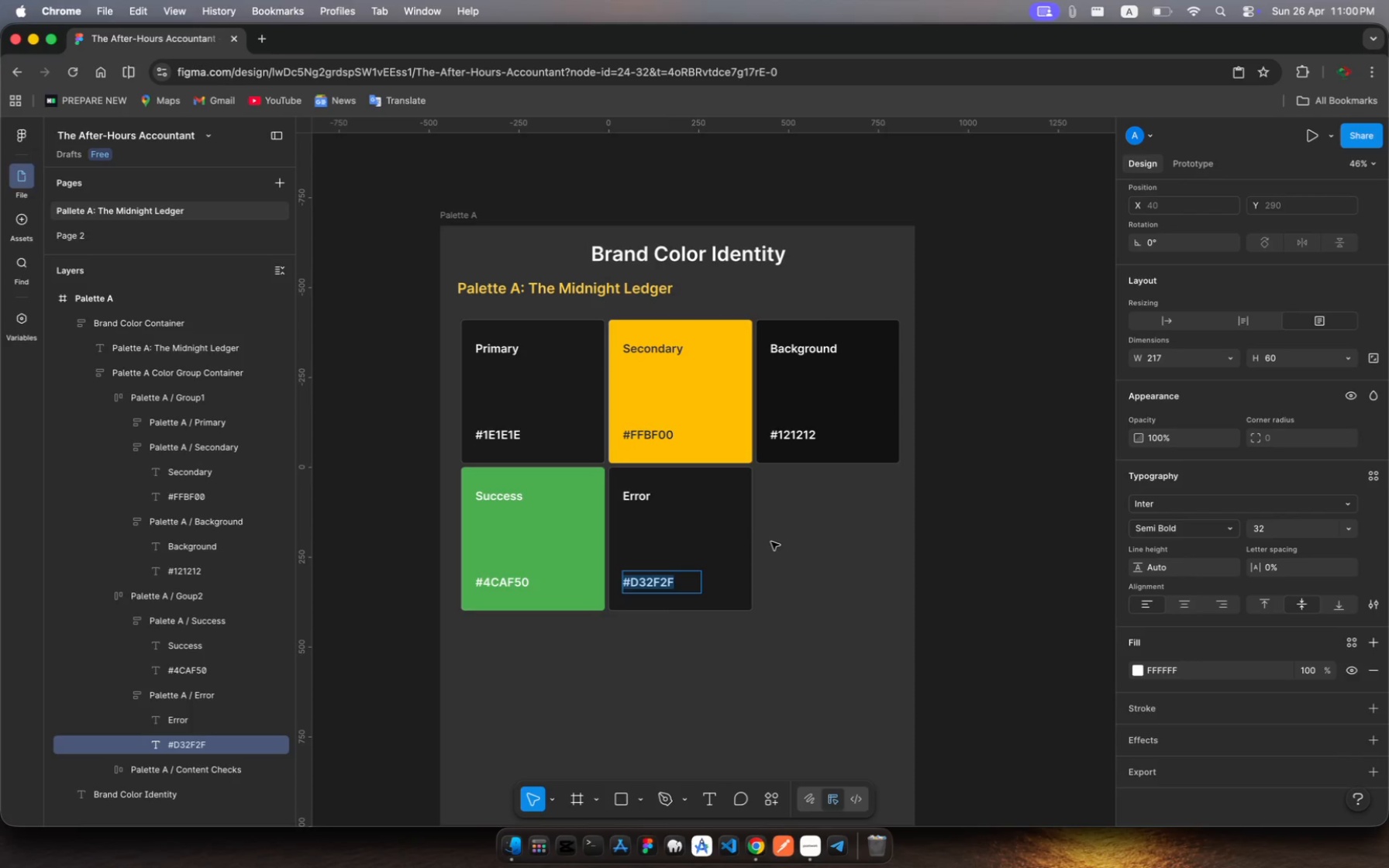 
left_click([679, 492])
 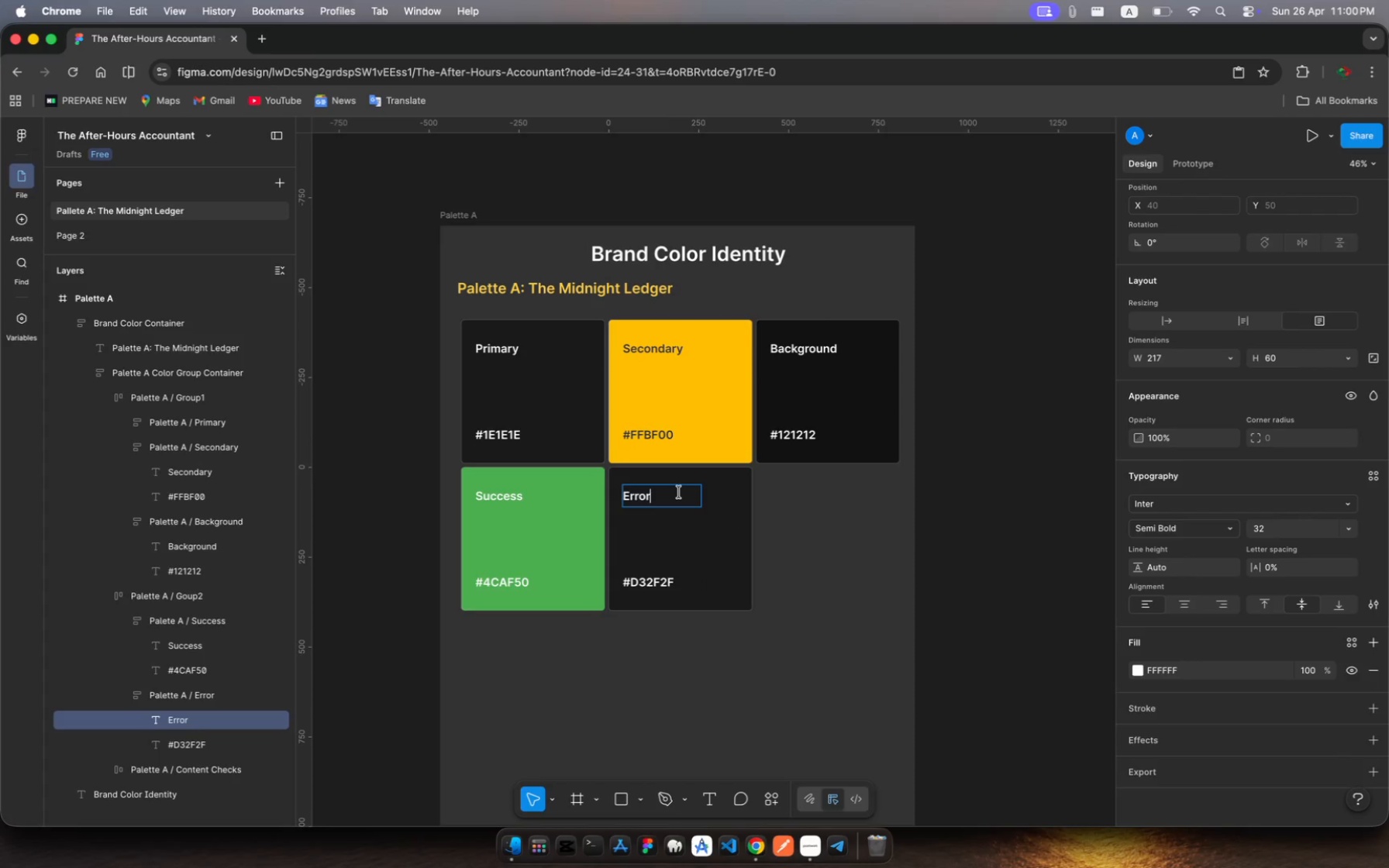 
left_click([679, 492])
 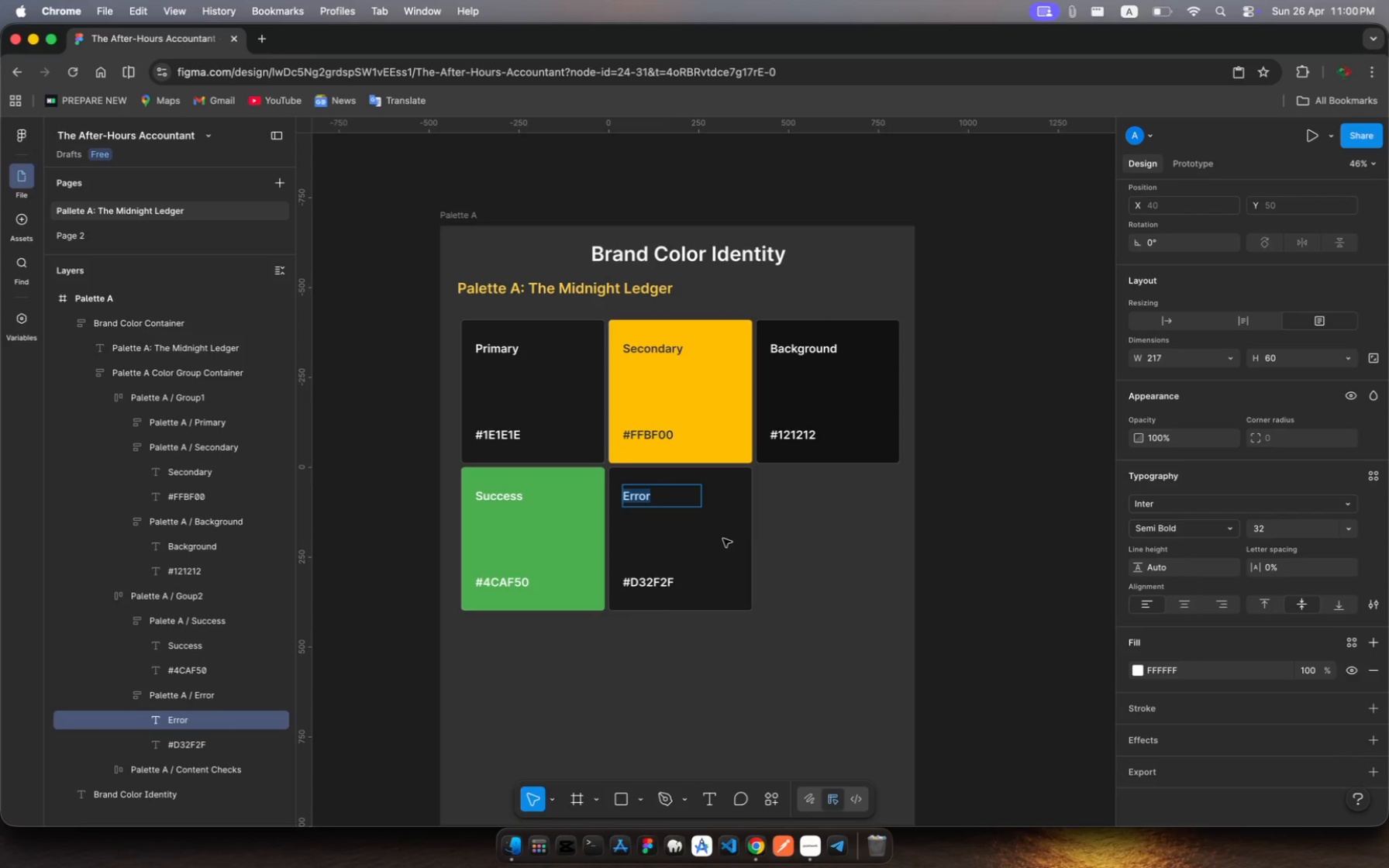 
left_click([723, 539])
 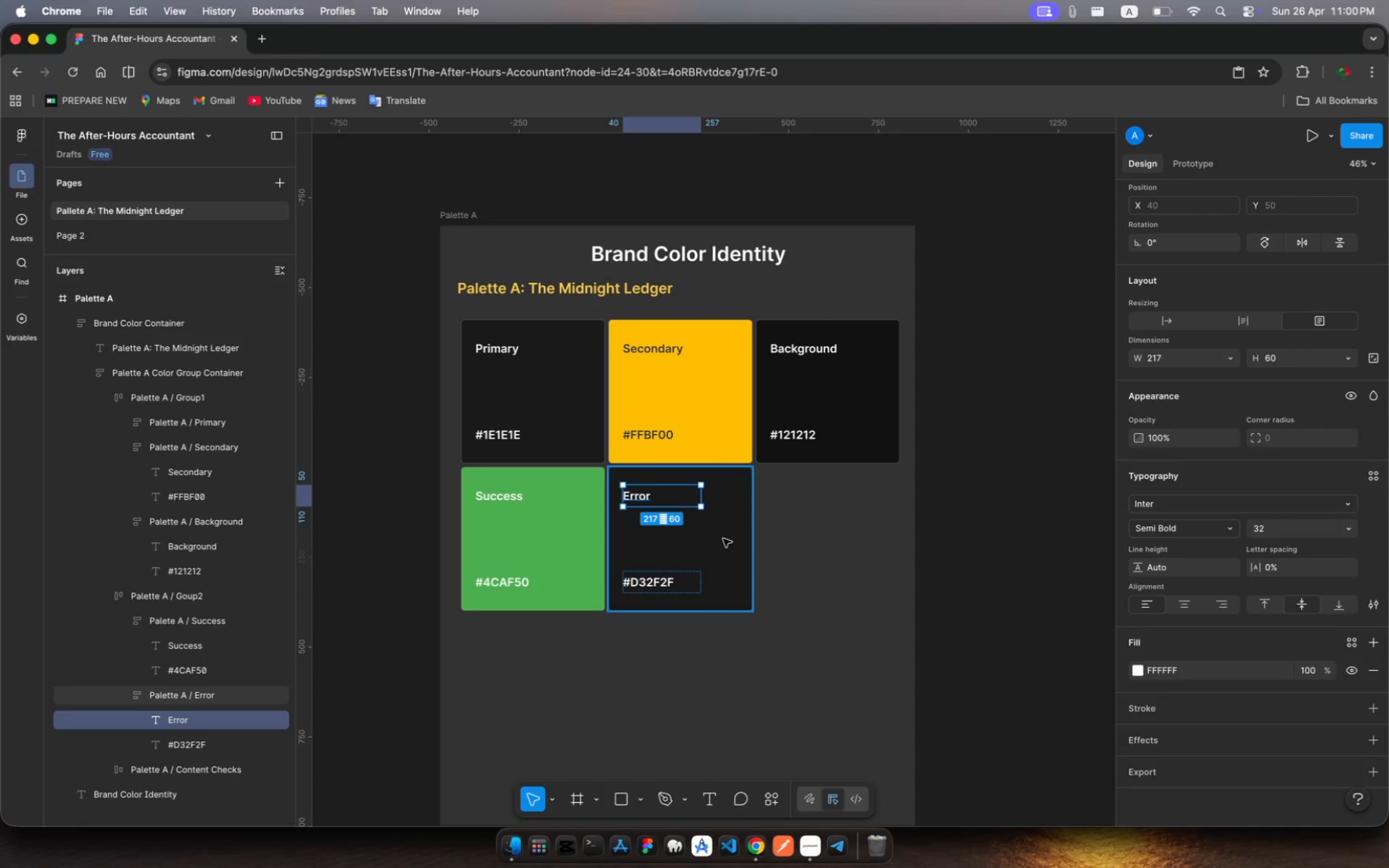 
left_click([723, 539])
 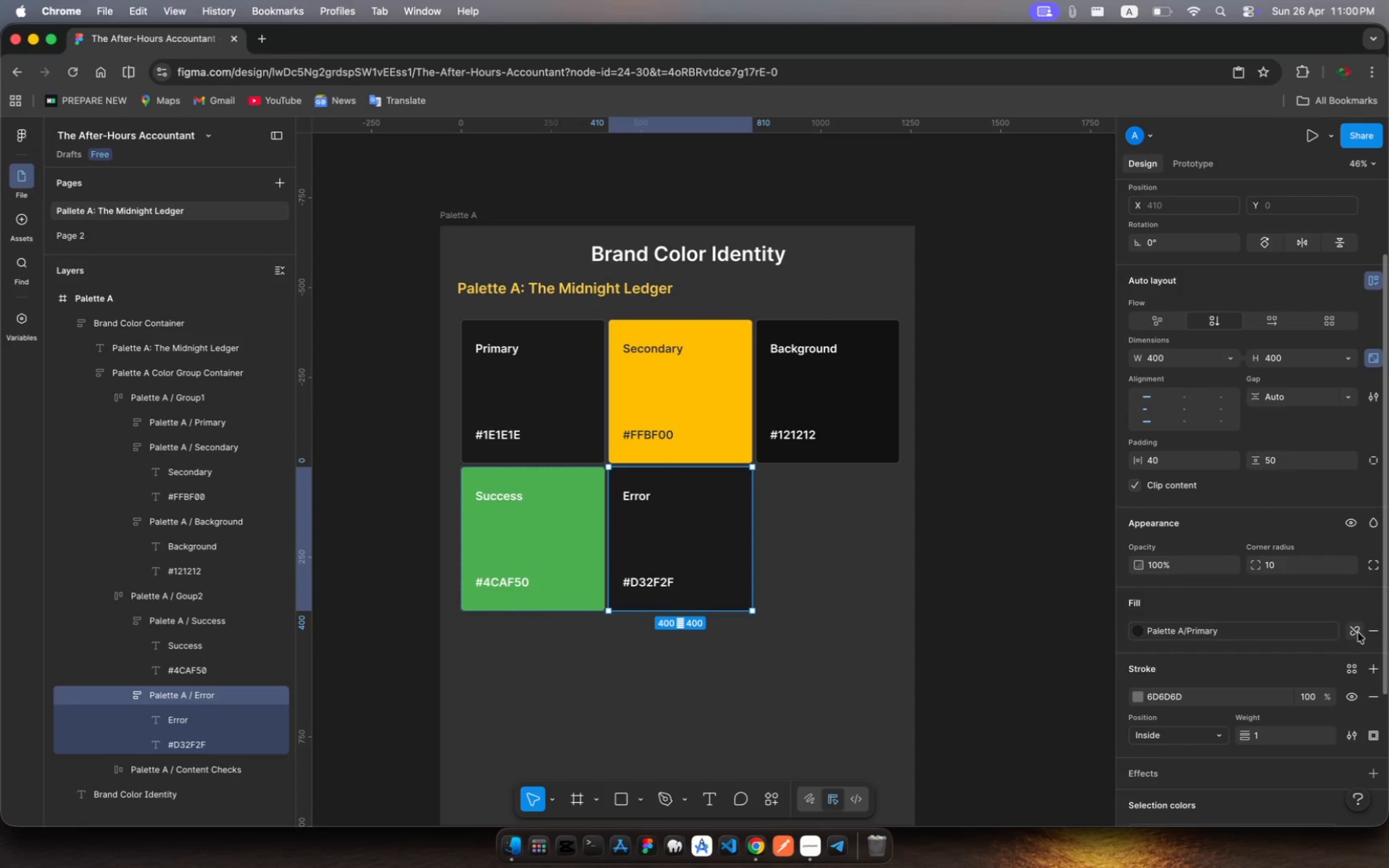 
left_click([1375, 632])
 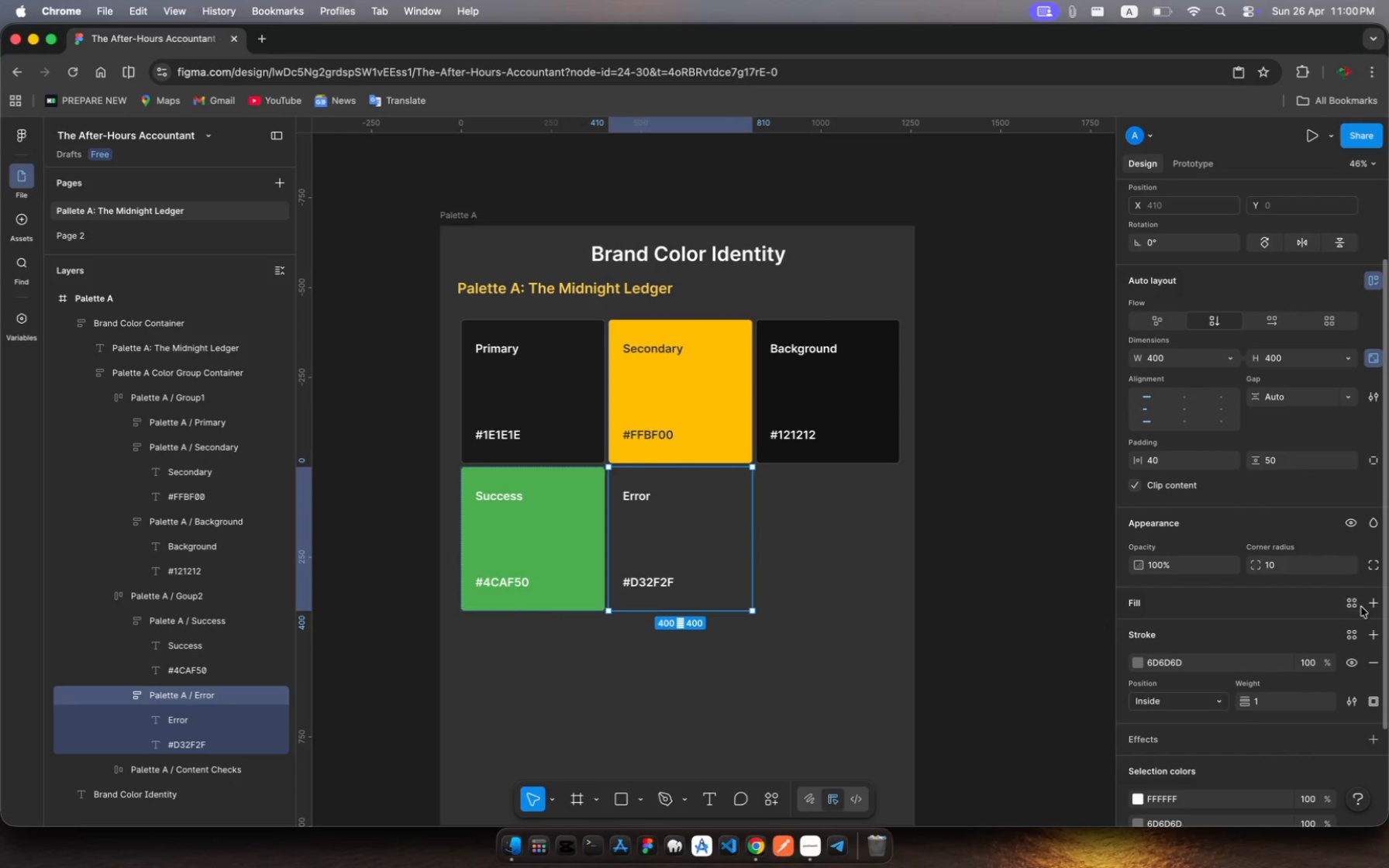 
left_click([1354, 605])
 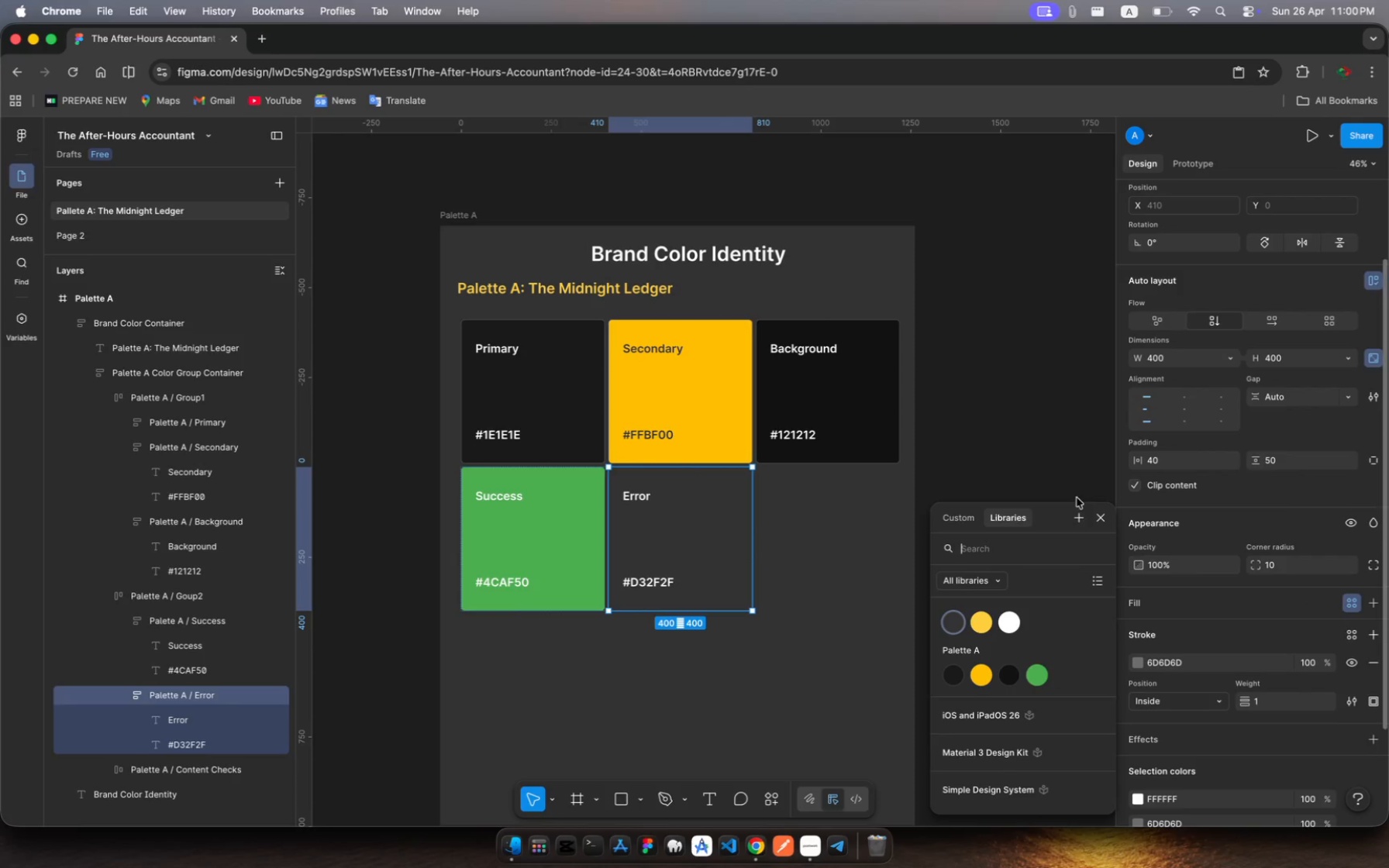 
left_click([1025, 429])
 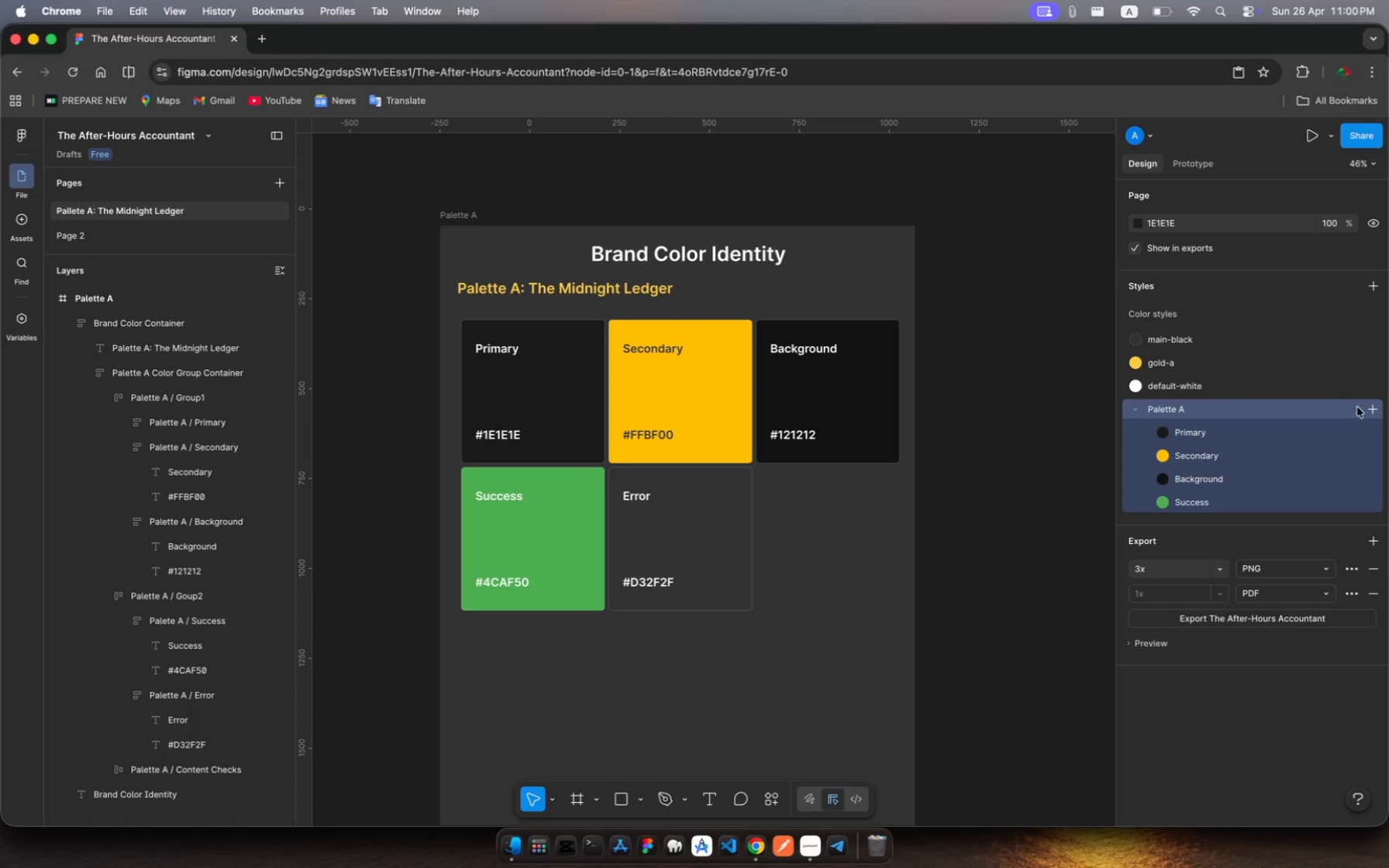 
left_click([1369, 408])
 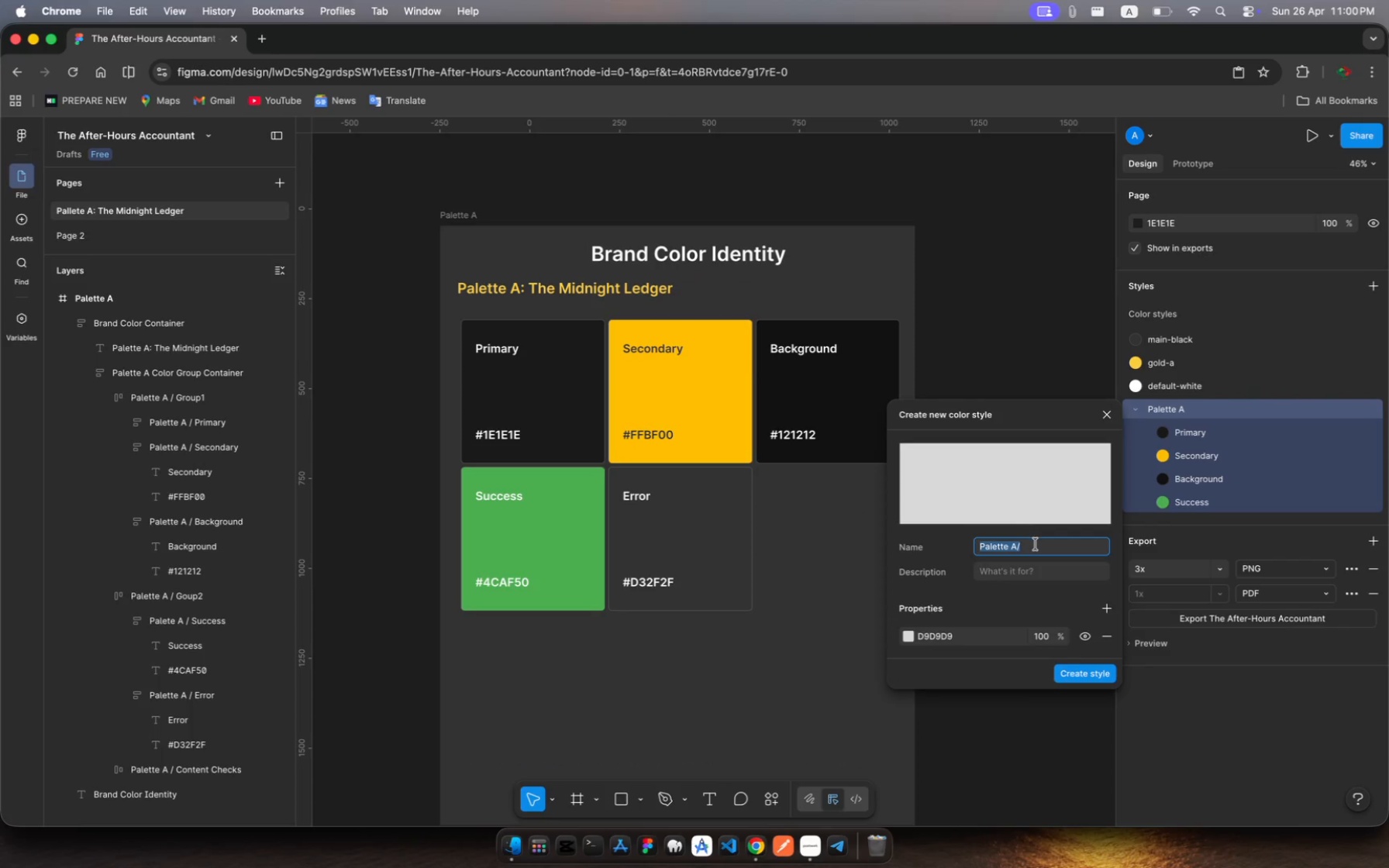 
left_click([1033, 546])
 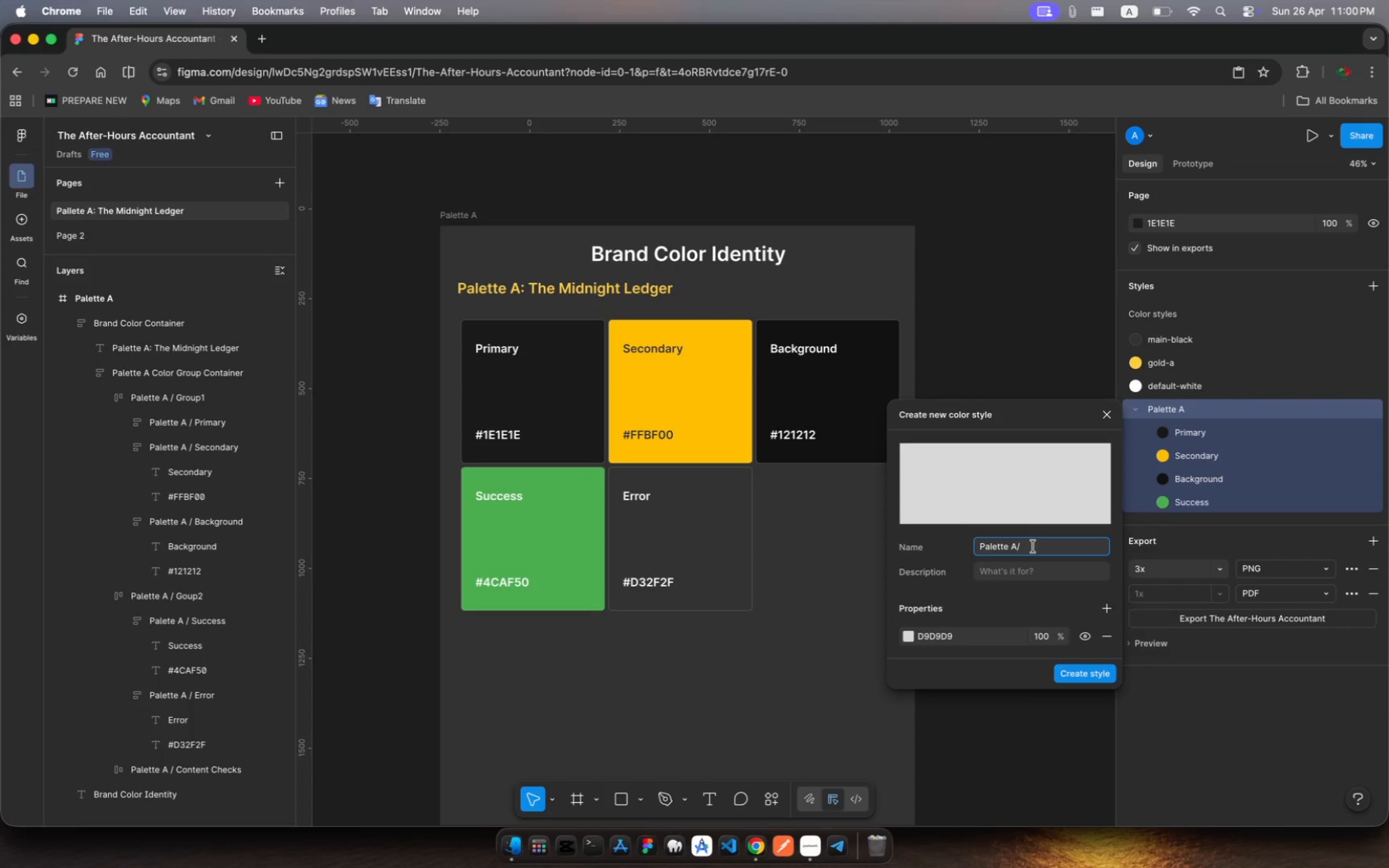 
type(Error)
 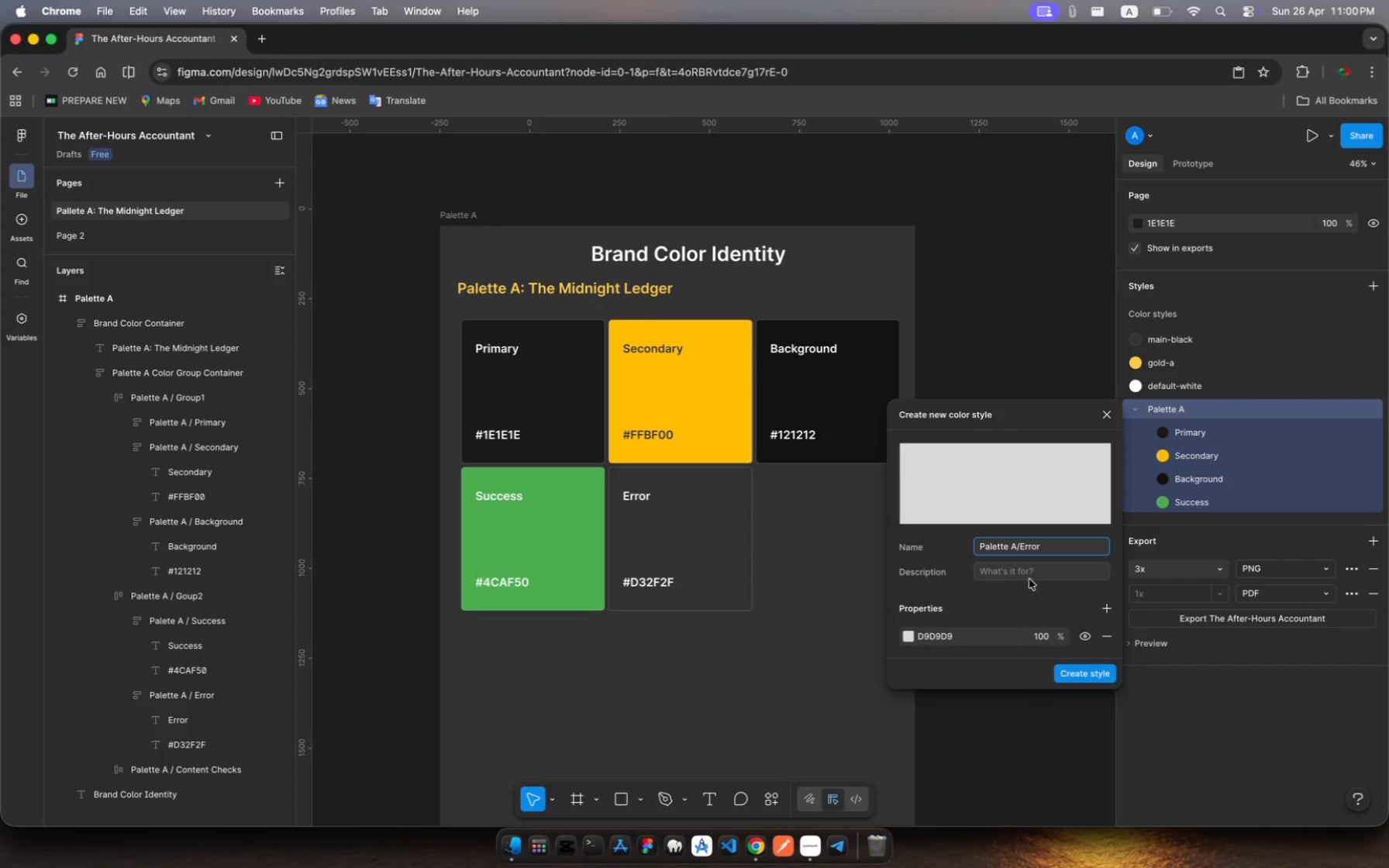 
left_click([1022, 567])
 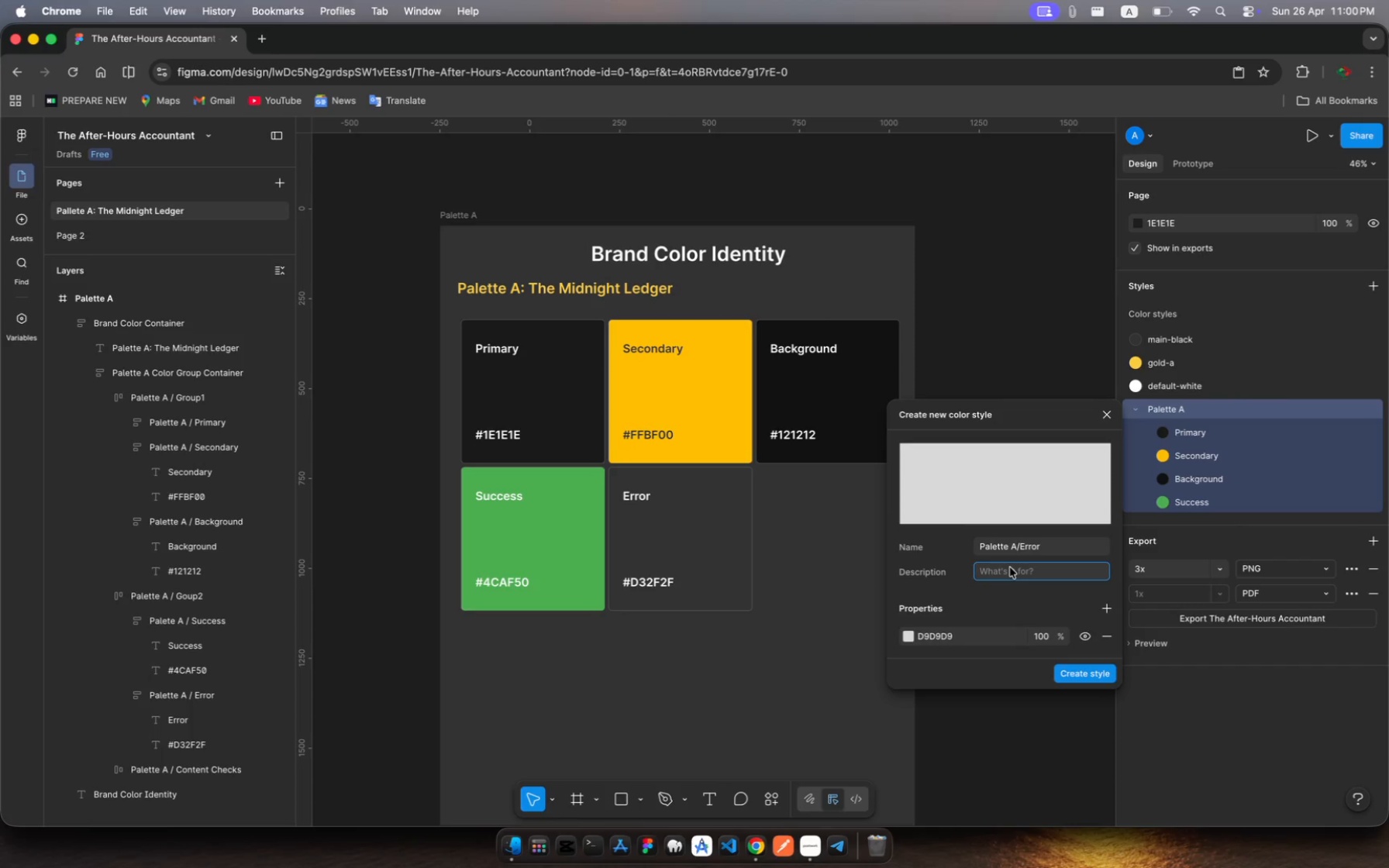 
left_click([1010, 567])
 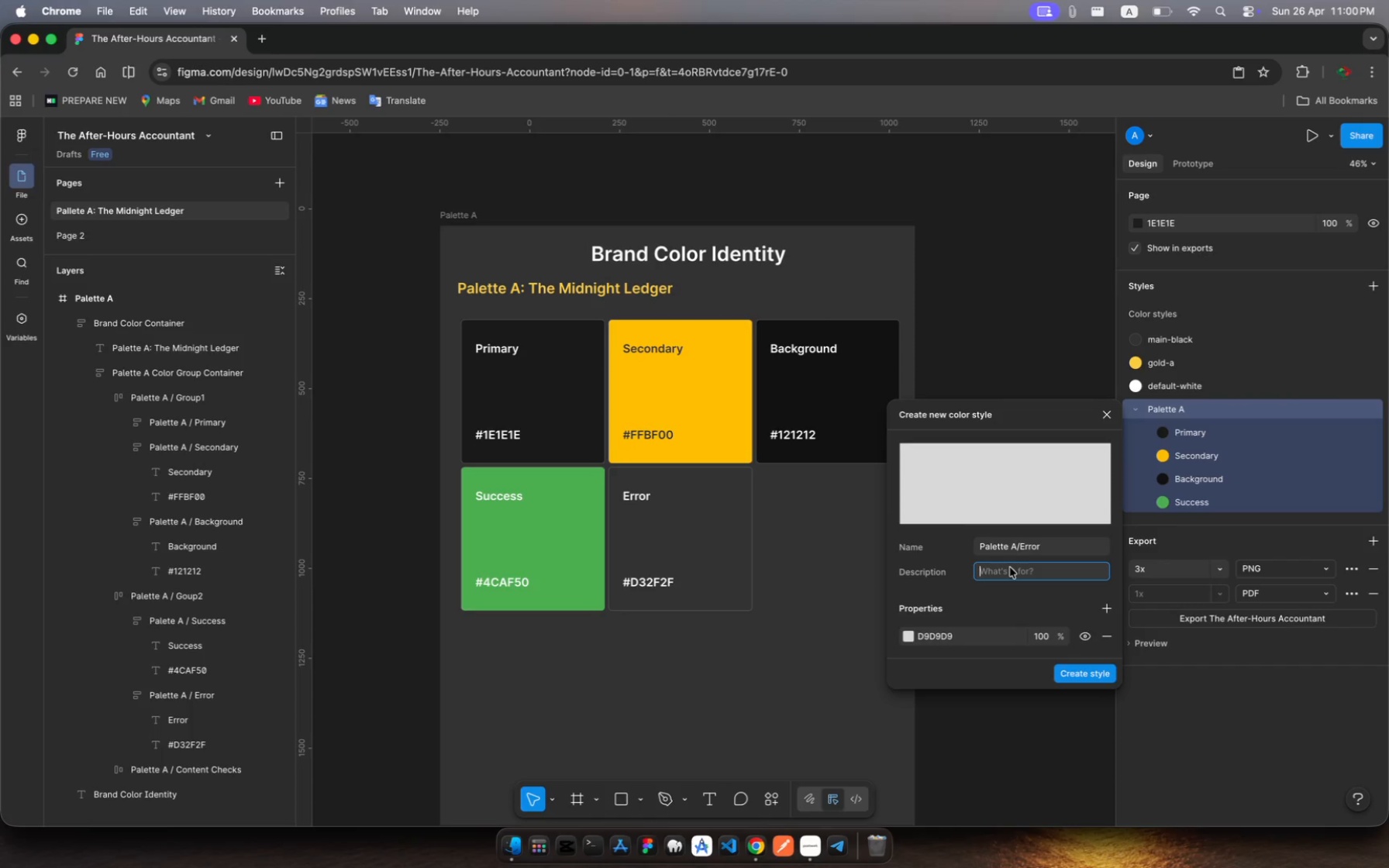 
type(Error Color For Palette A)
 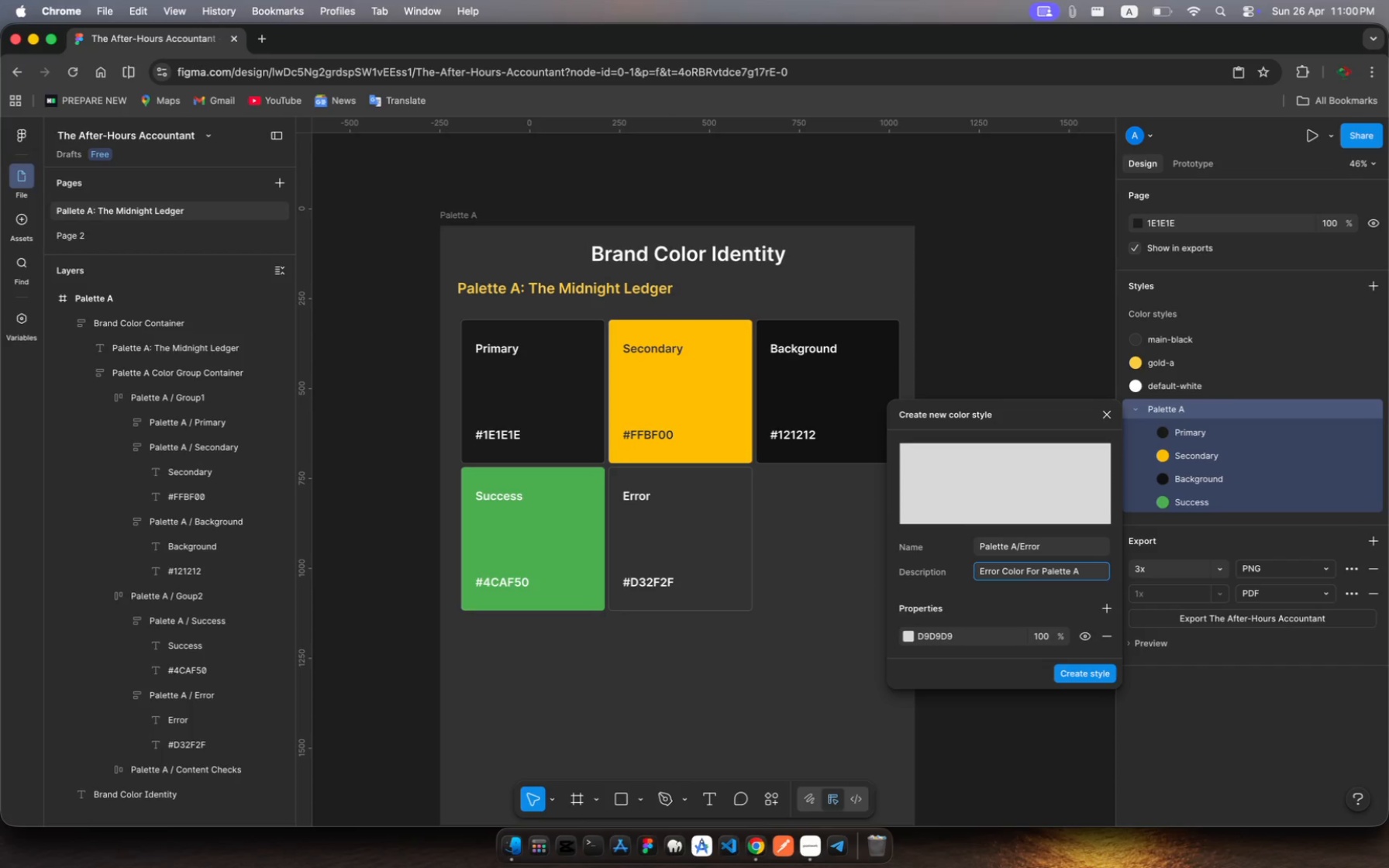 
left_click([933, 632])
 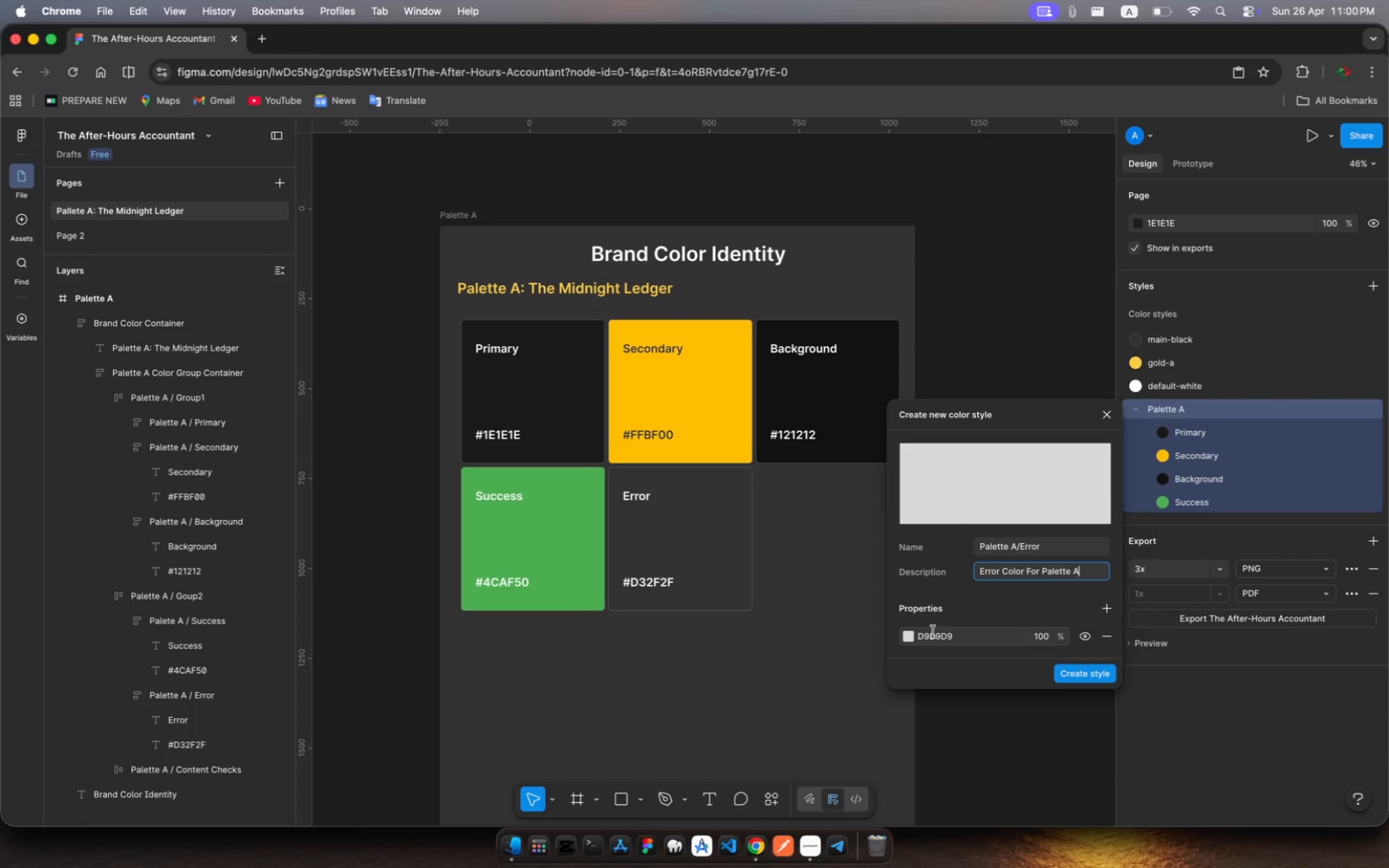 
double_click([933, 632])
 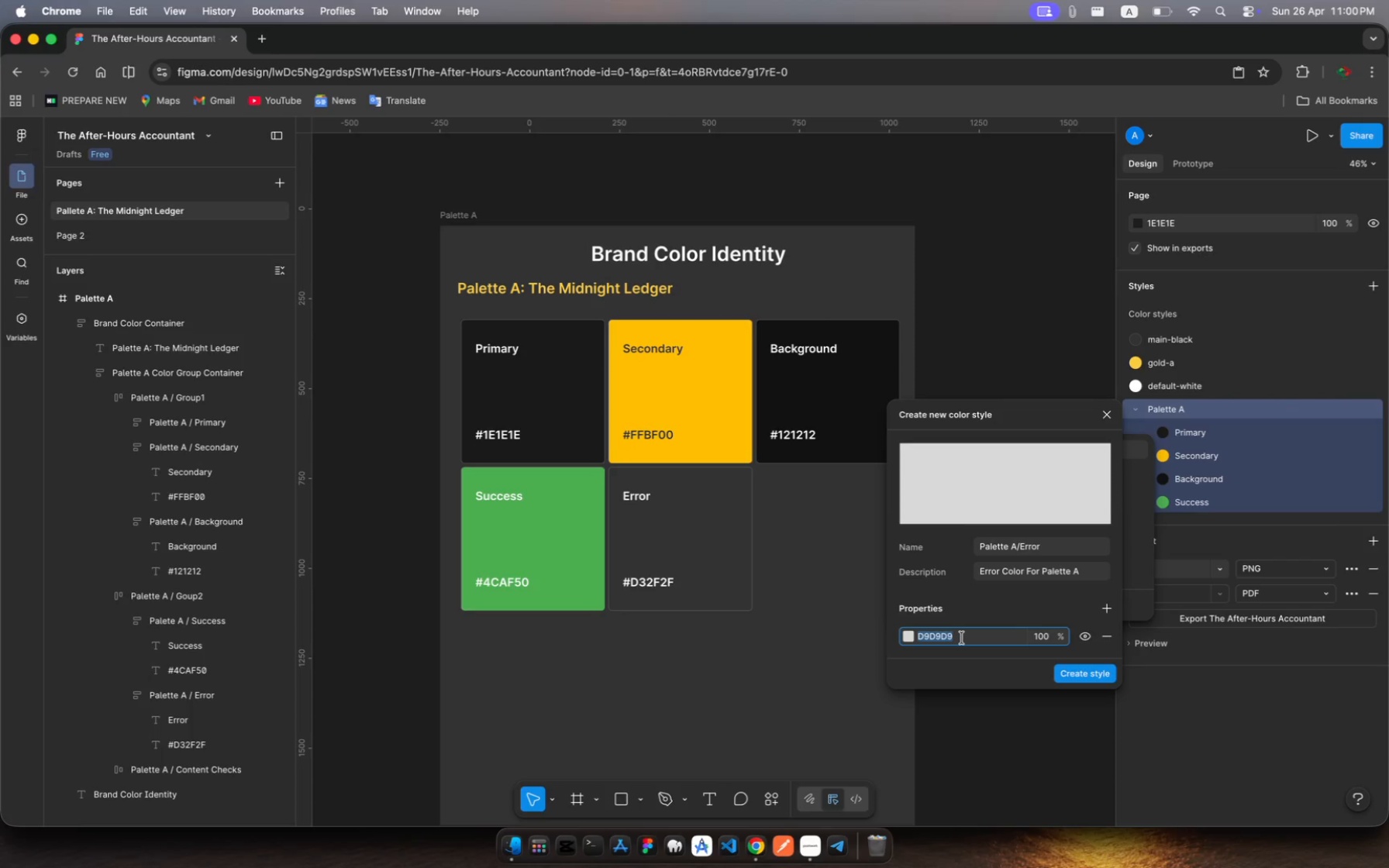 
key(Meta+V)
 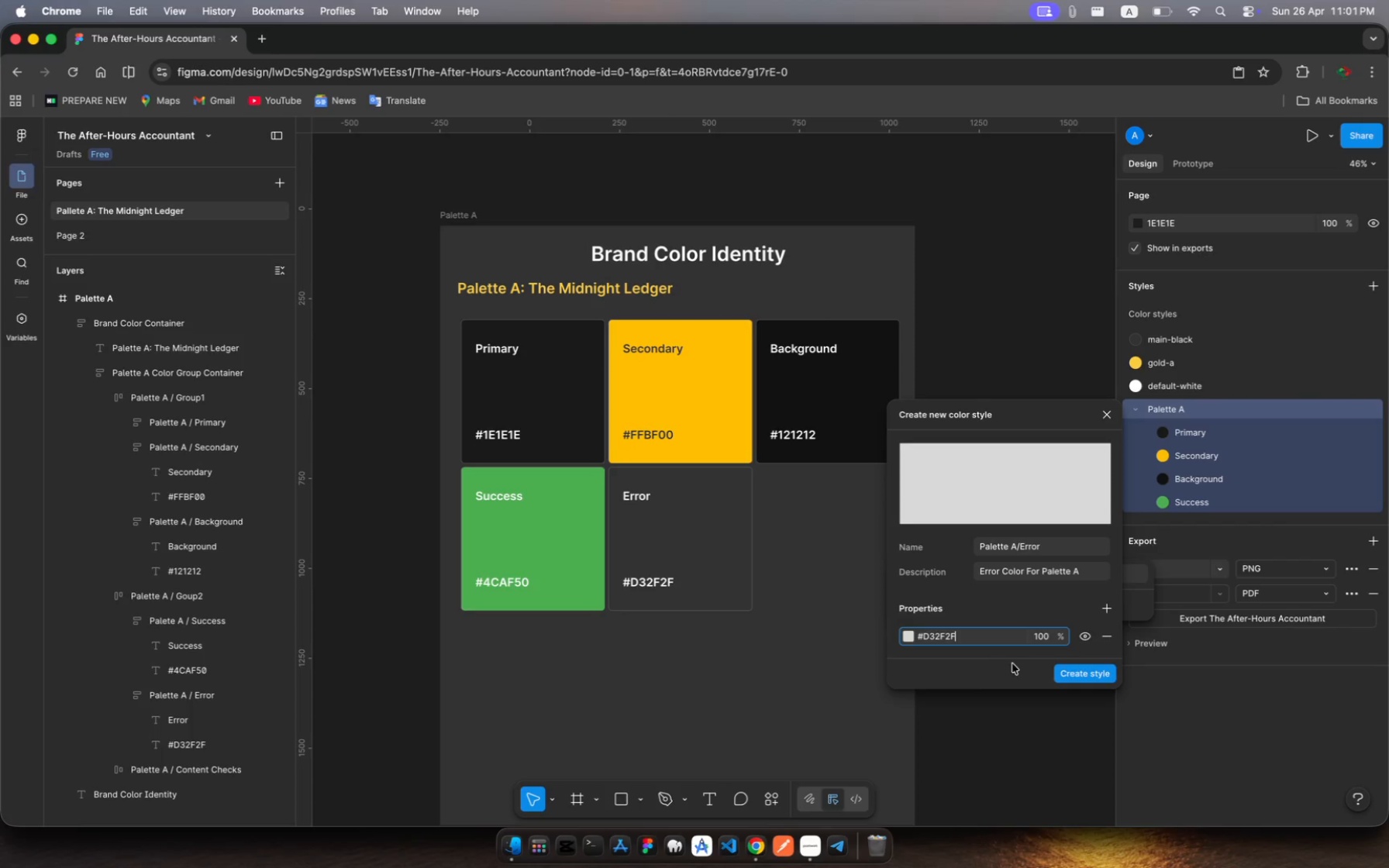 
key(Enter)
 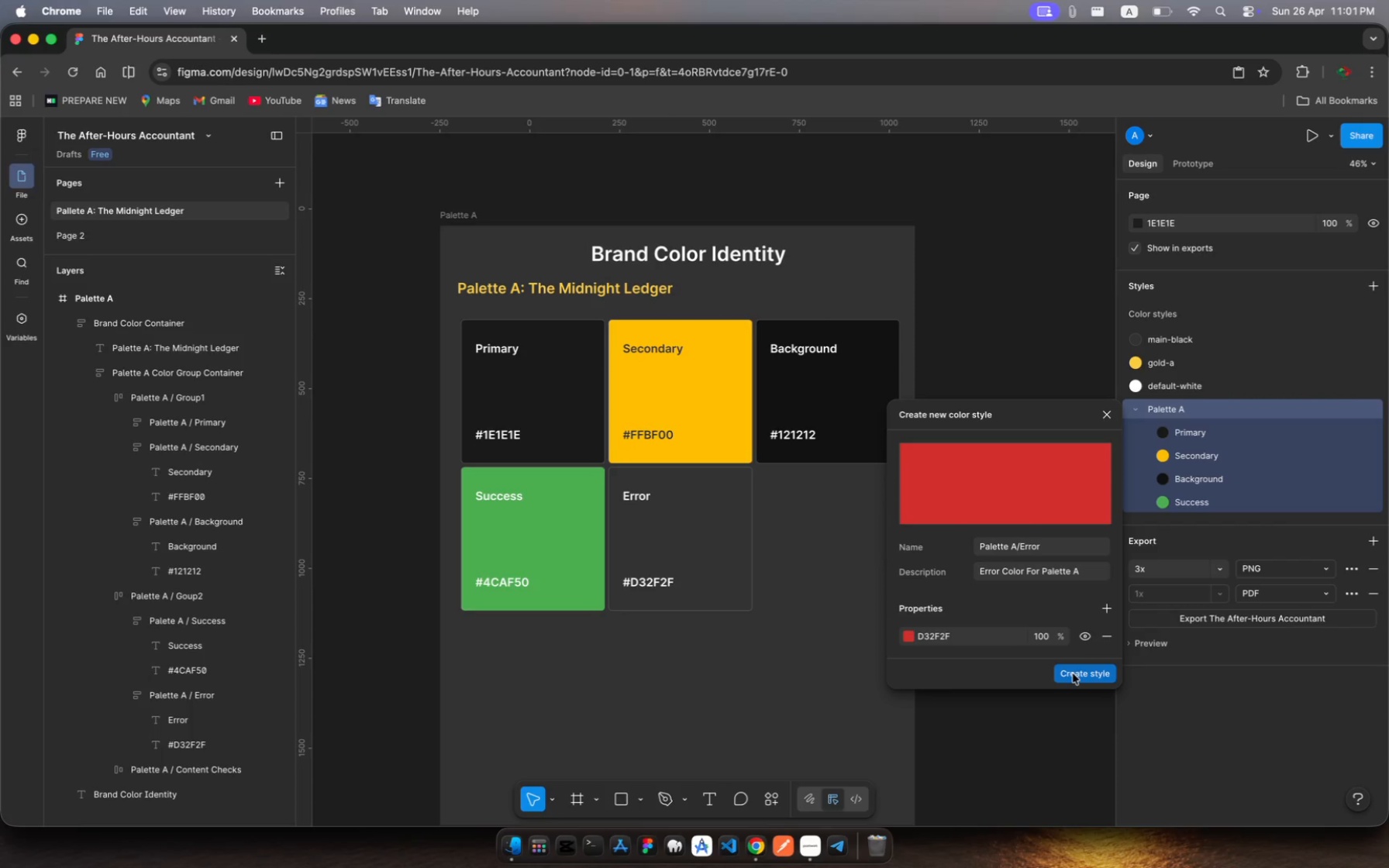 
left_click([1077, 673])
 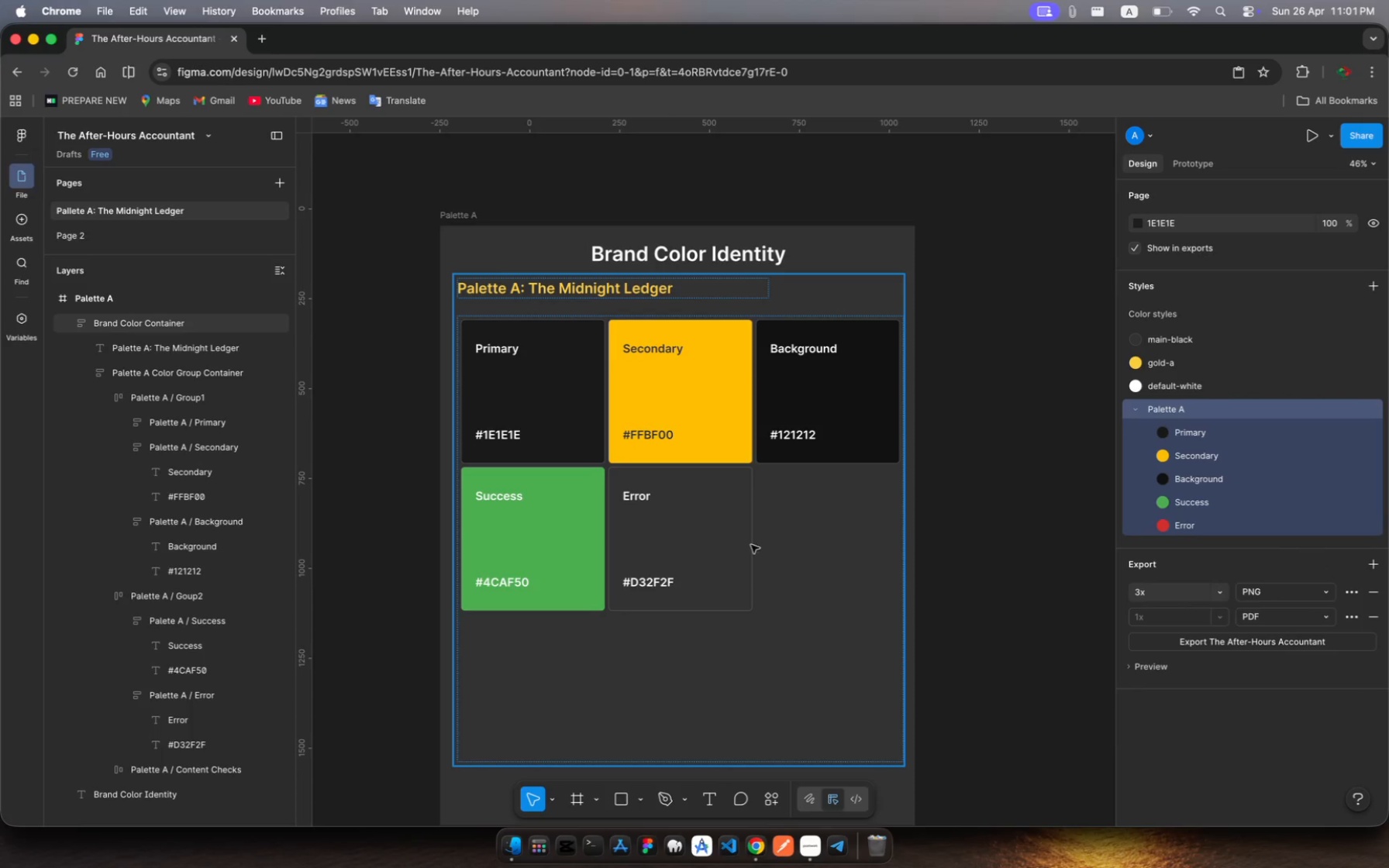 
left_click([722, 543])
 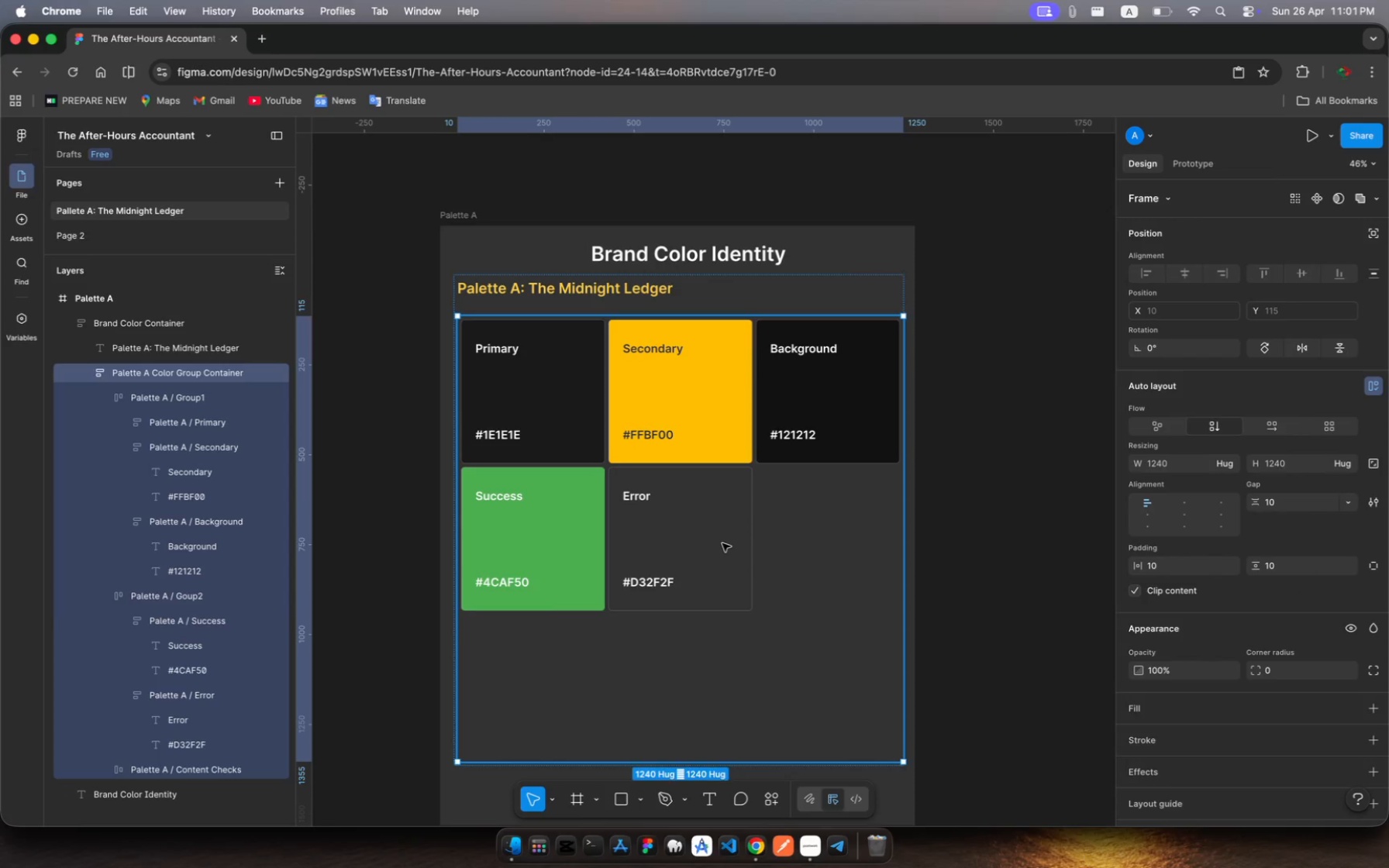 
double_click([722, 543])
 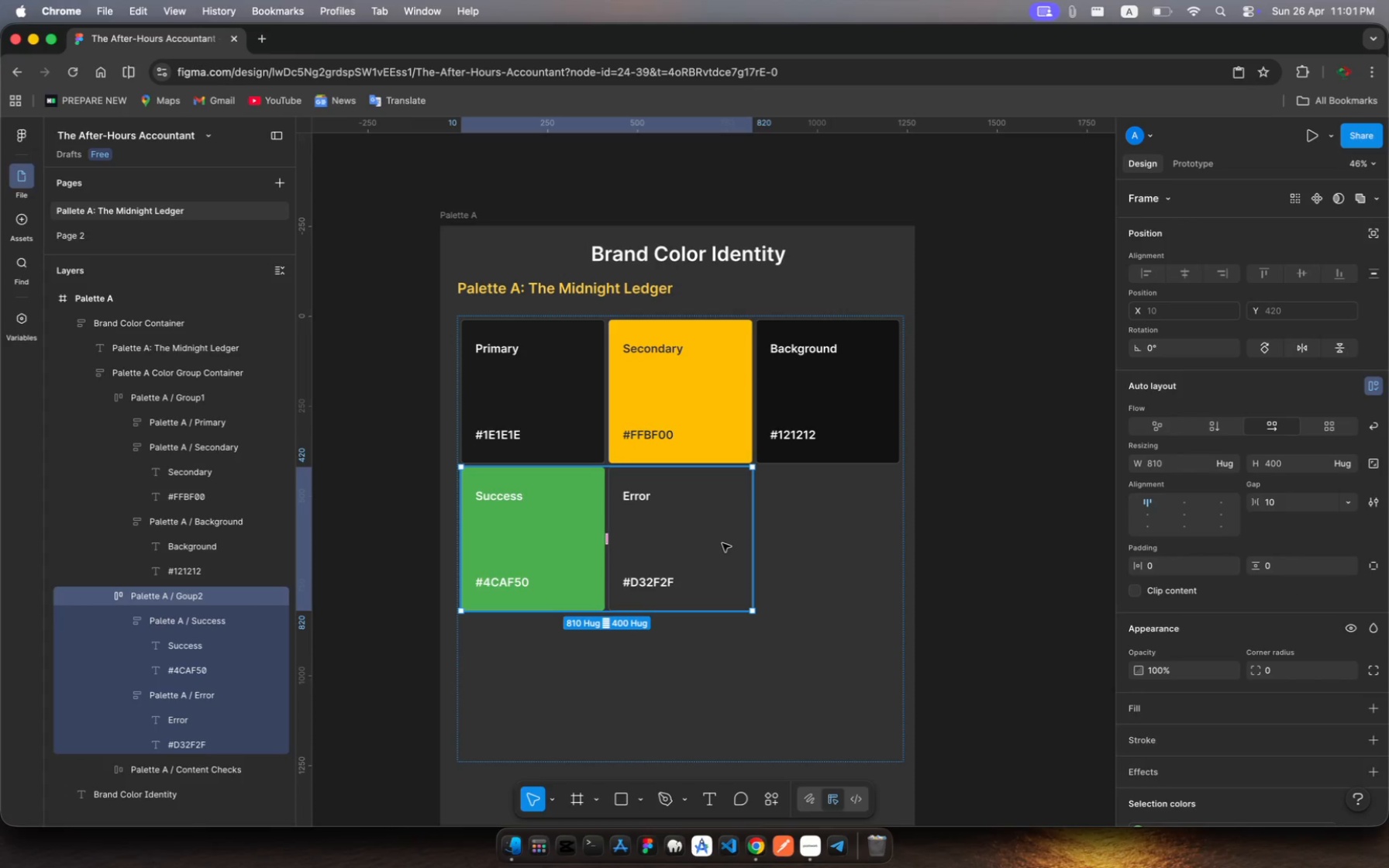 
left_click([722, 543])
 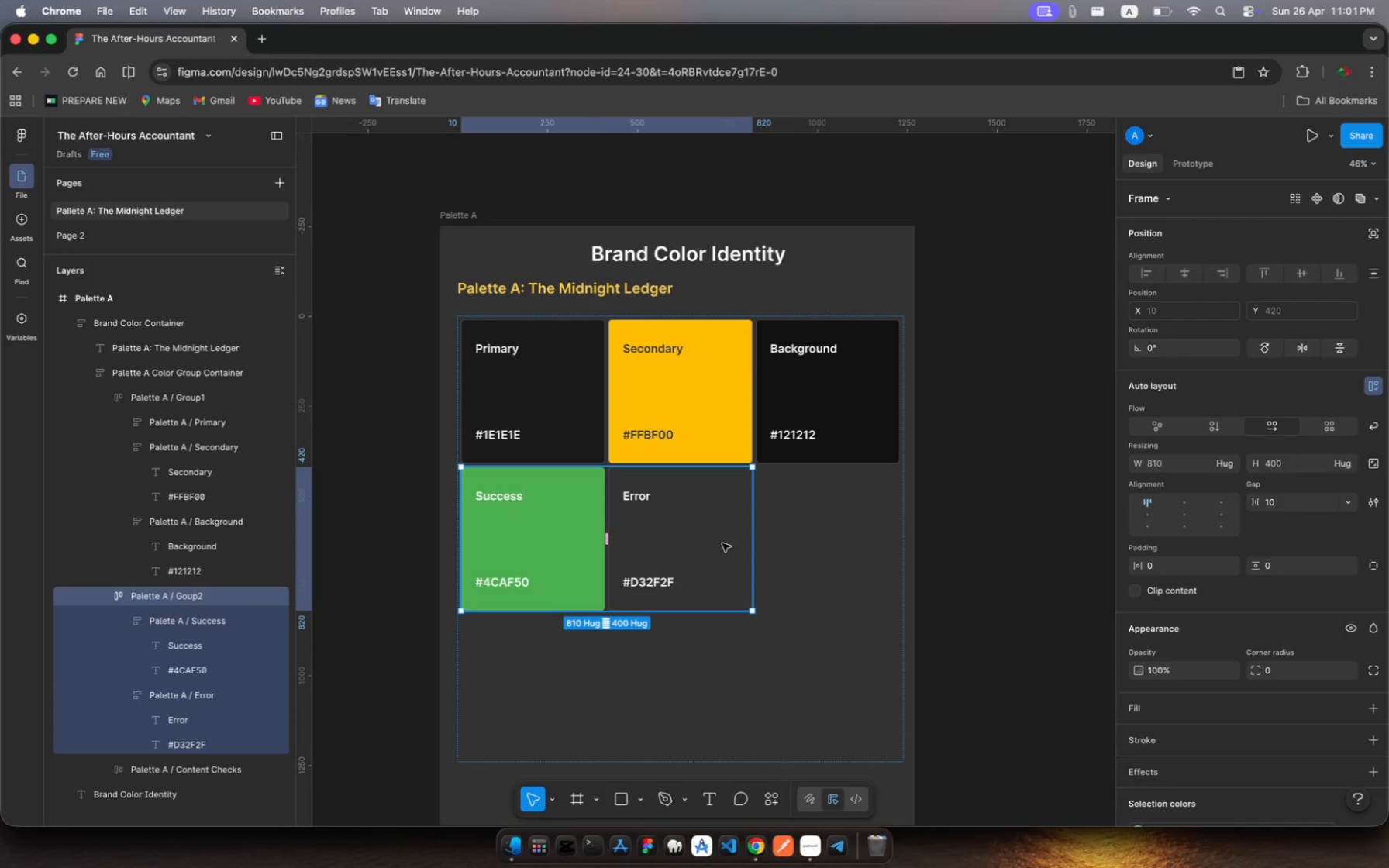 
left_click([722, 543])
 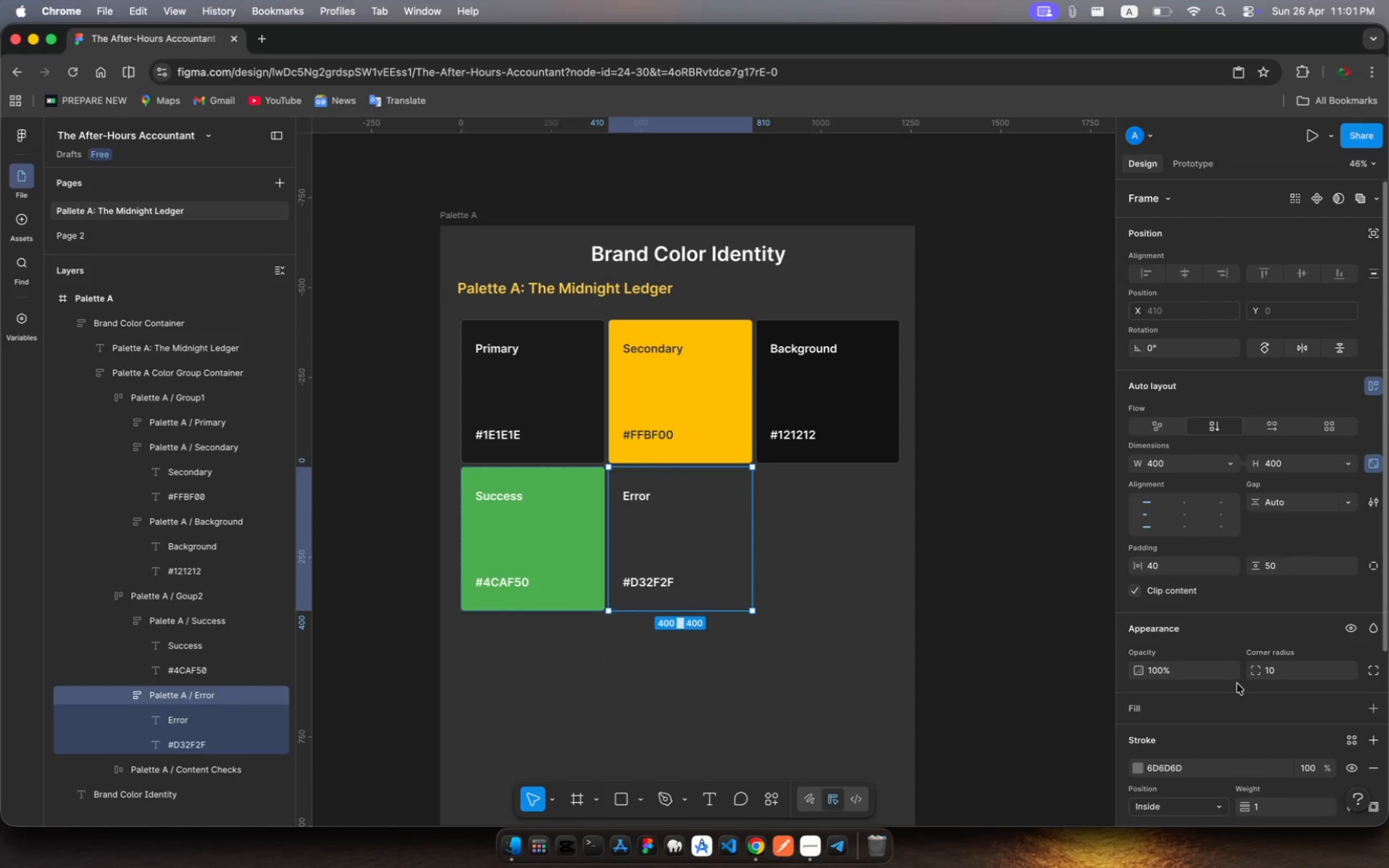 
scroll: coordinate [1272, 694], scroll_direction: down, amount: 11.0
 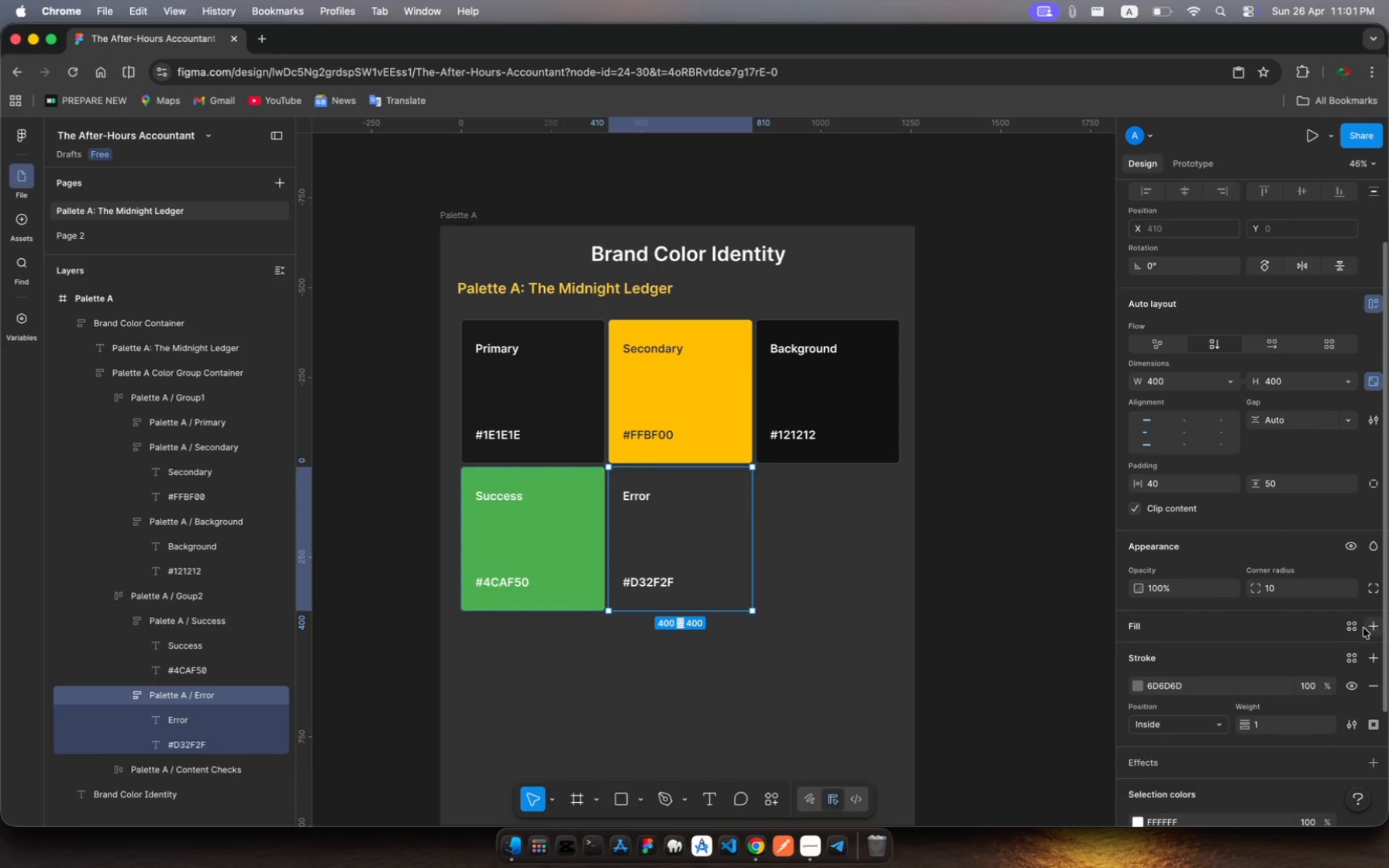 
left_click([1352, 625])
 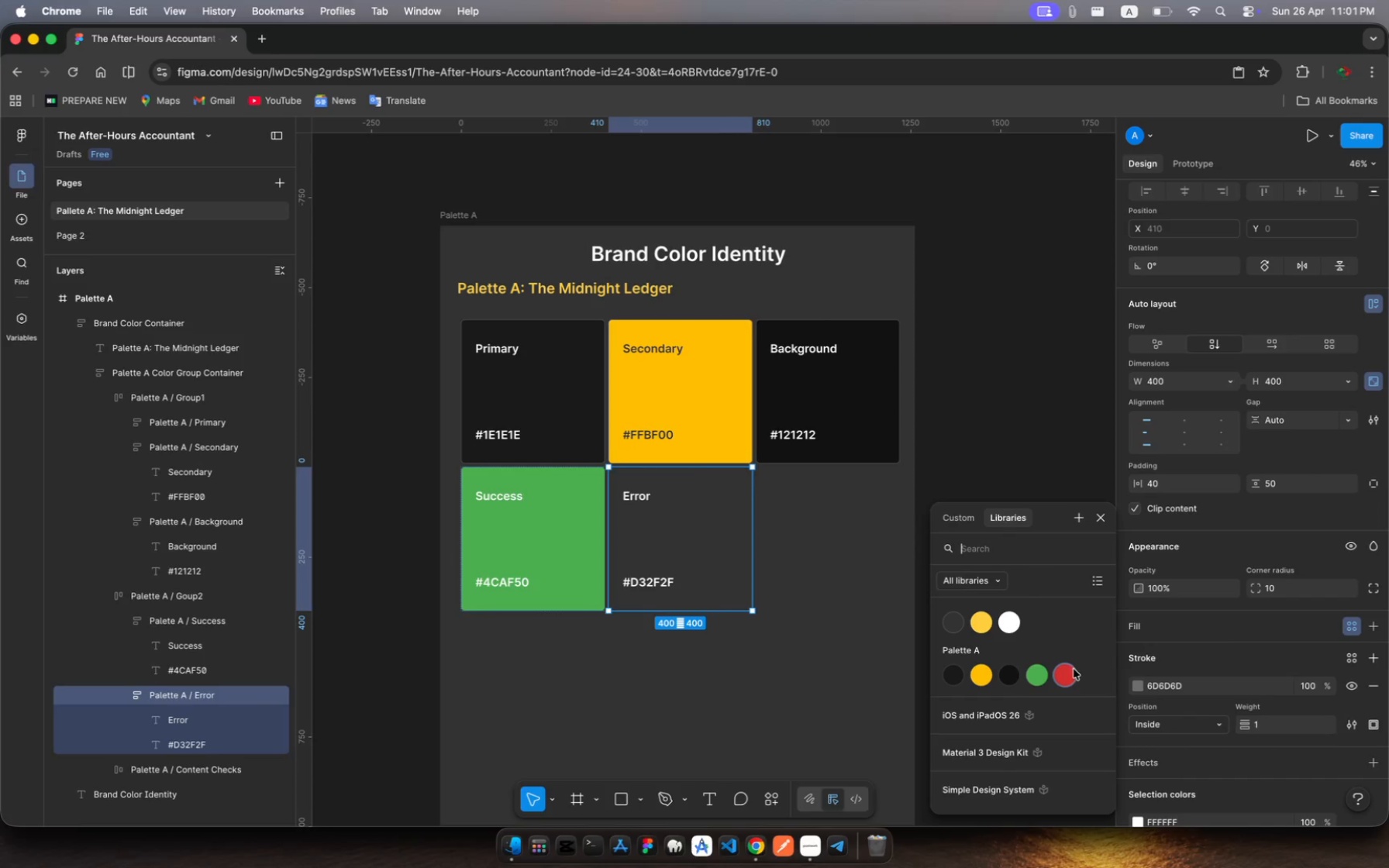 
left_click([1073, 673])
 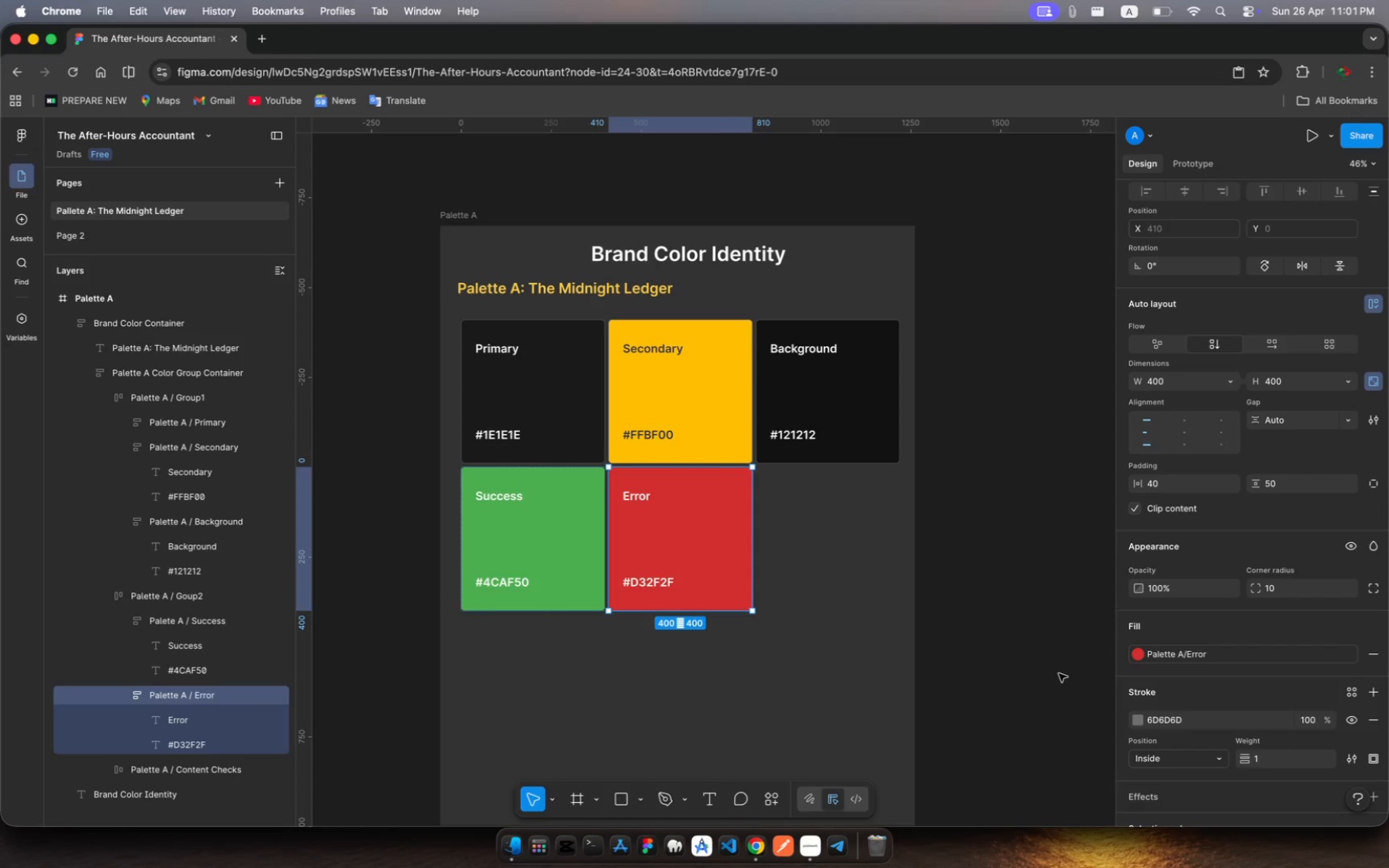 
wait(10.23)
 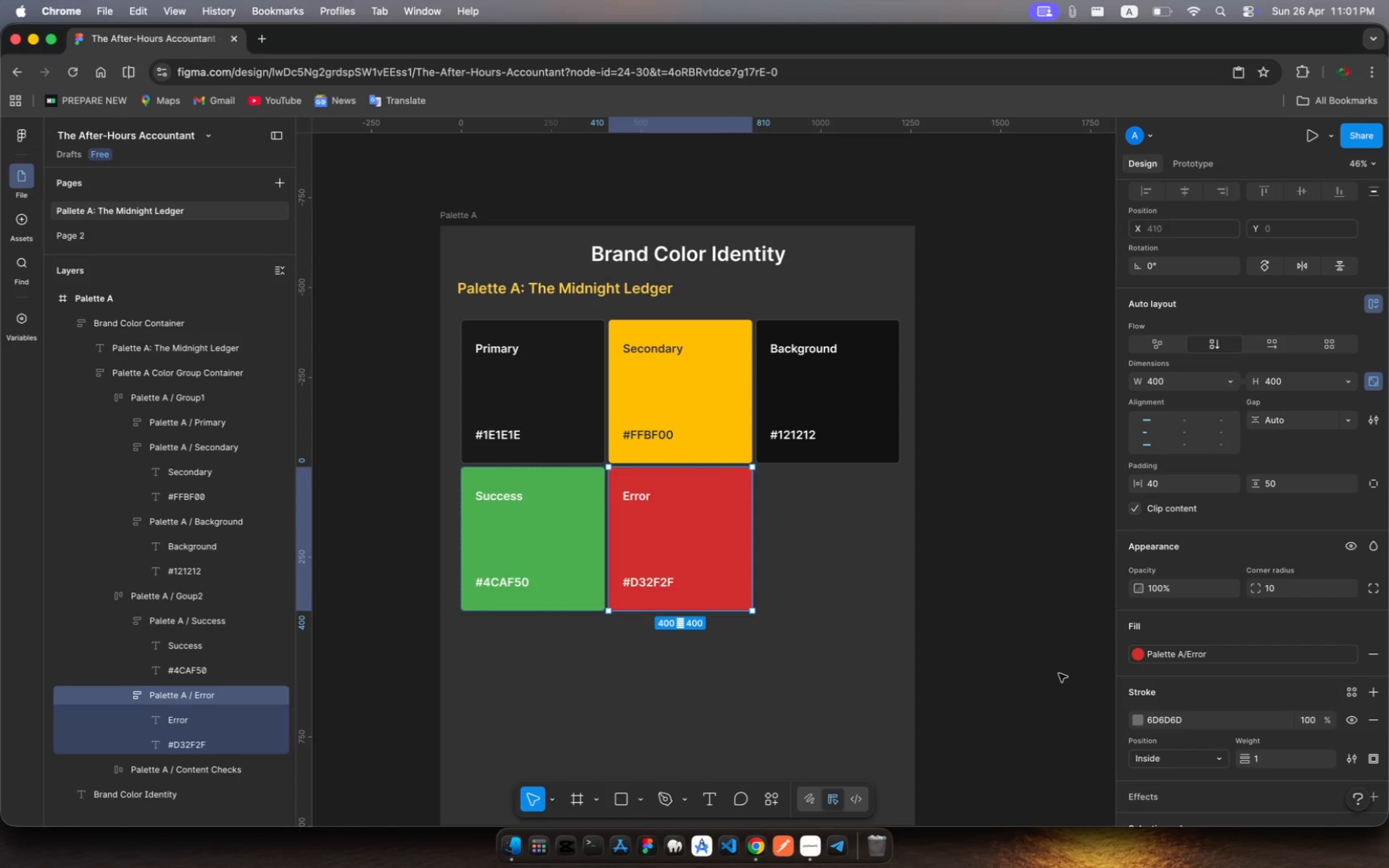 
left_click([181, 402])
 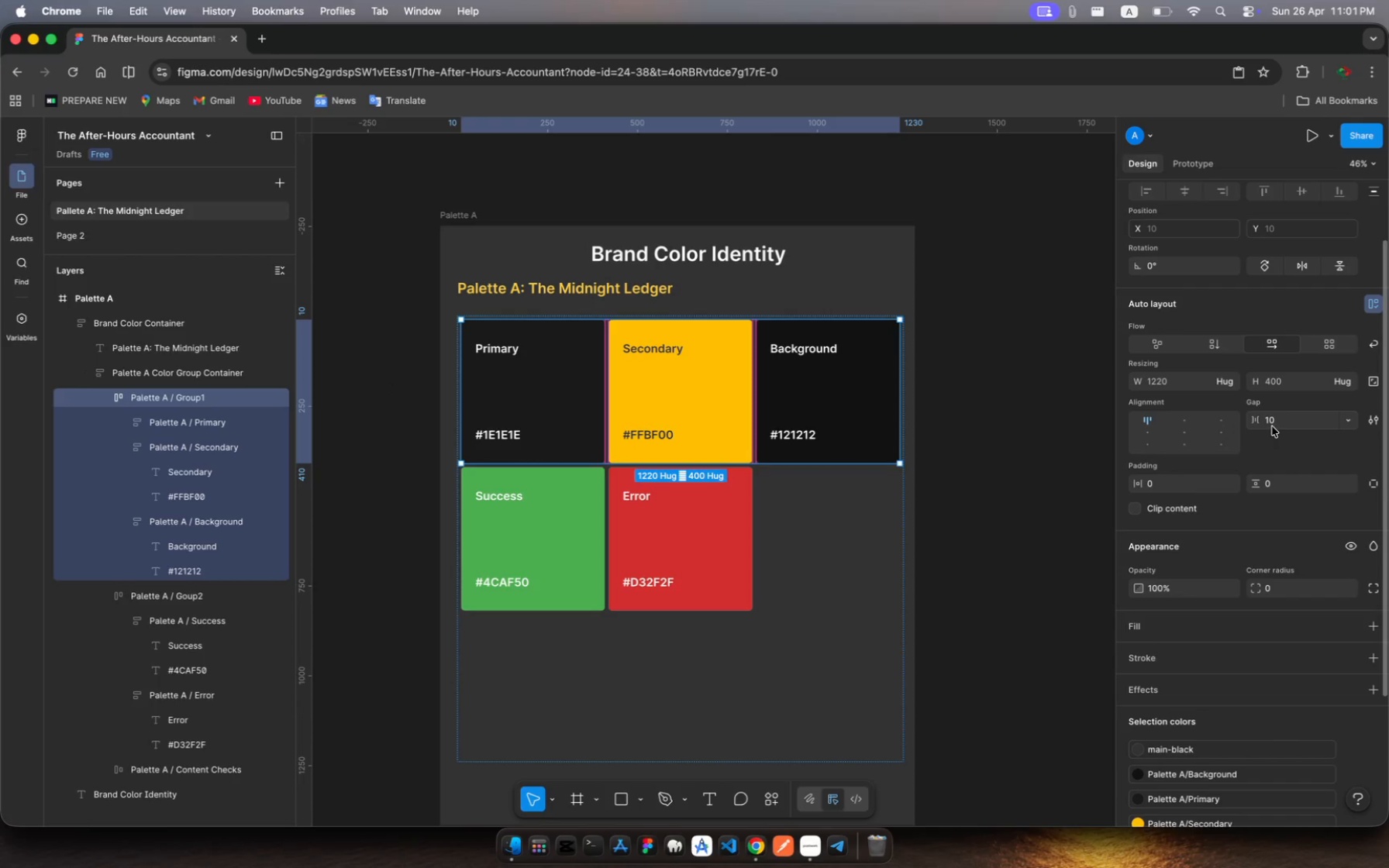 
left_click([1274, 425])
 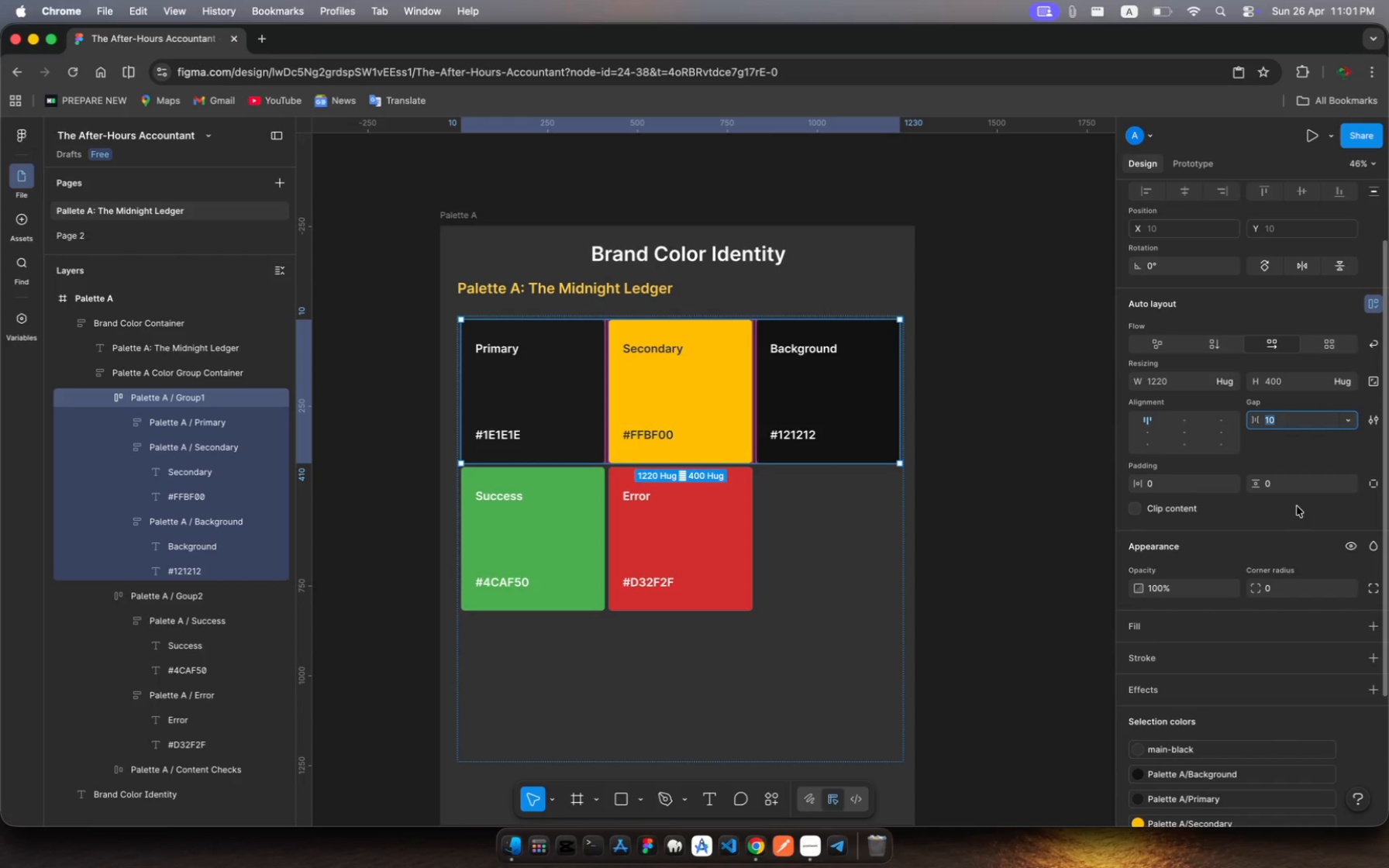 
type(20)
 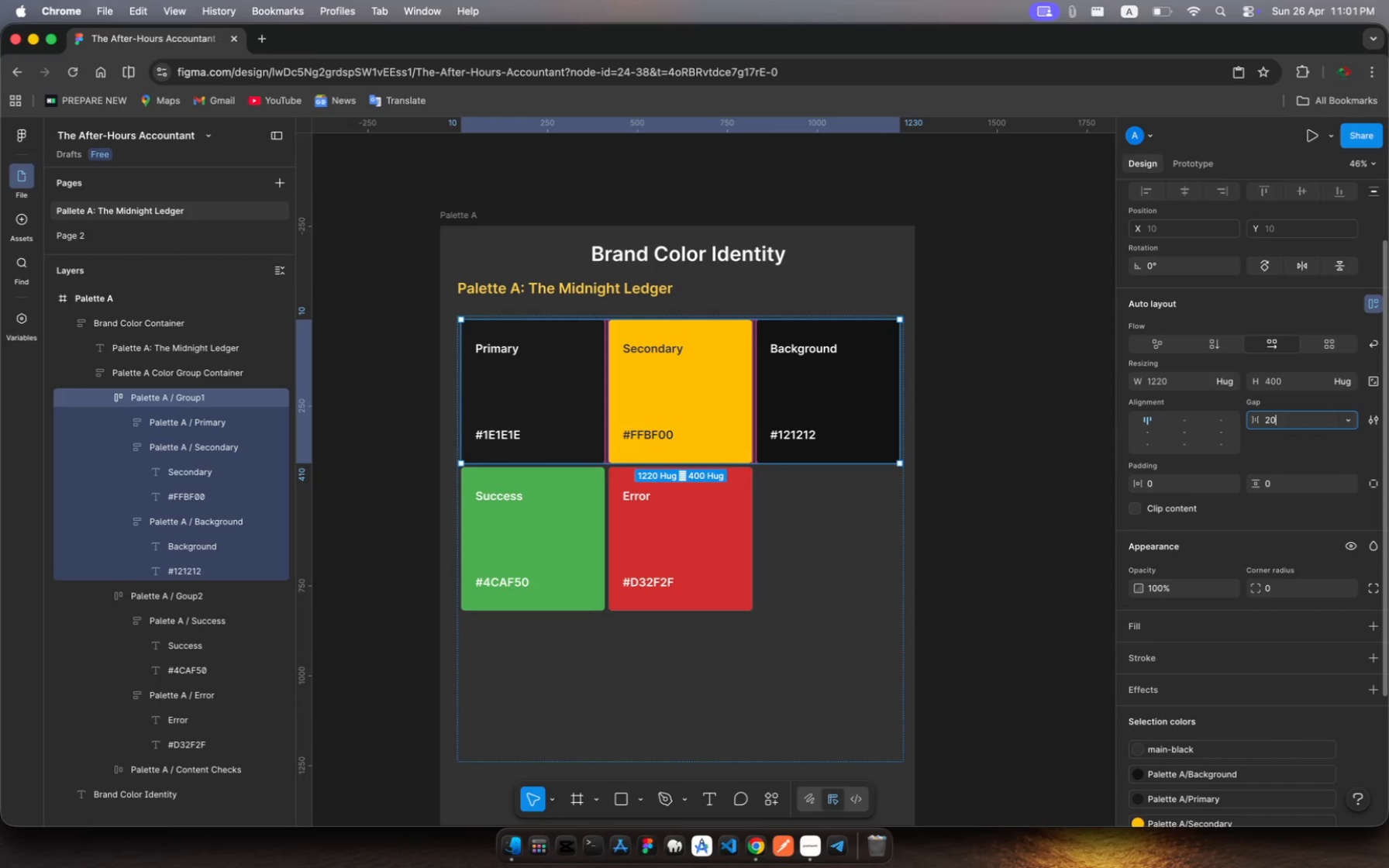 
key(Enter)
 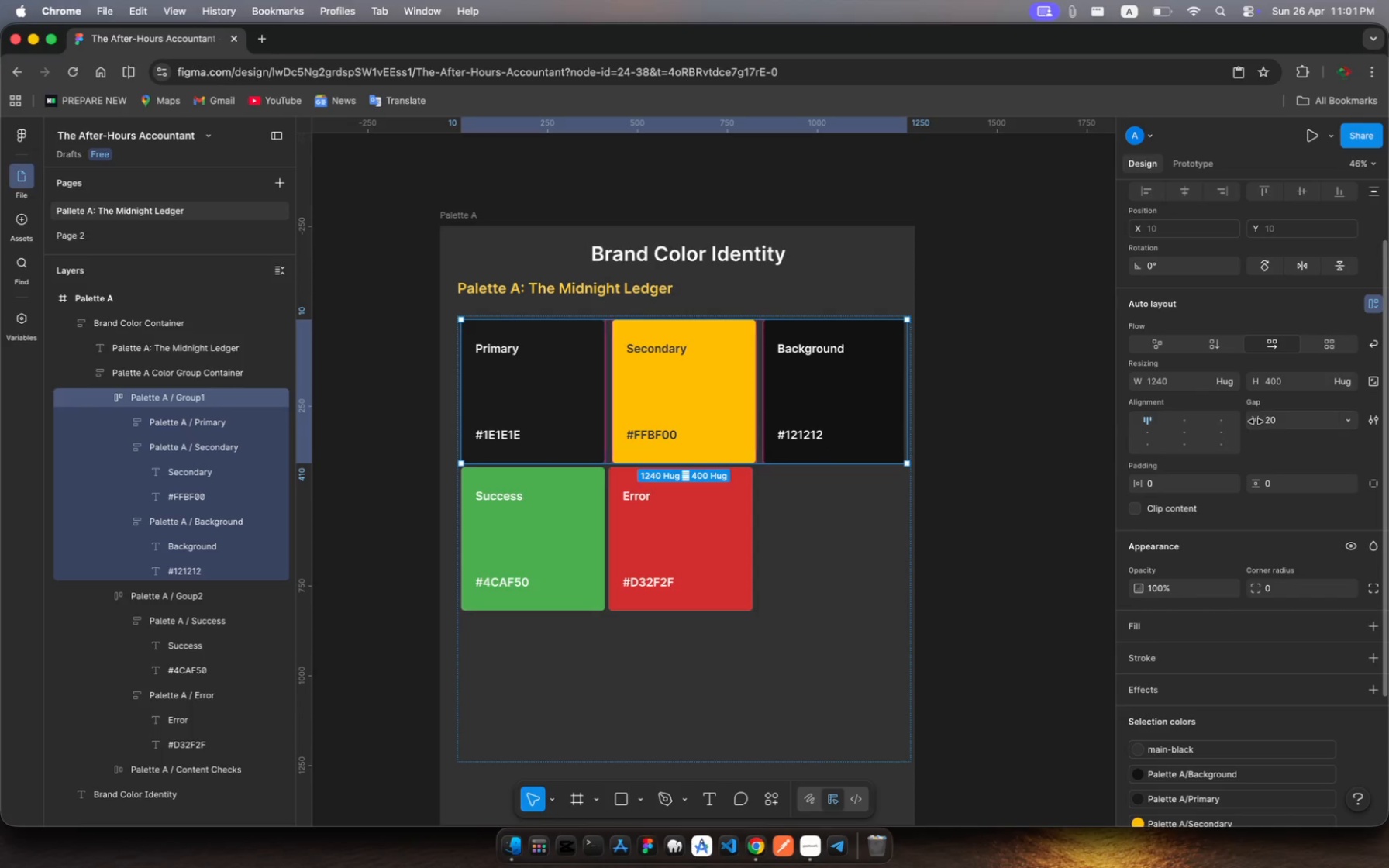 
left_click([1277, 425])
 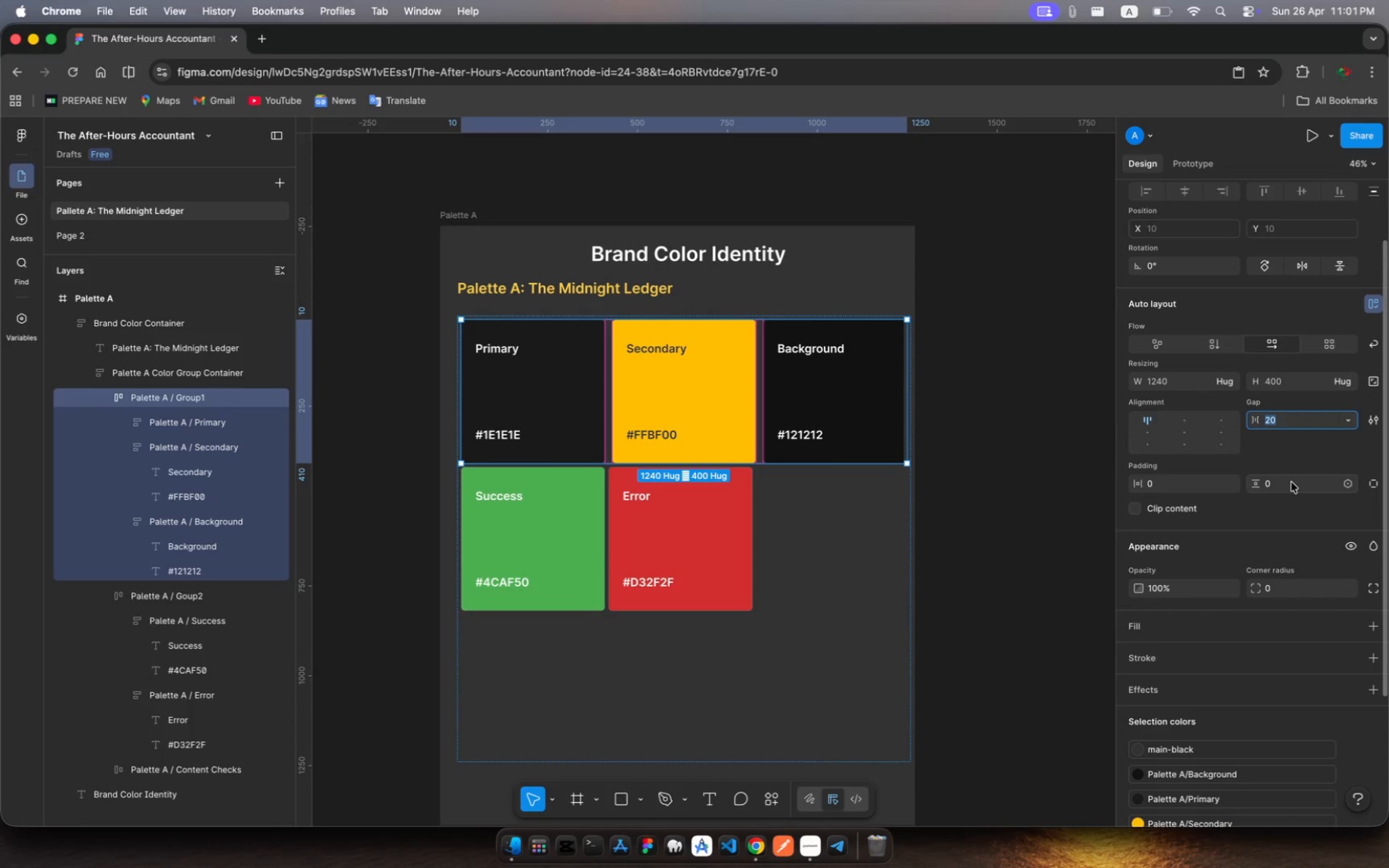 
type(20)
 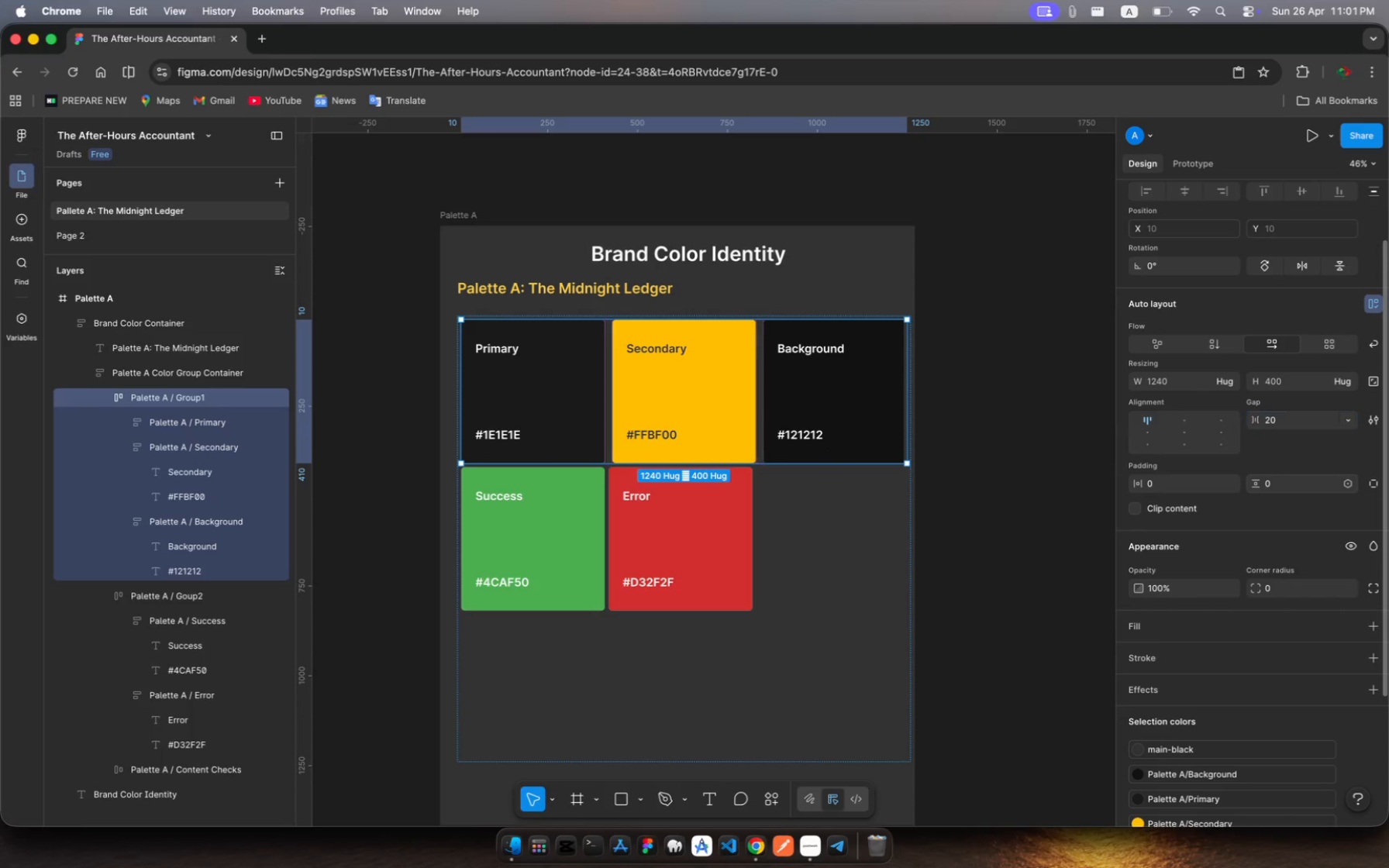 
key(Enter)
 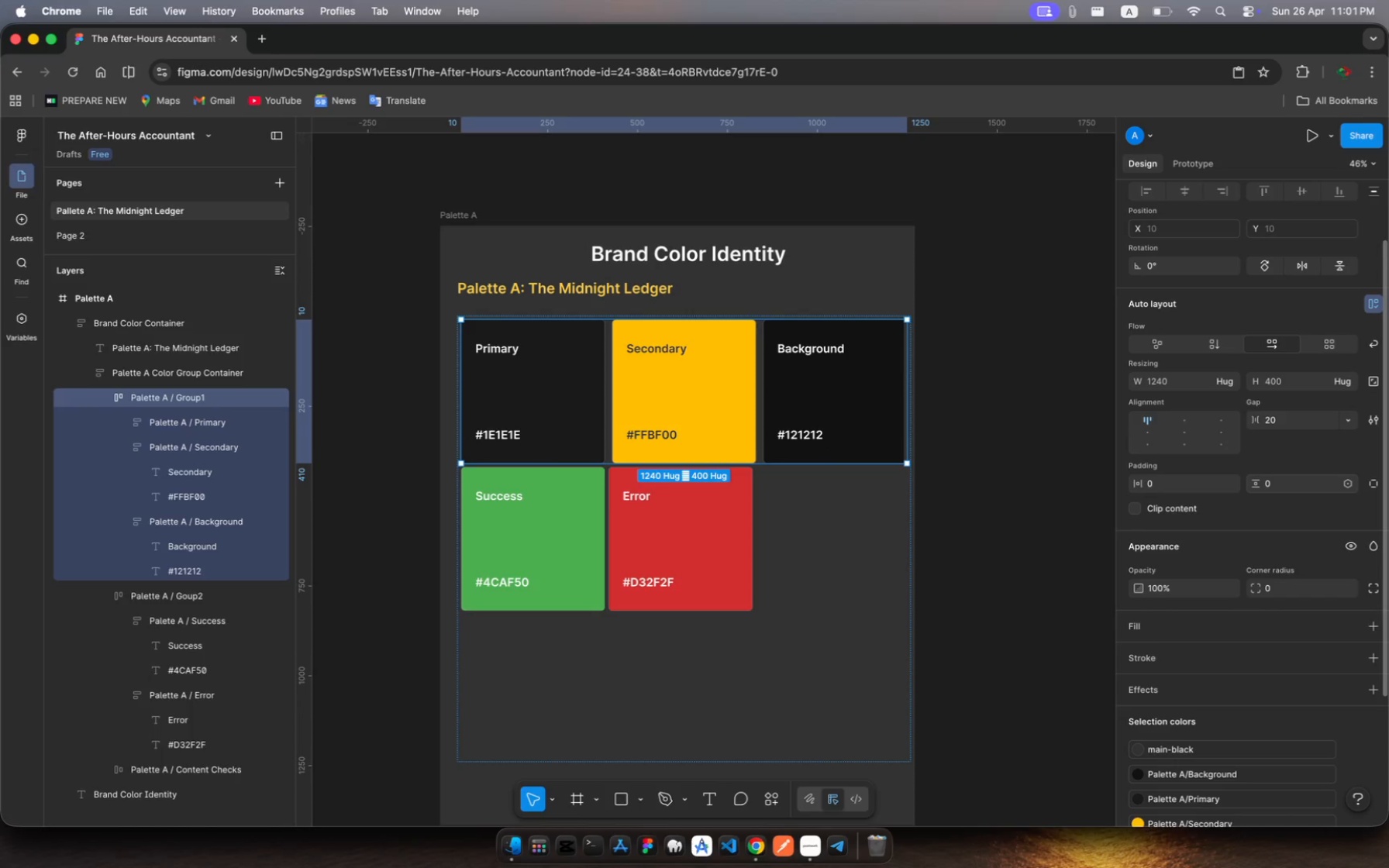 
wait(10.7)
 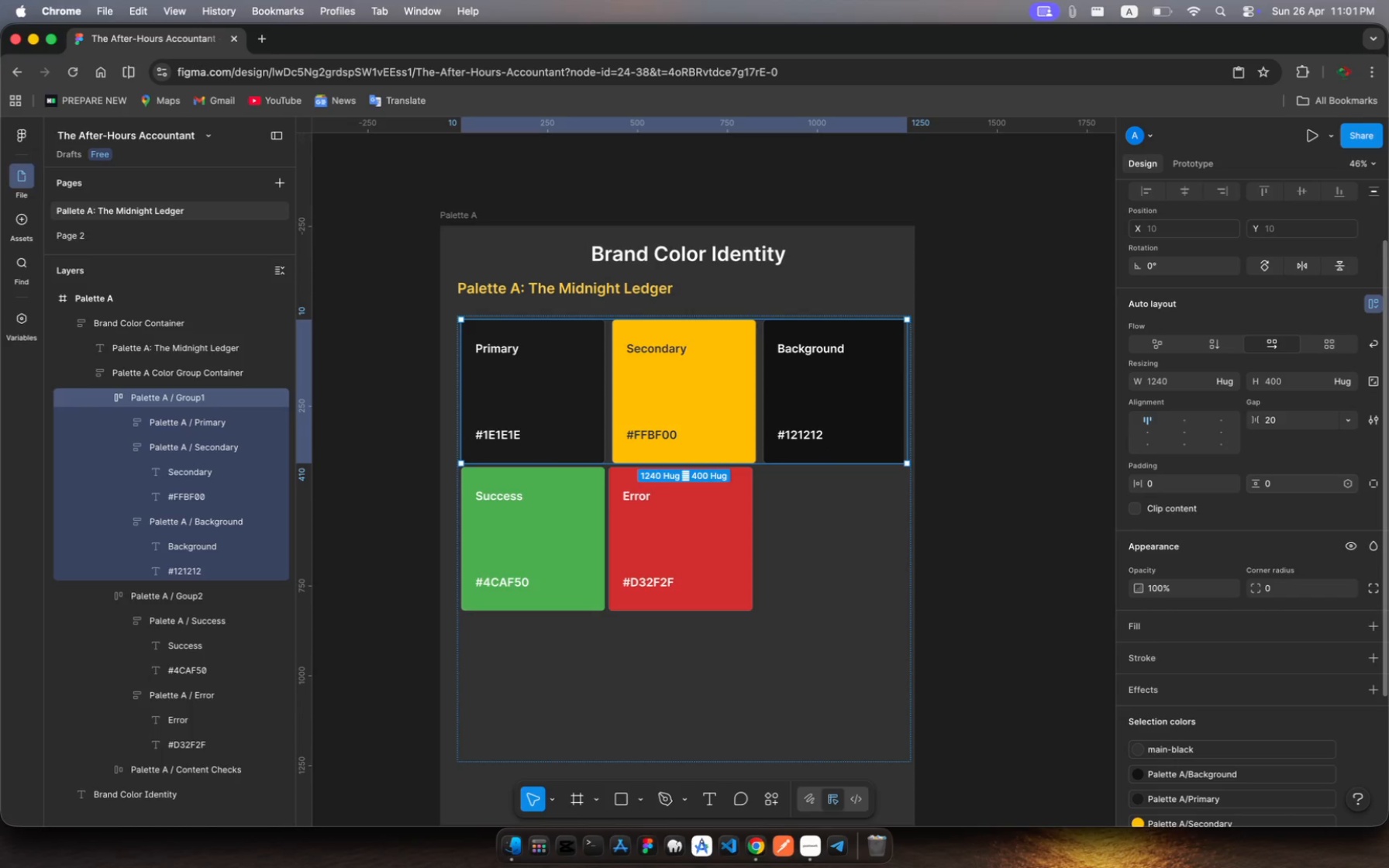 
left_click([1172, 486])
 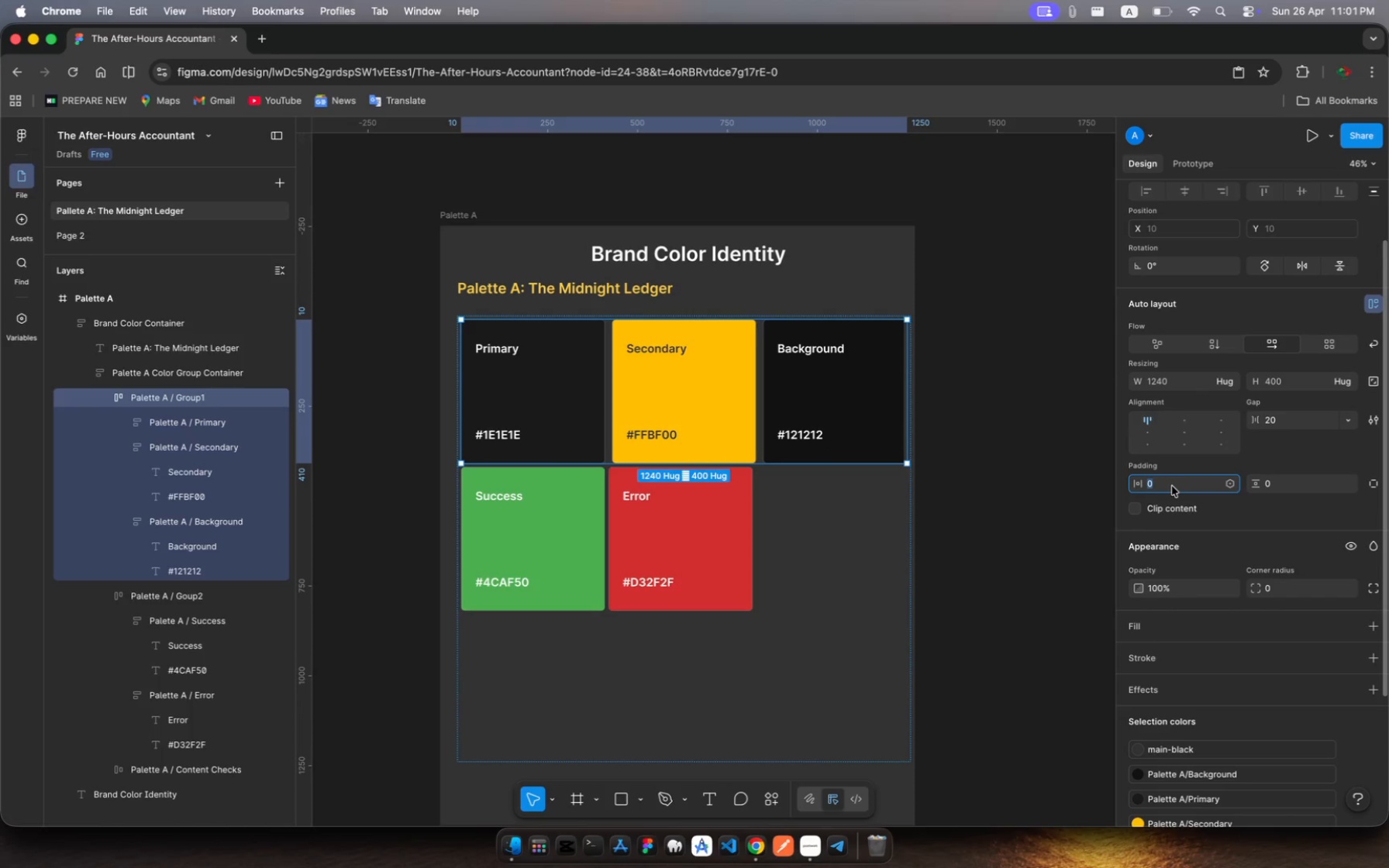 
type(20)
 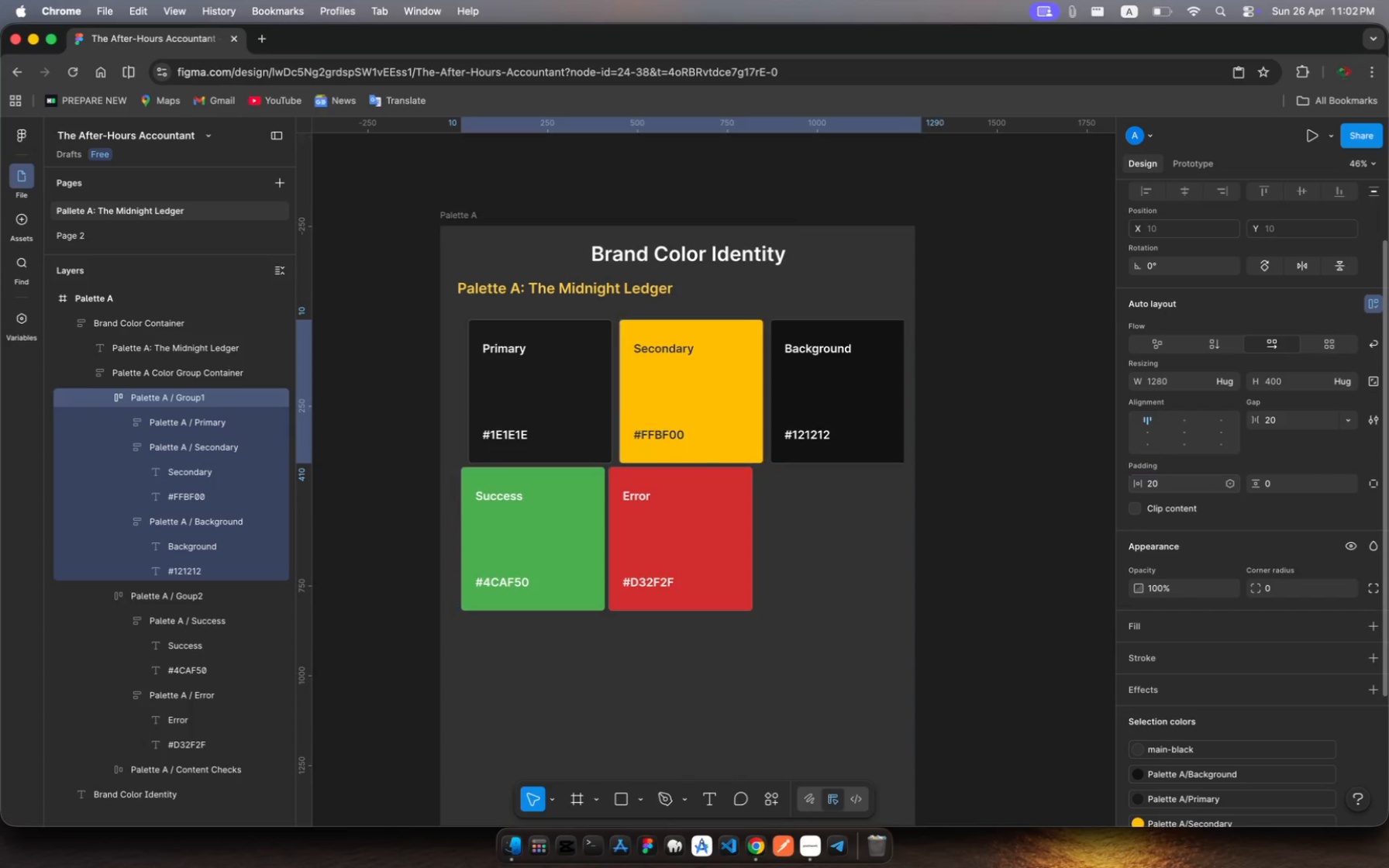 
key(Enter)
 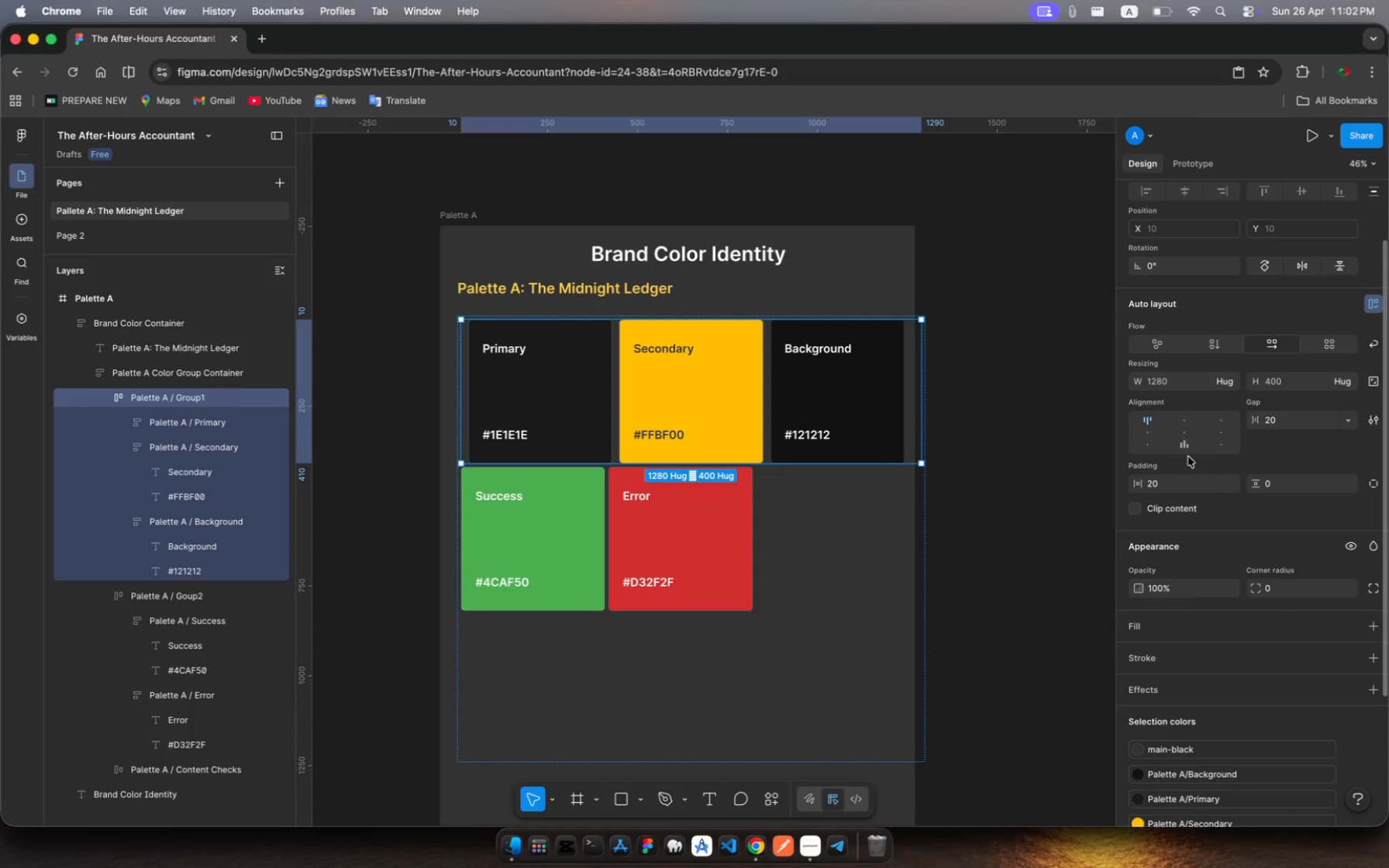 
left_click([1267, 486])
 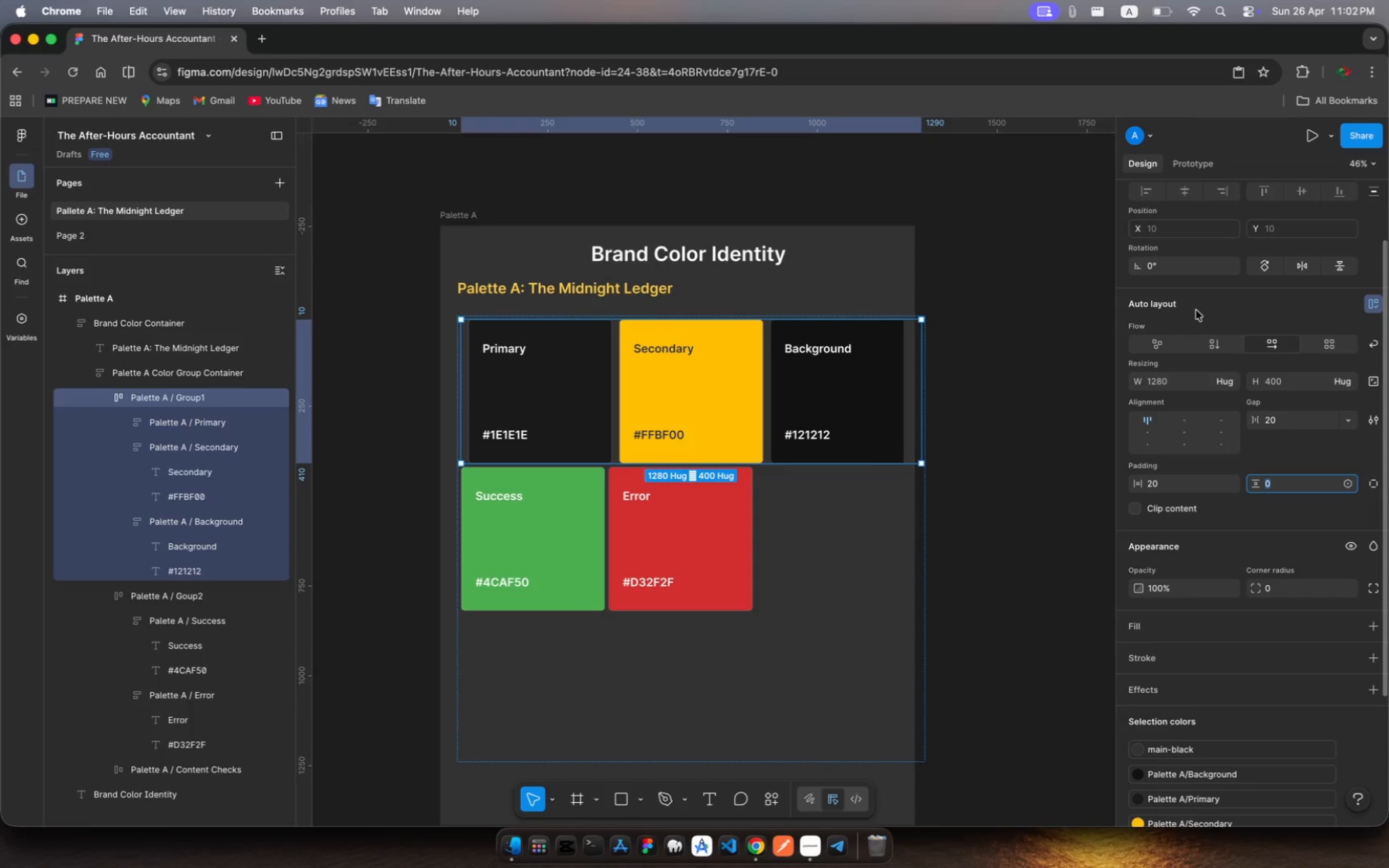 
type(20)
 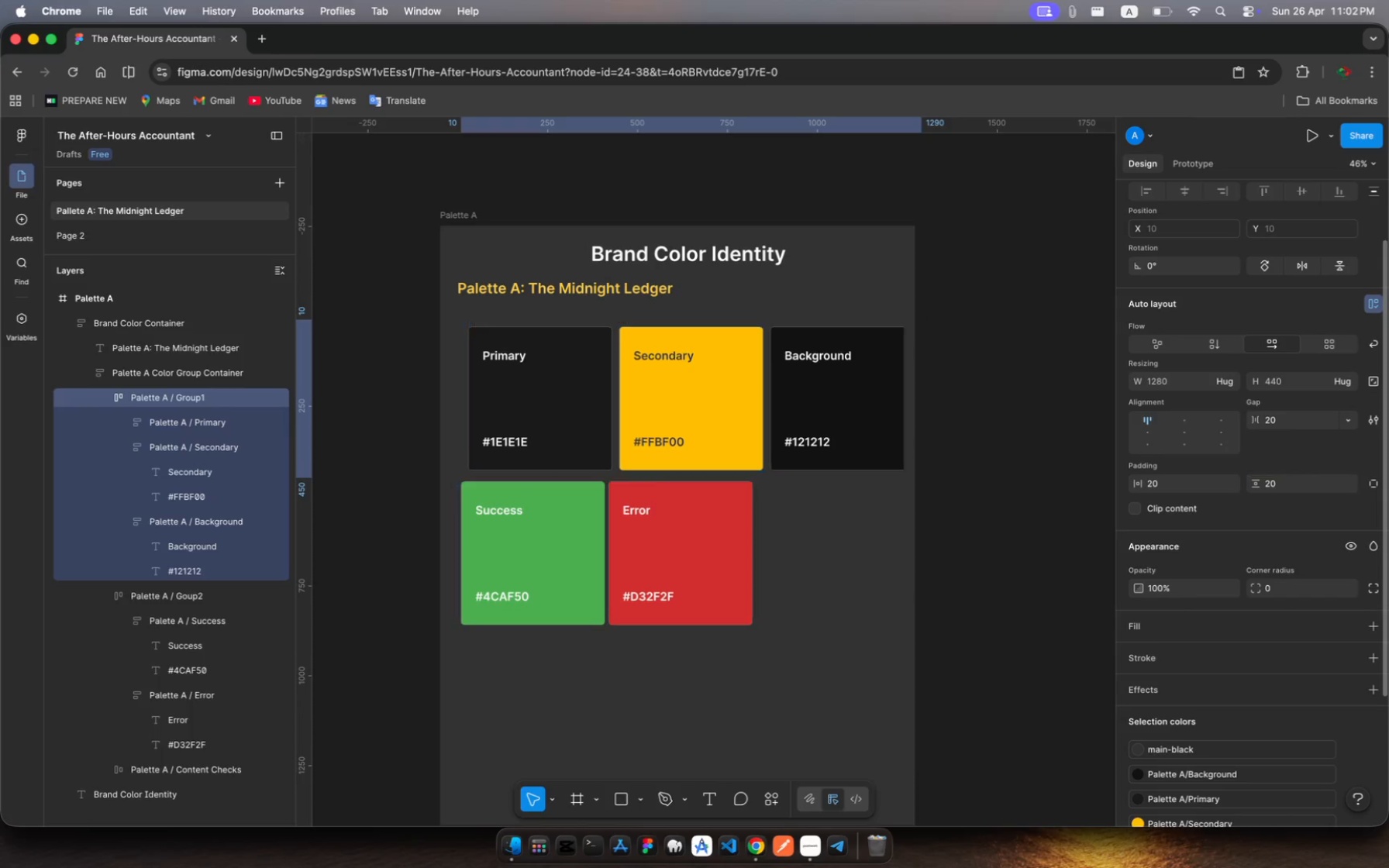 
key(Enter)
 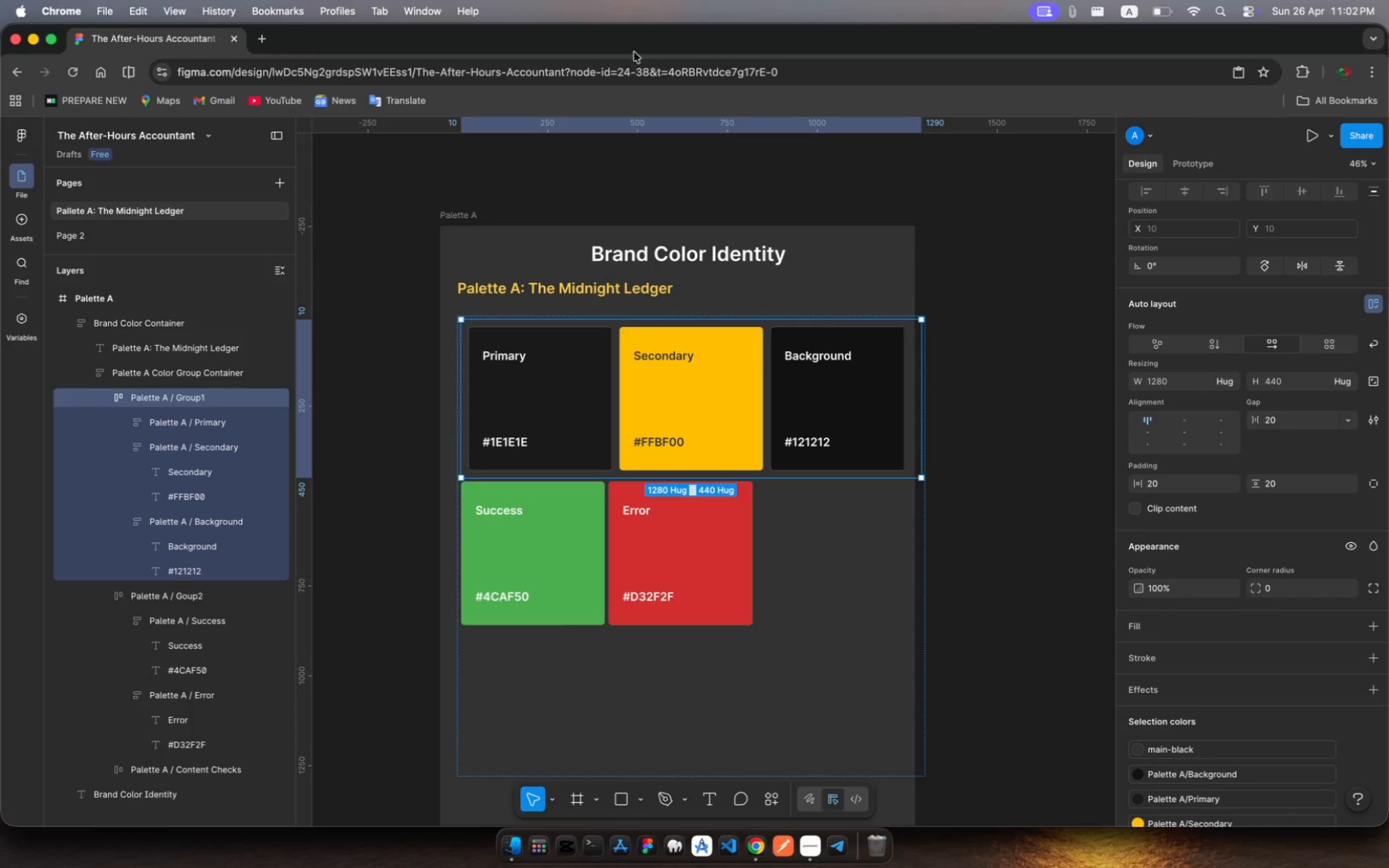 
wait(8.3)
 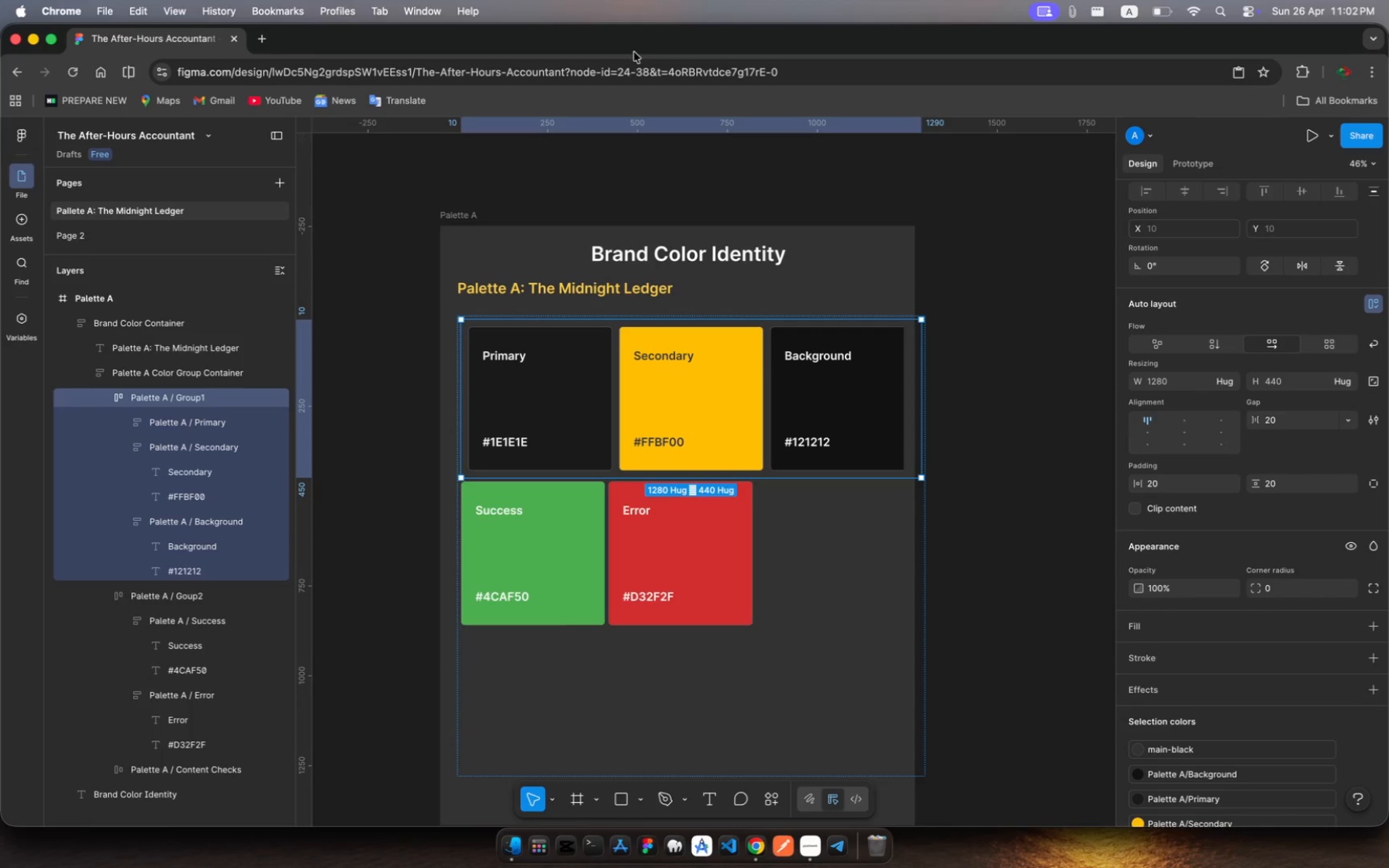 
scroll: coordinate [850, 267], scroll_direction: down, amount: 2.0
 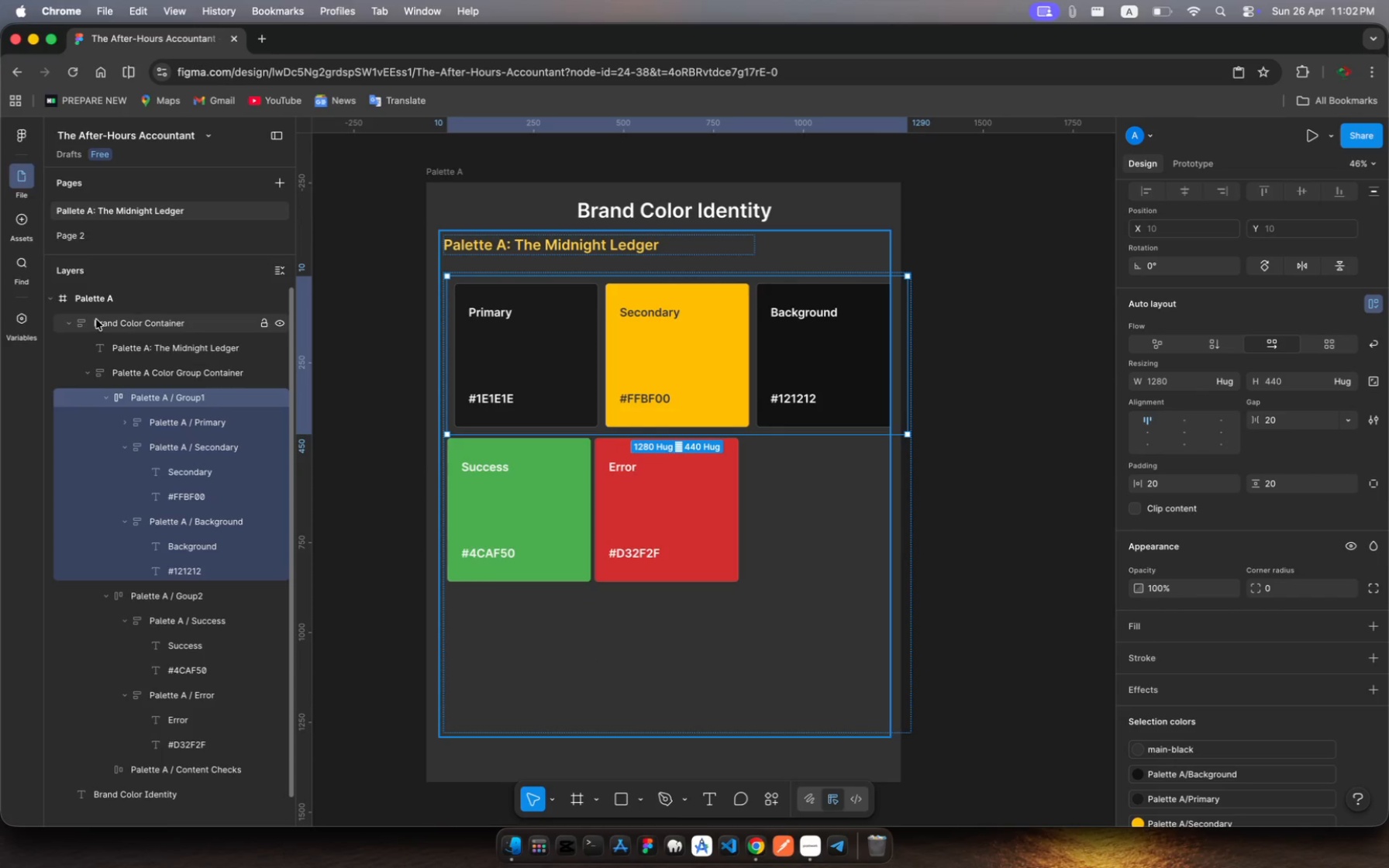 
left_click([97, 305])
 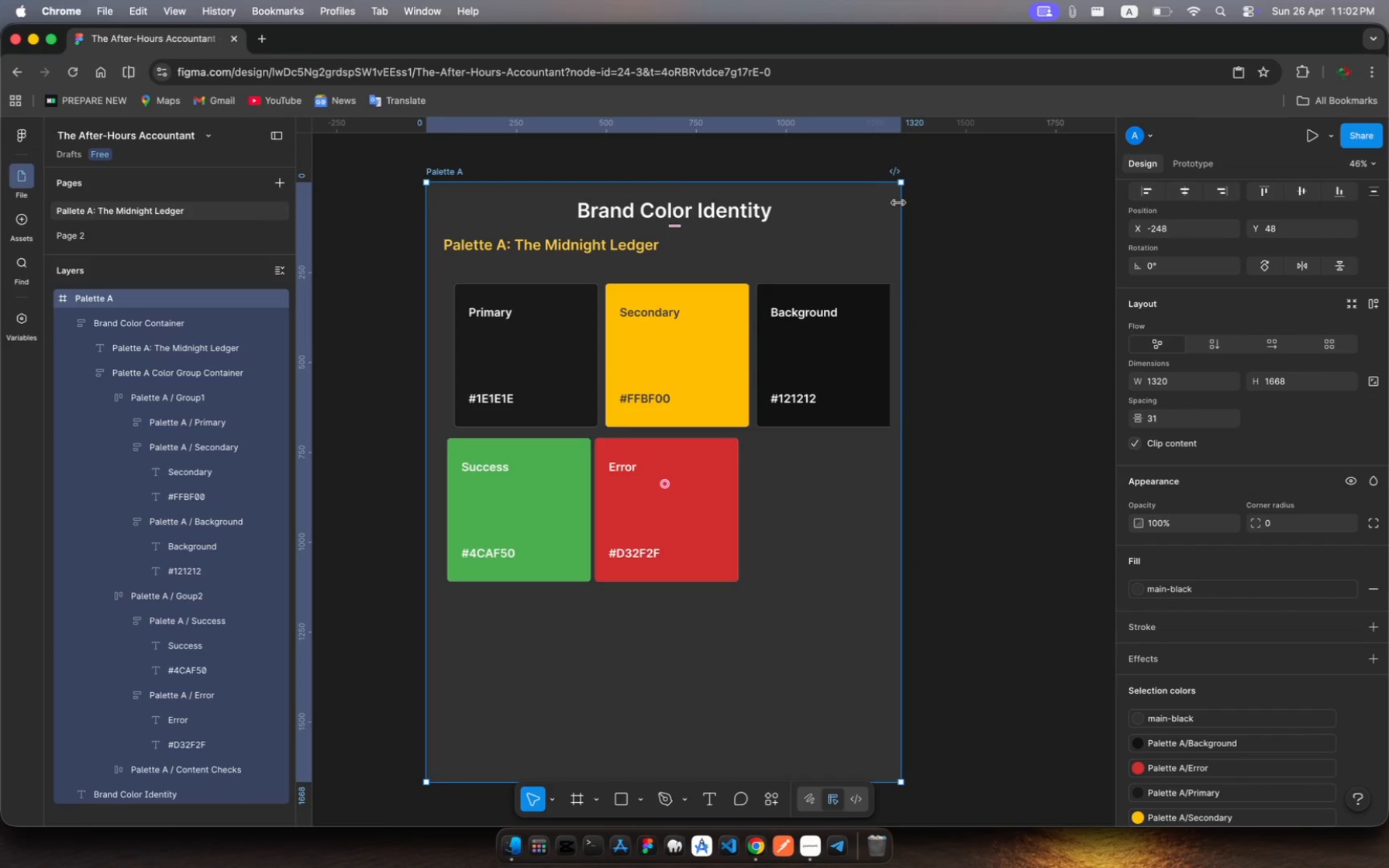 
left_click_drag(start_coordinate=[901, 204], to_coordinate=[916, 212])
 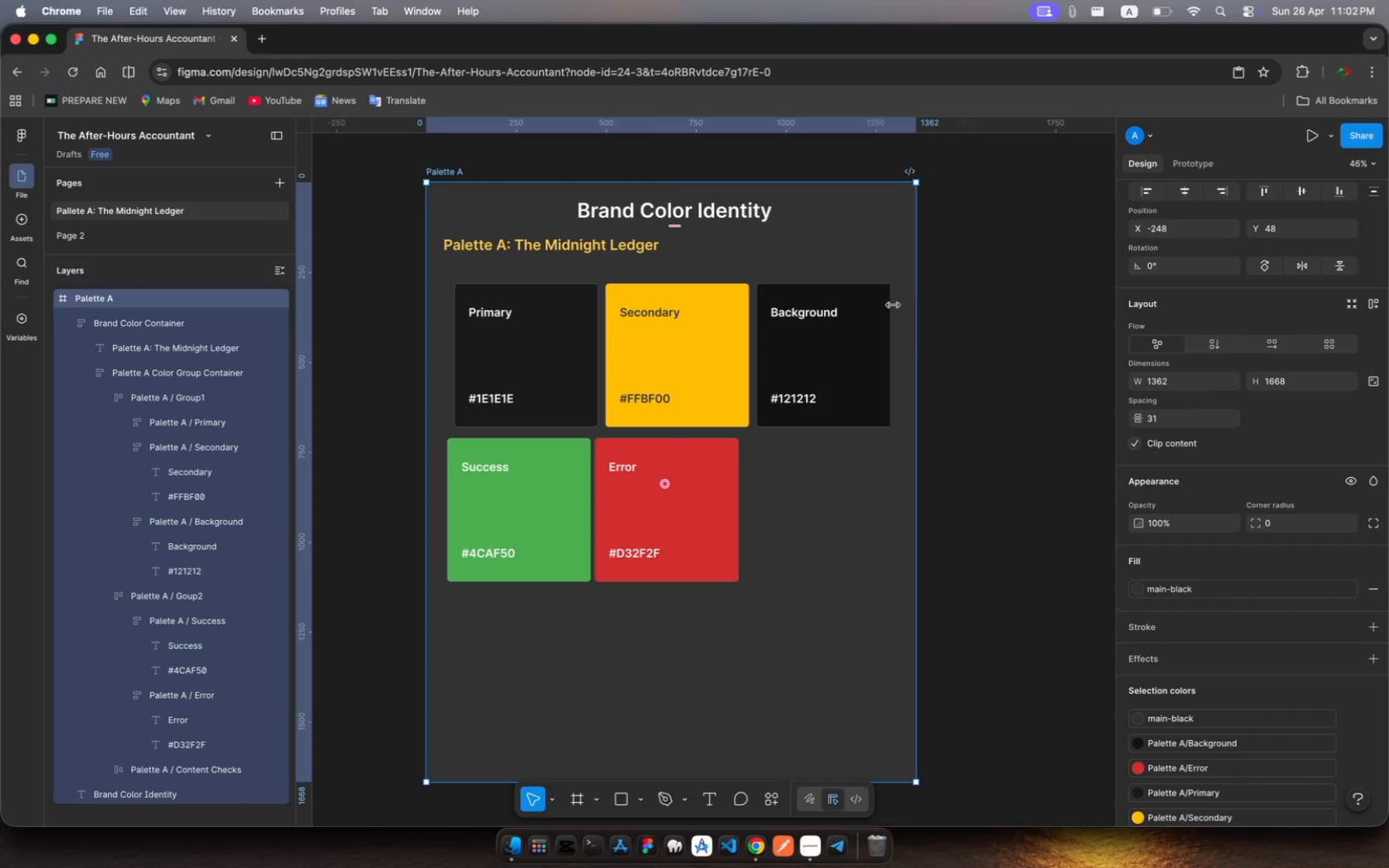 
wait(5.84)
 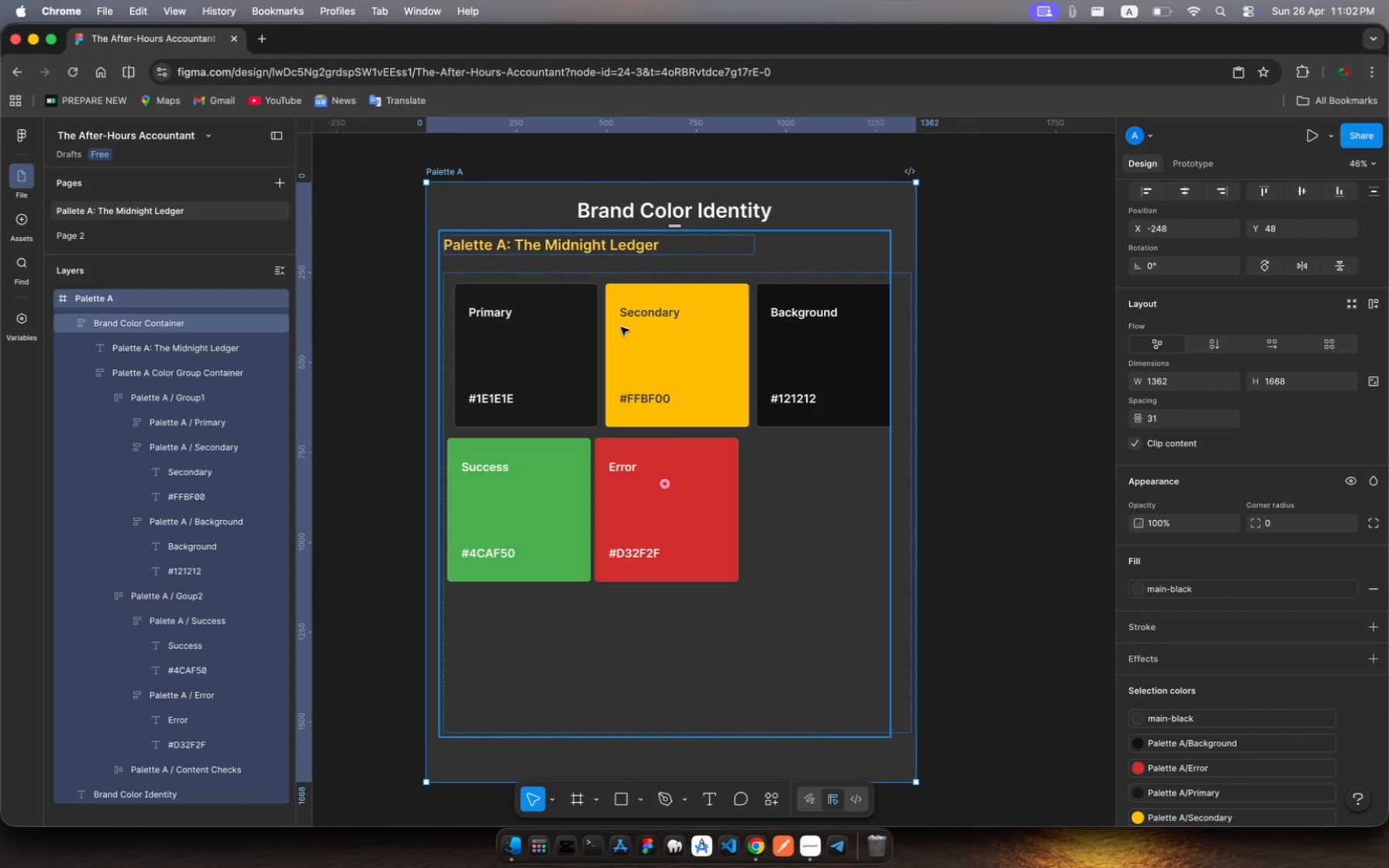 
left_click([108, 323])
 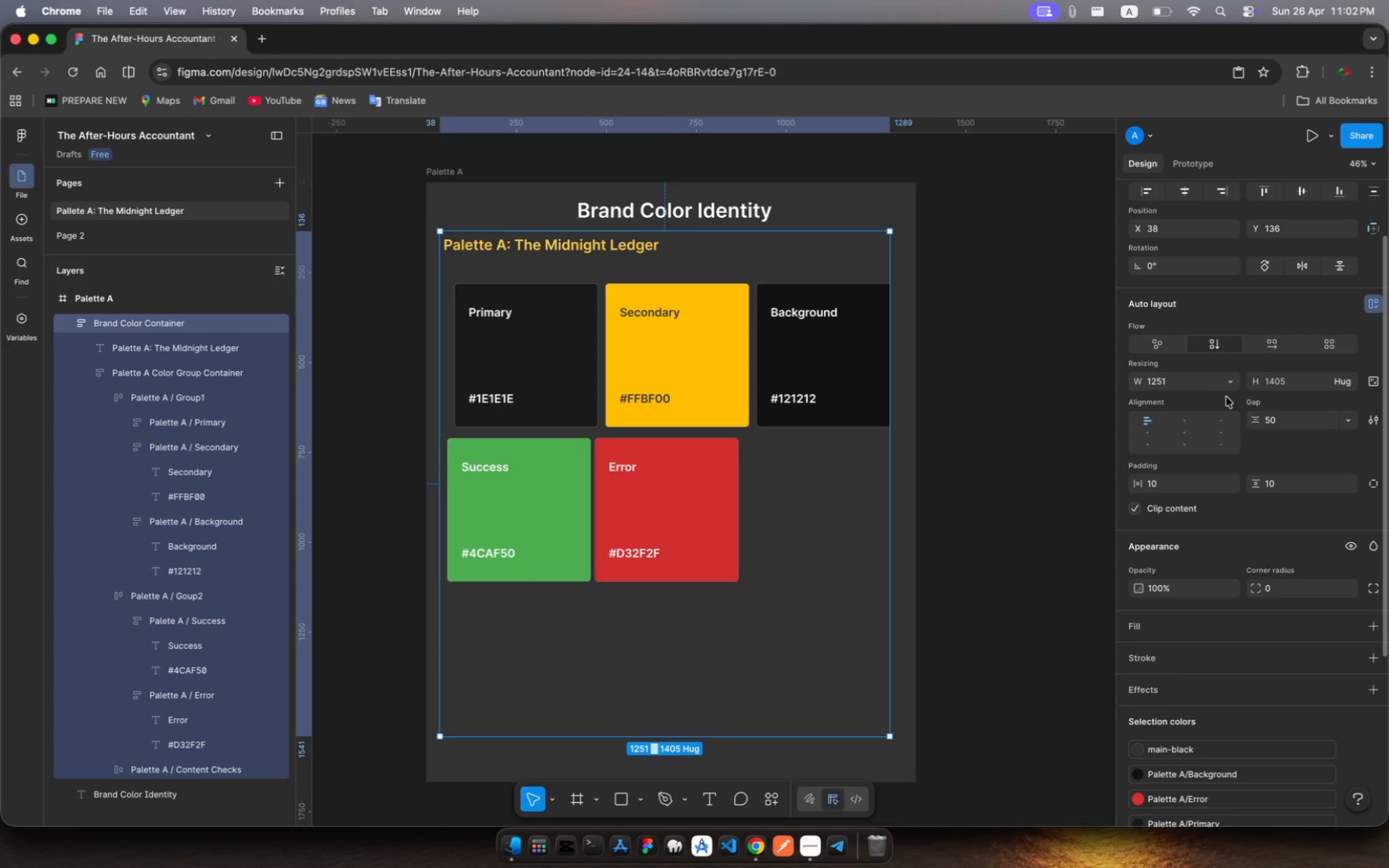 
left_click([1230, 386])
 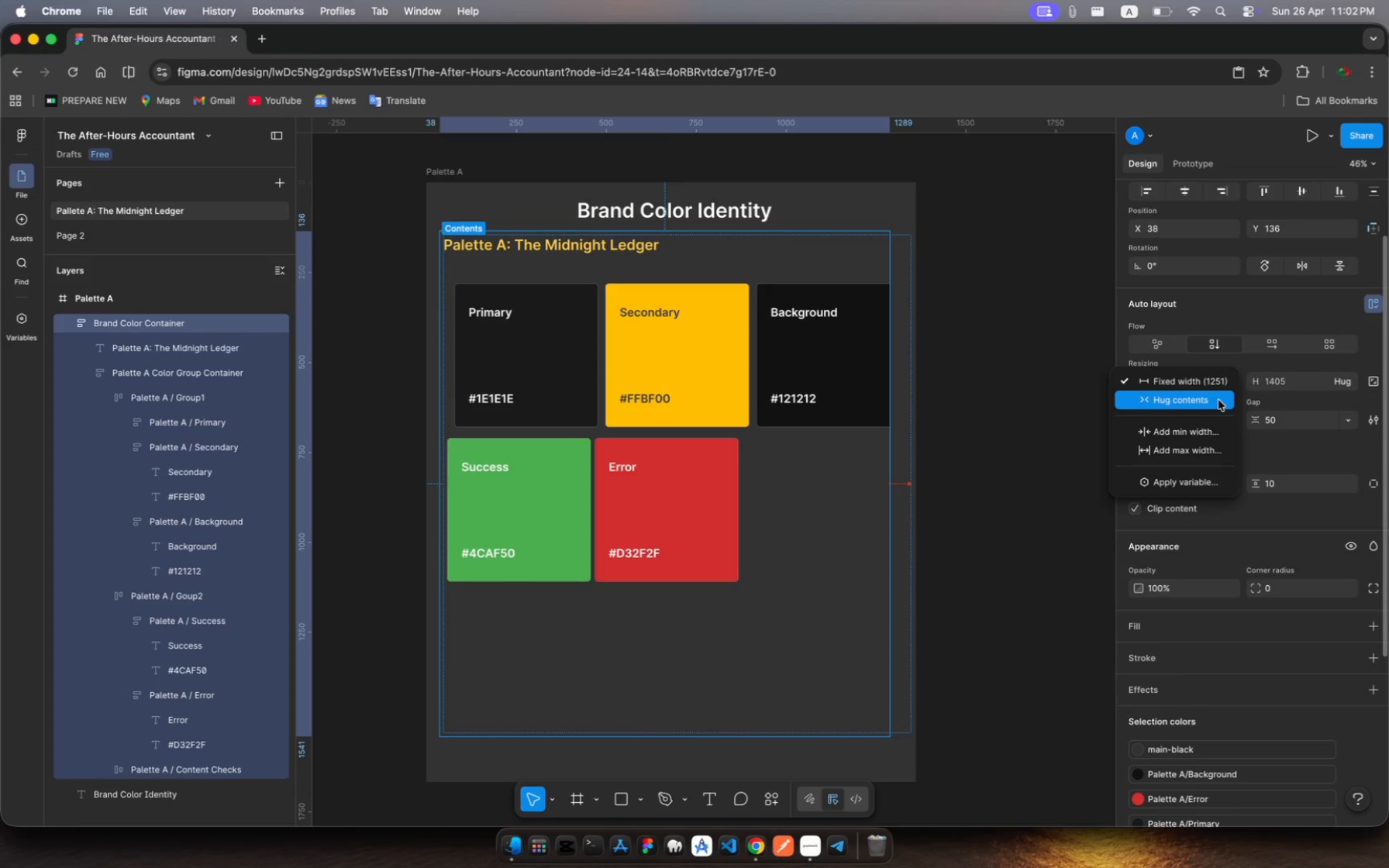 
left_click([1218, 400])
 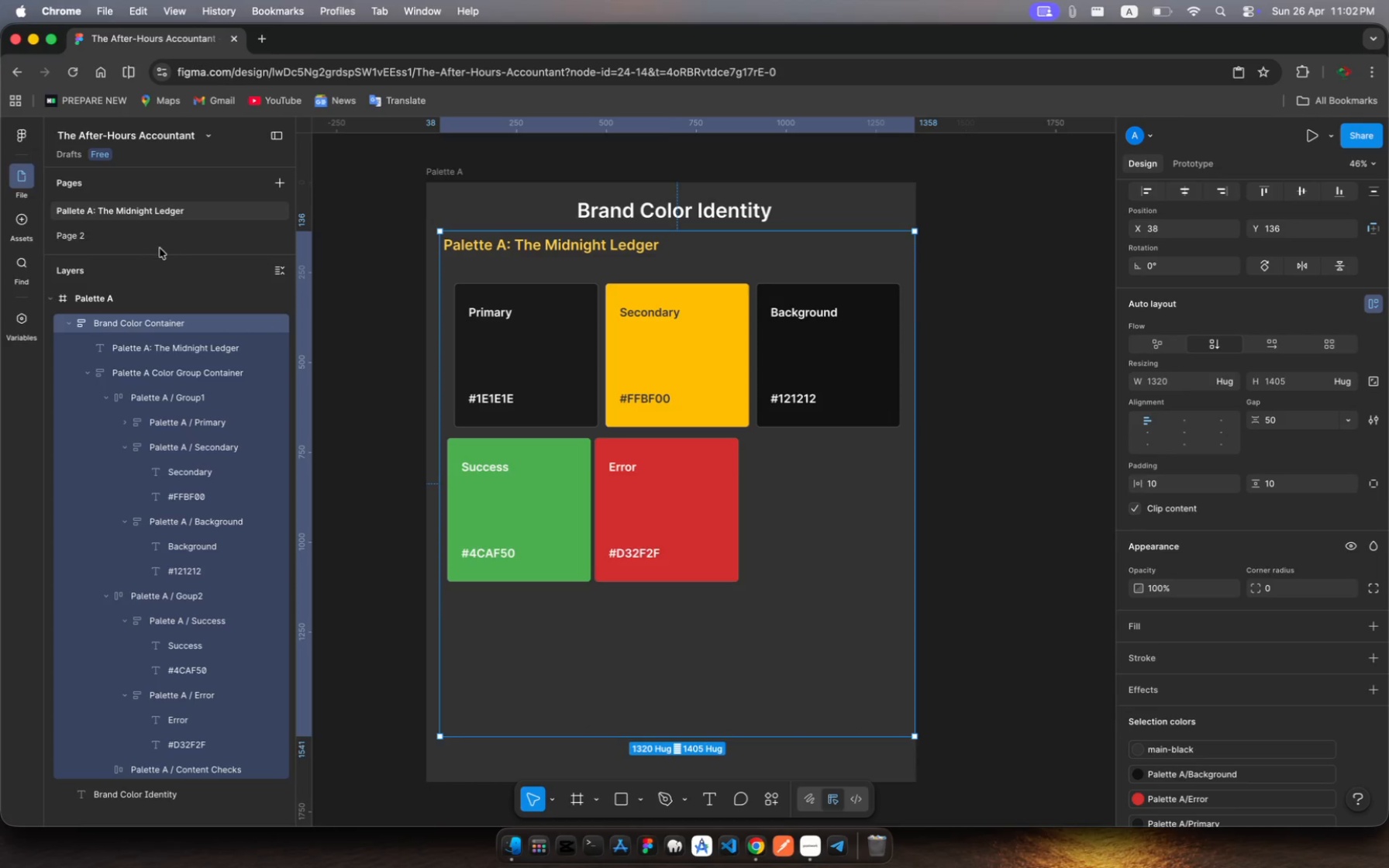 
left_click([143, 291])
 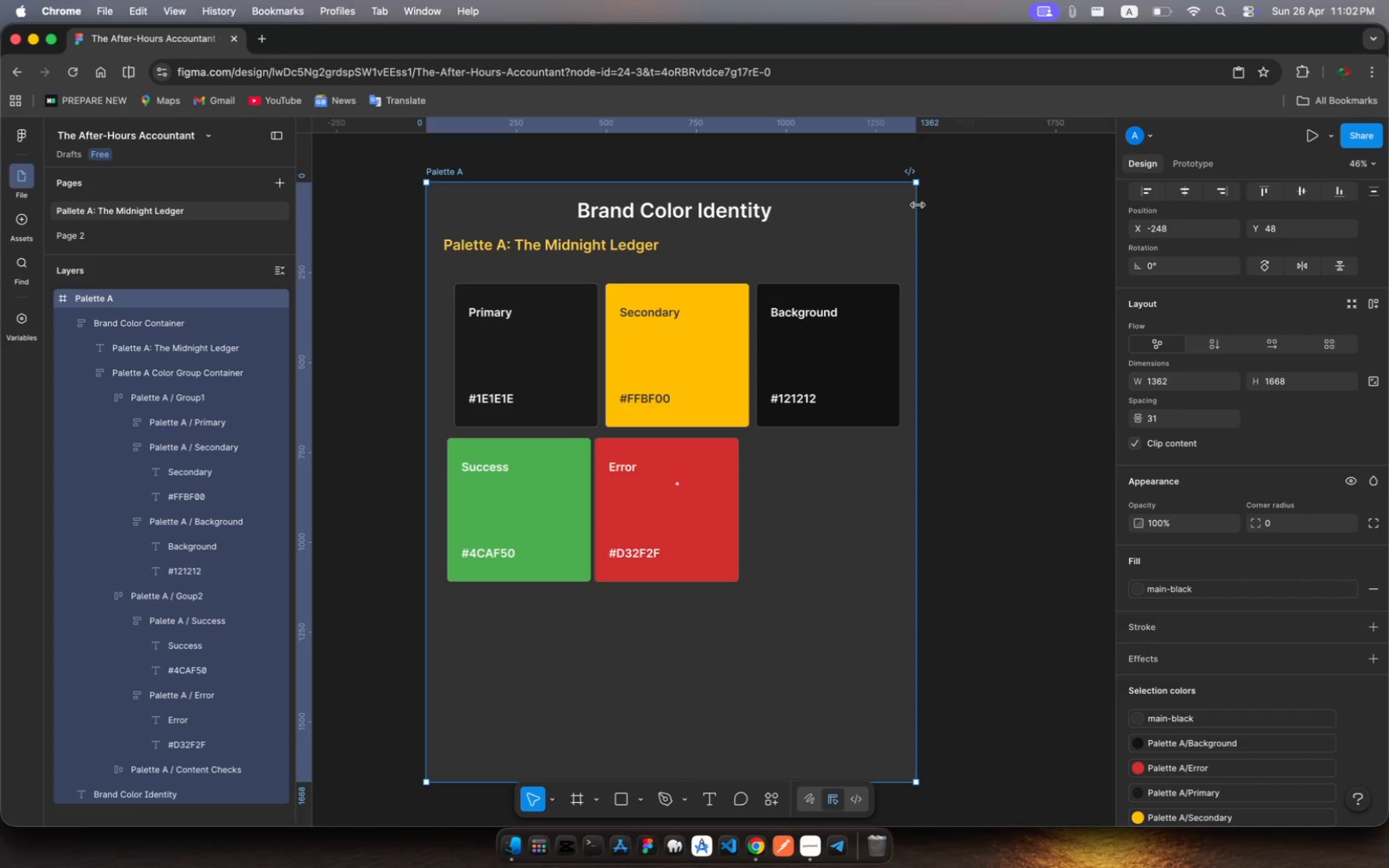 
left_click_drag(start_coordinate=[918, 205], to_coordinate=[931, 210])
 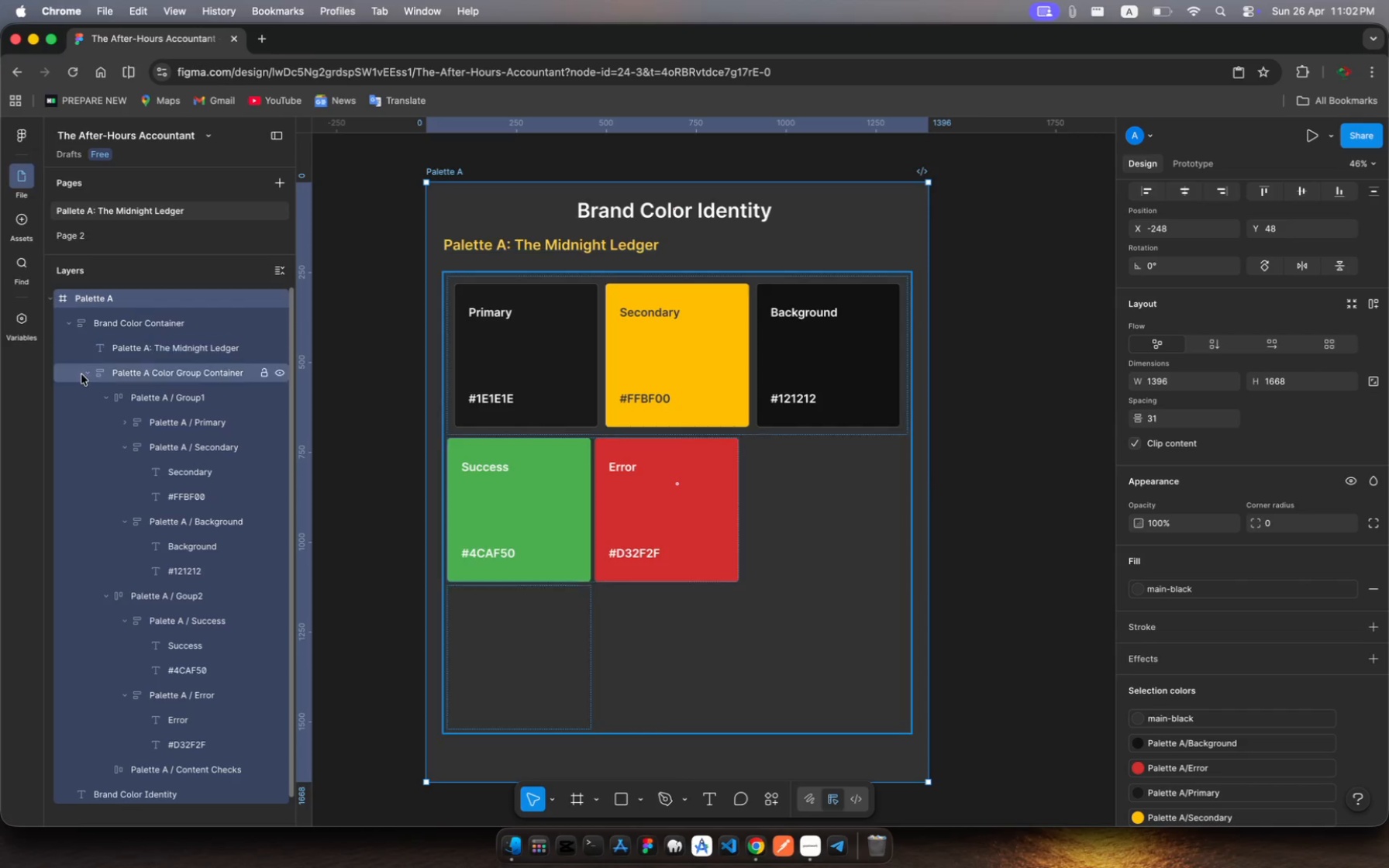 
left_click([141, 376])
 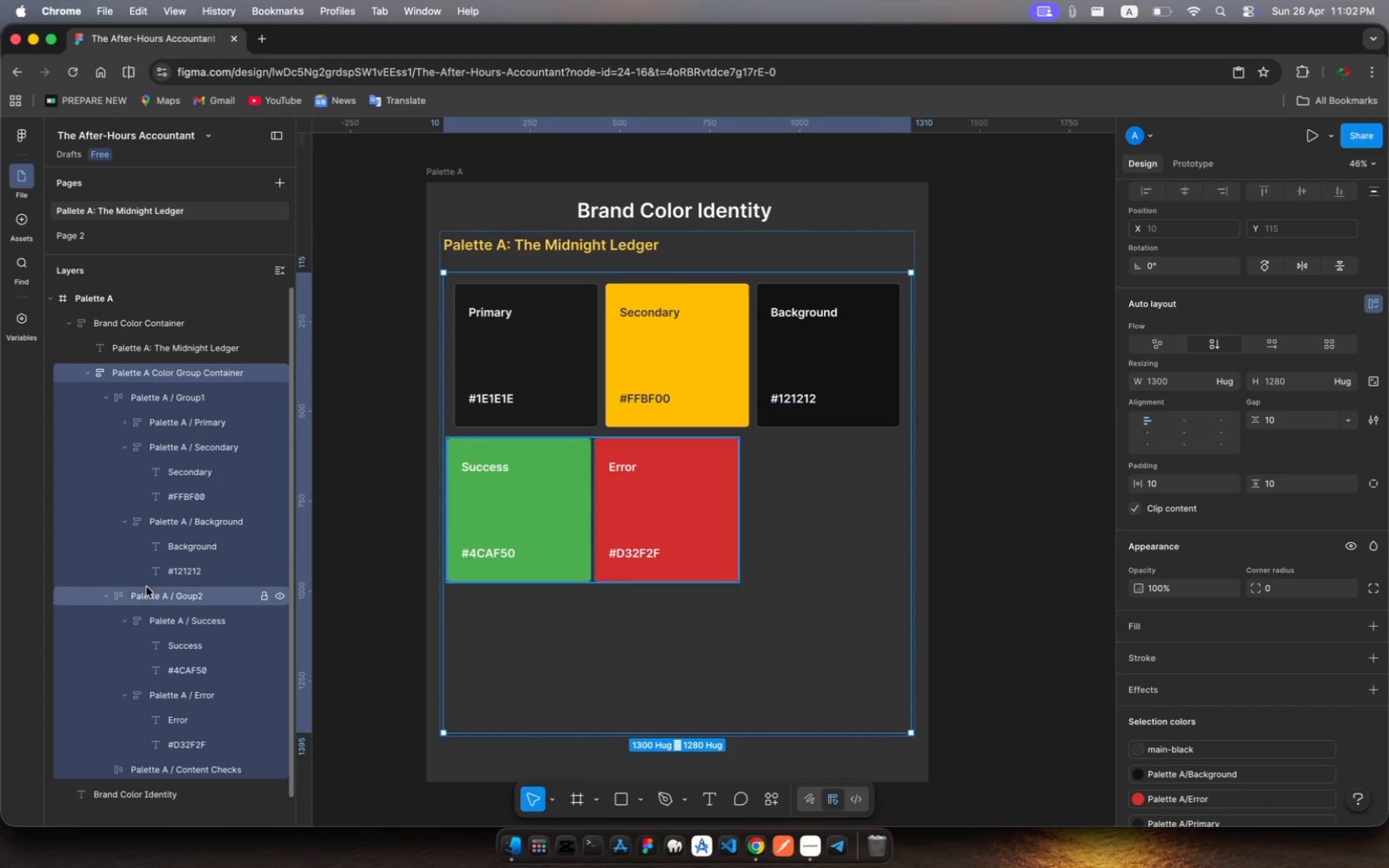 
scroll: coordinate [150, 479], scroll_direction: down, amount: 17.0
 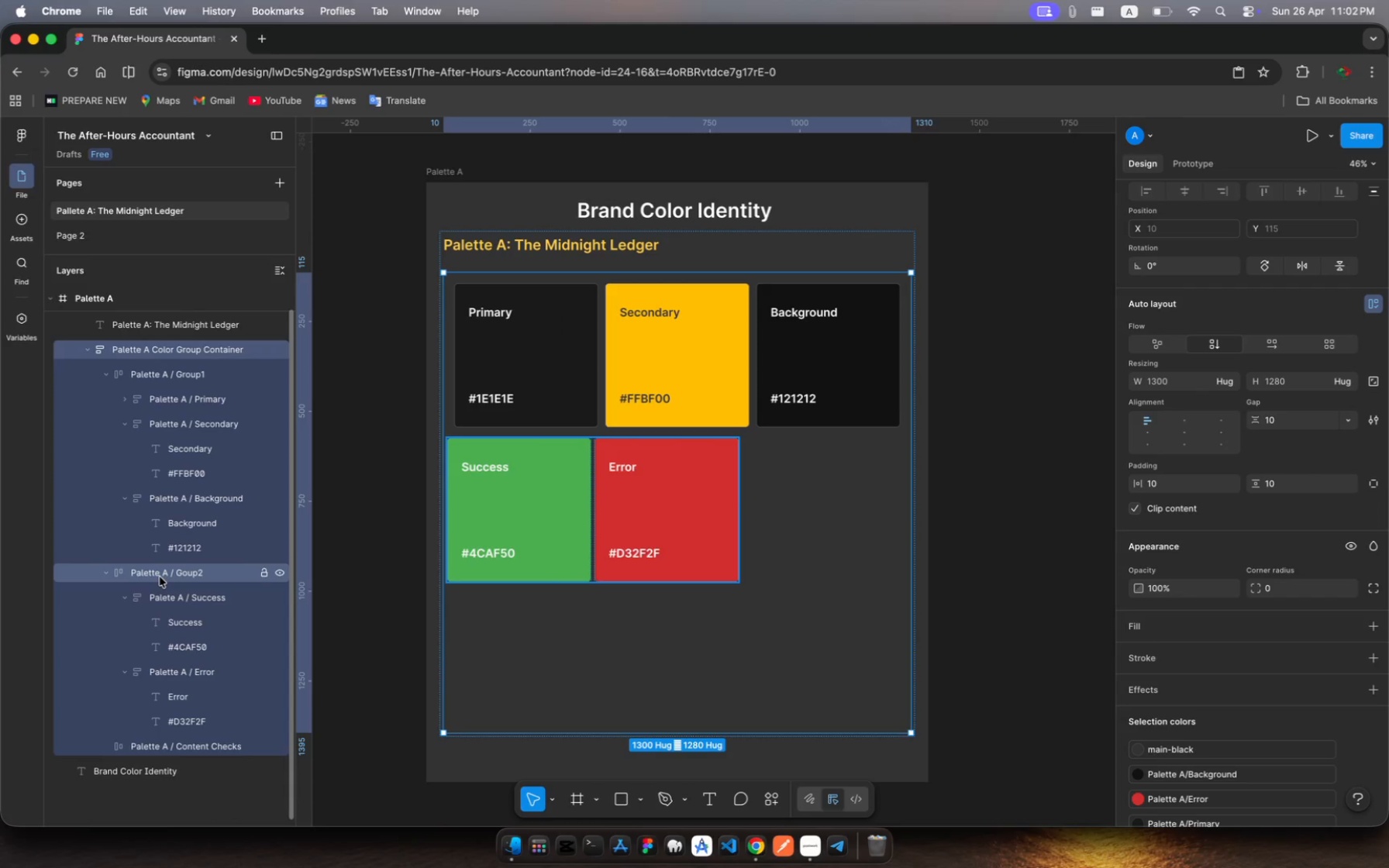 
left_click([160, 577])
 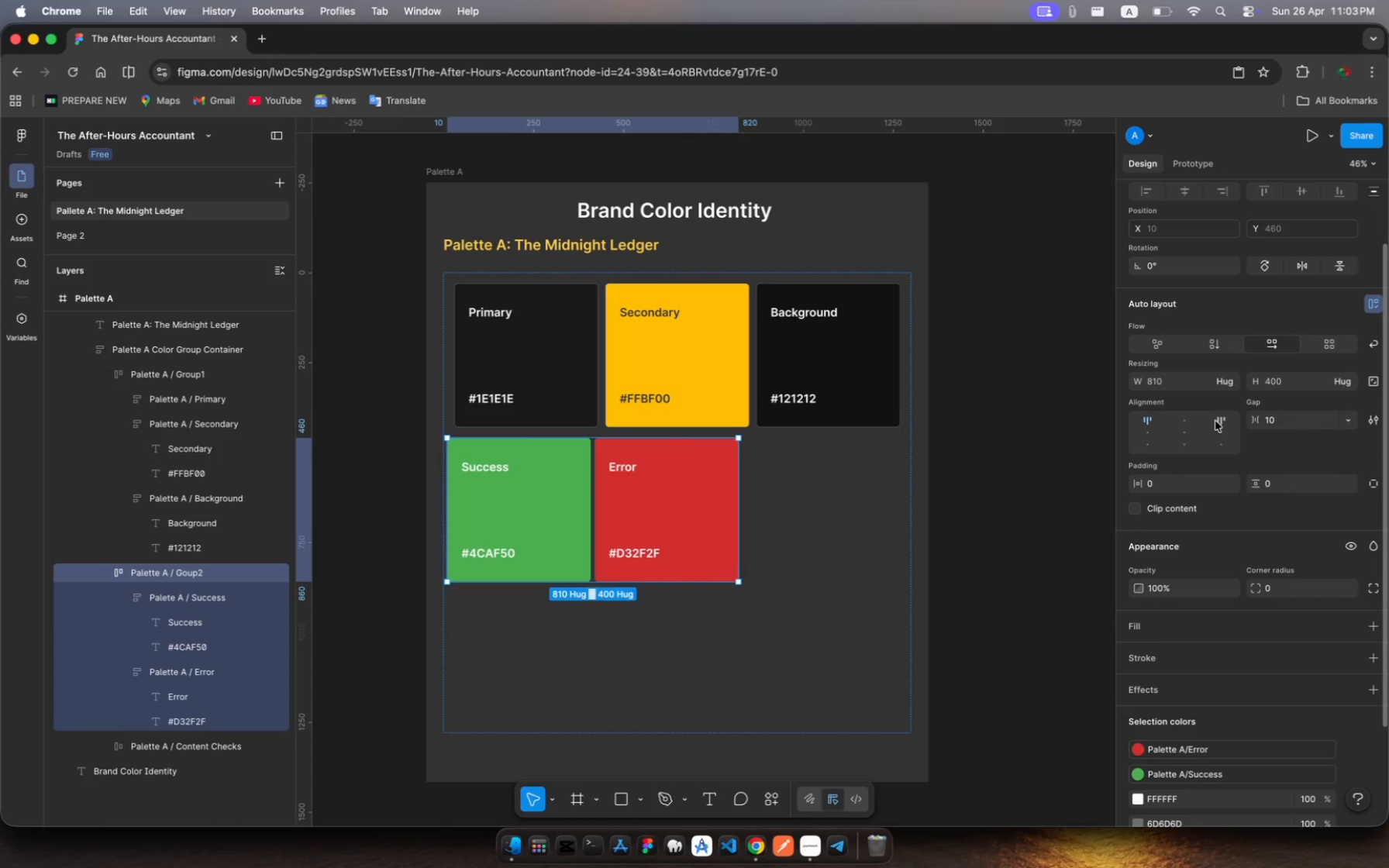 
wait(6.63)
 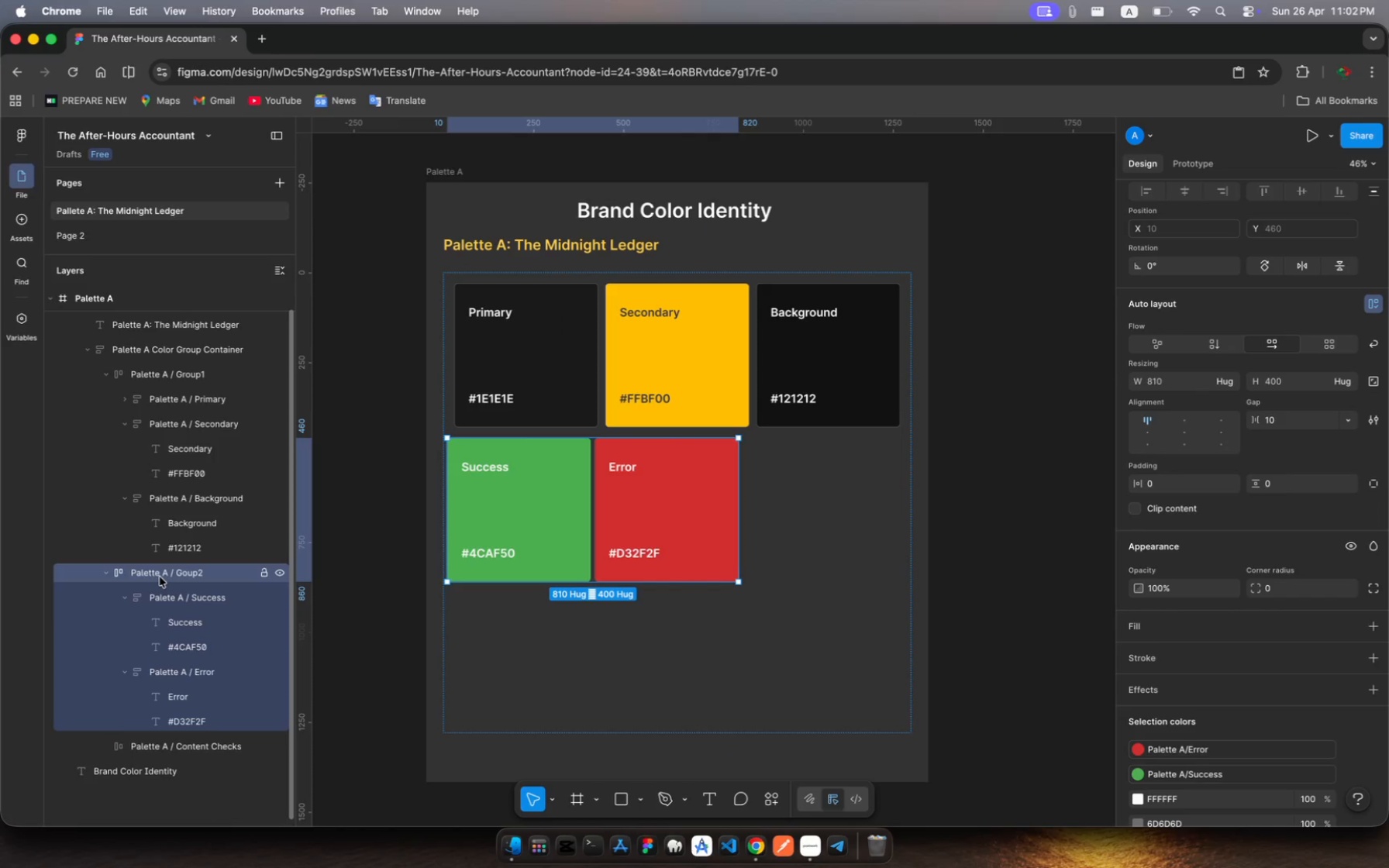 
left_click([1276, 417])
 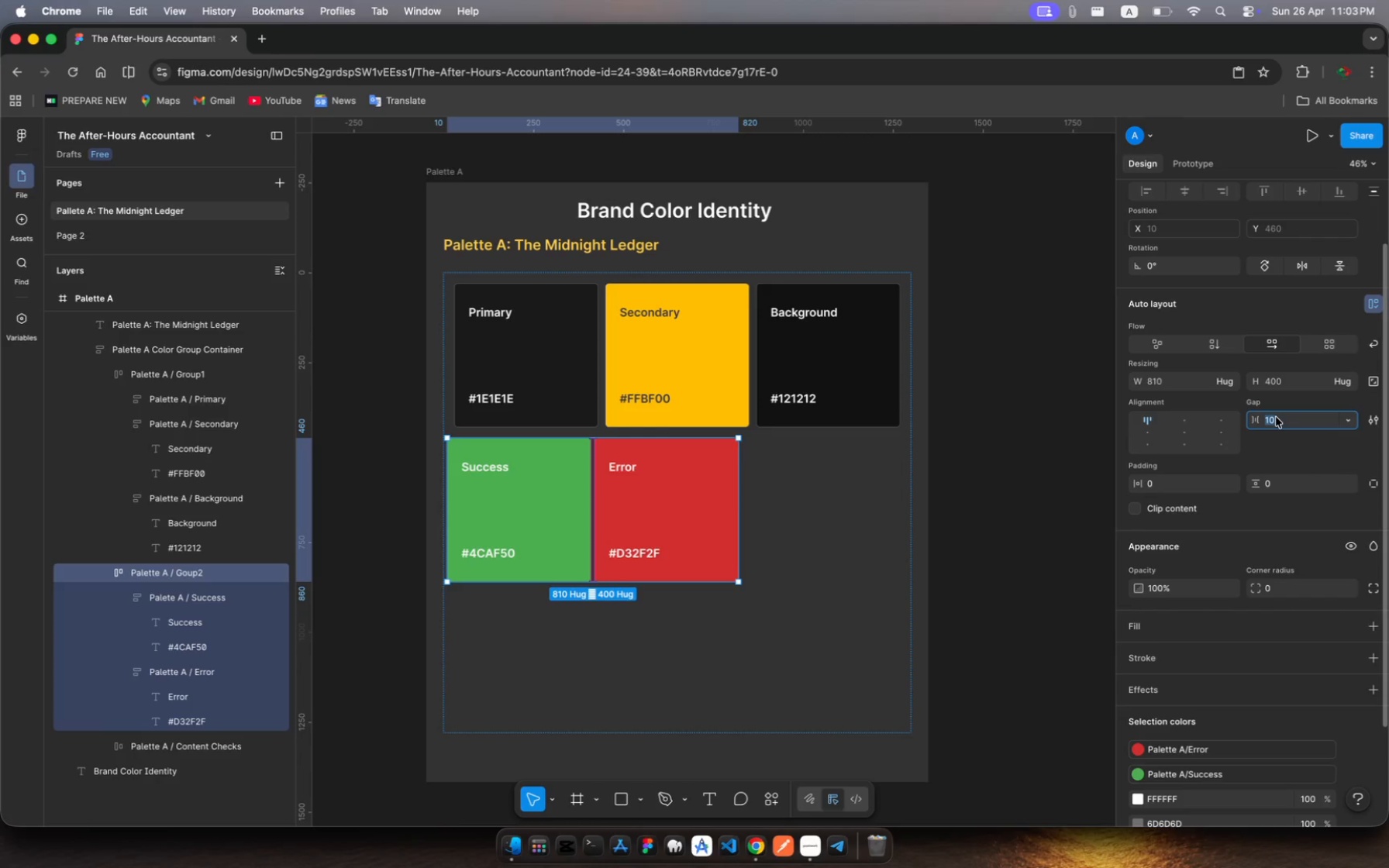 
type(20)
 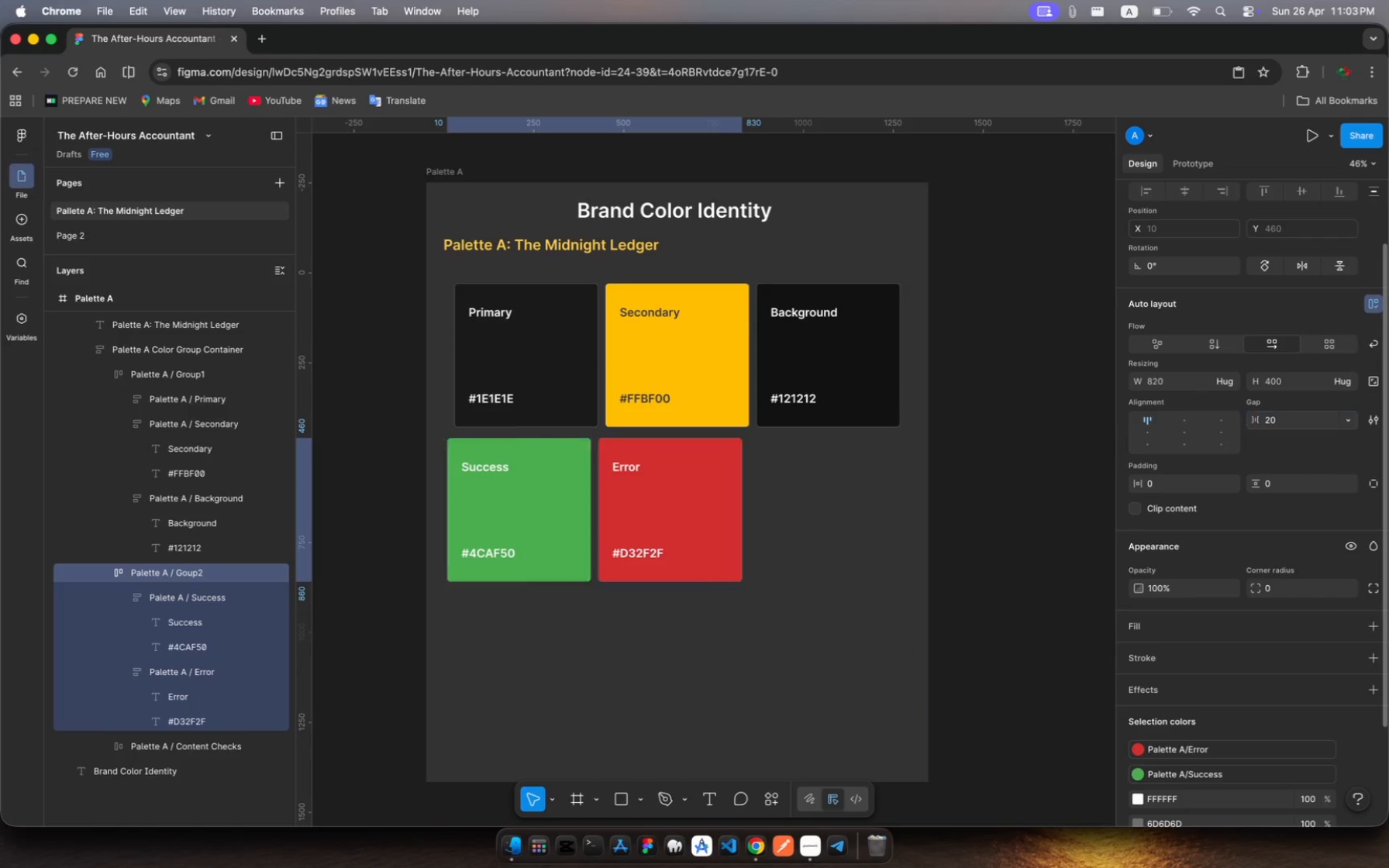 
key(Enter)
 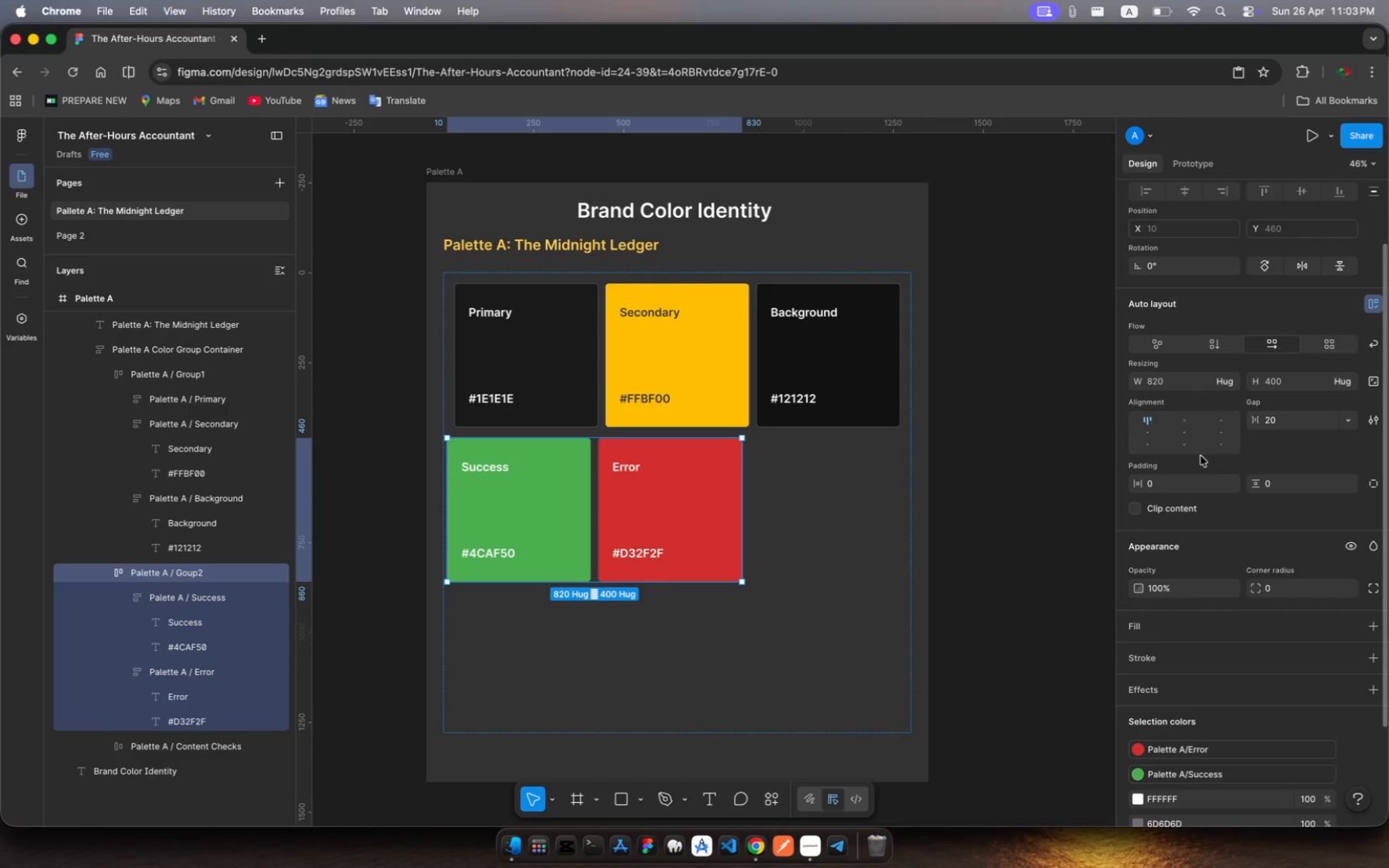 
left_click([1184, 484])
 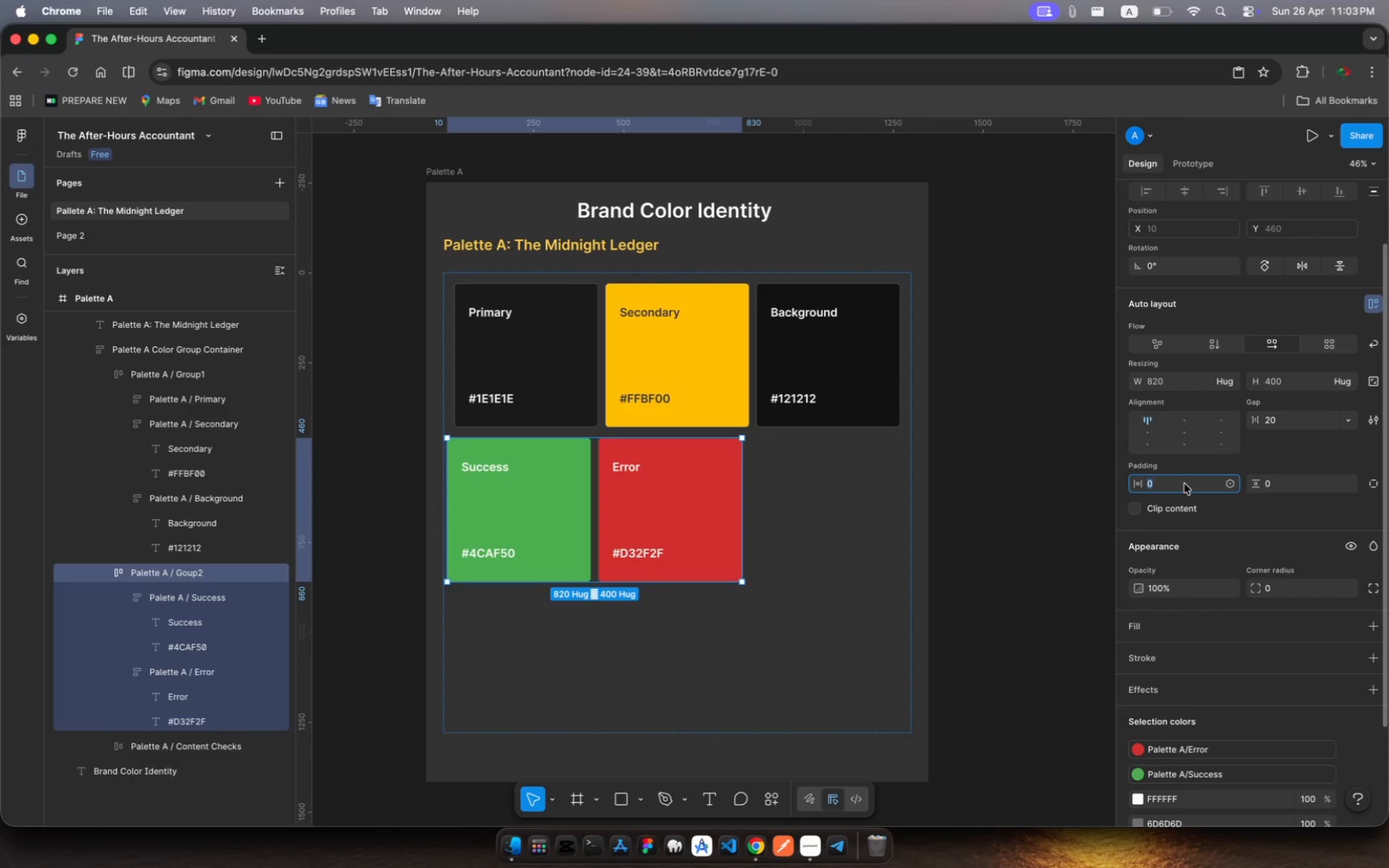 
type(20)
 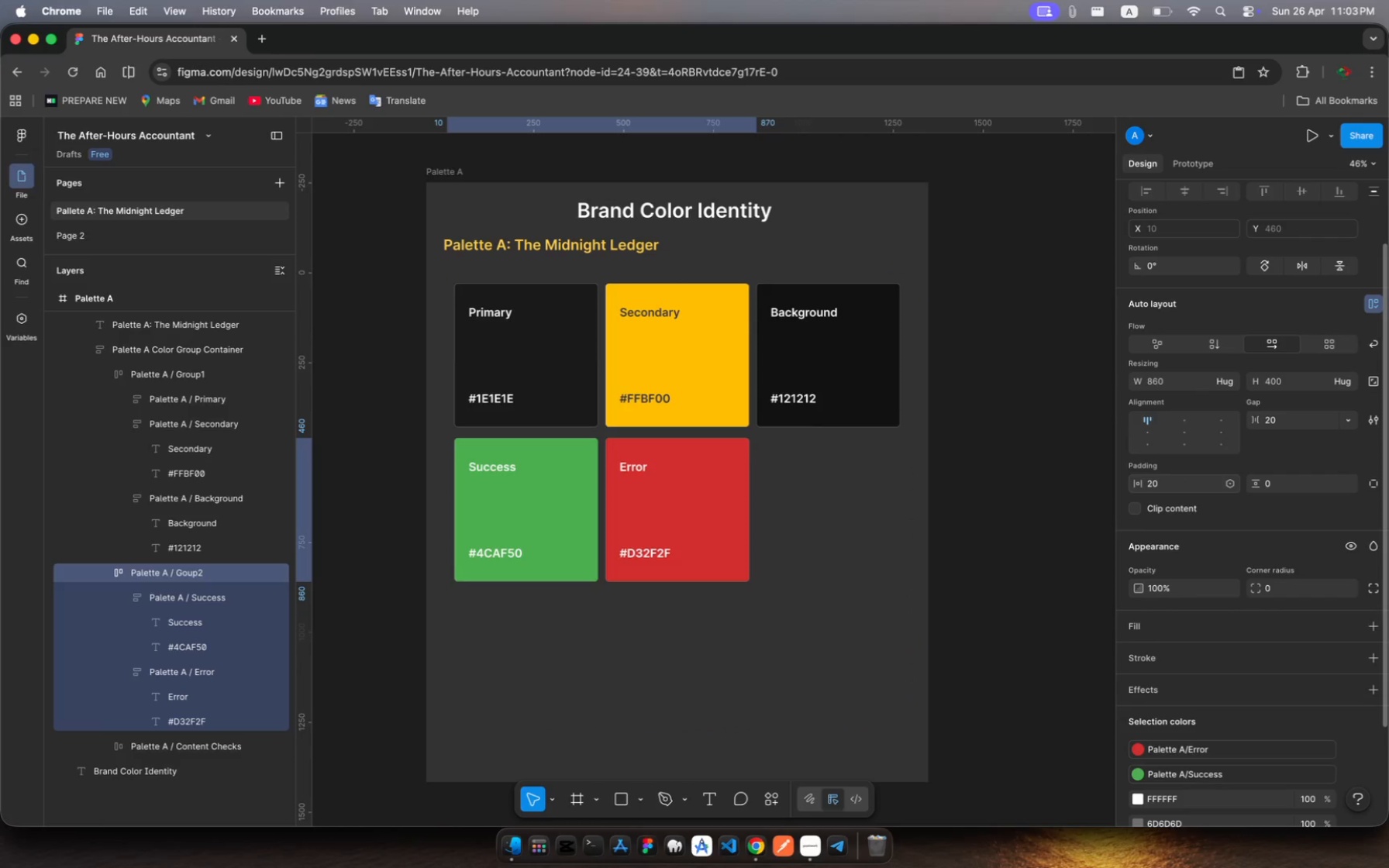 
key(Enter)
 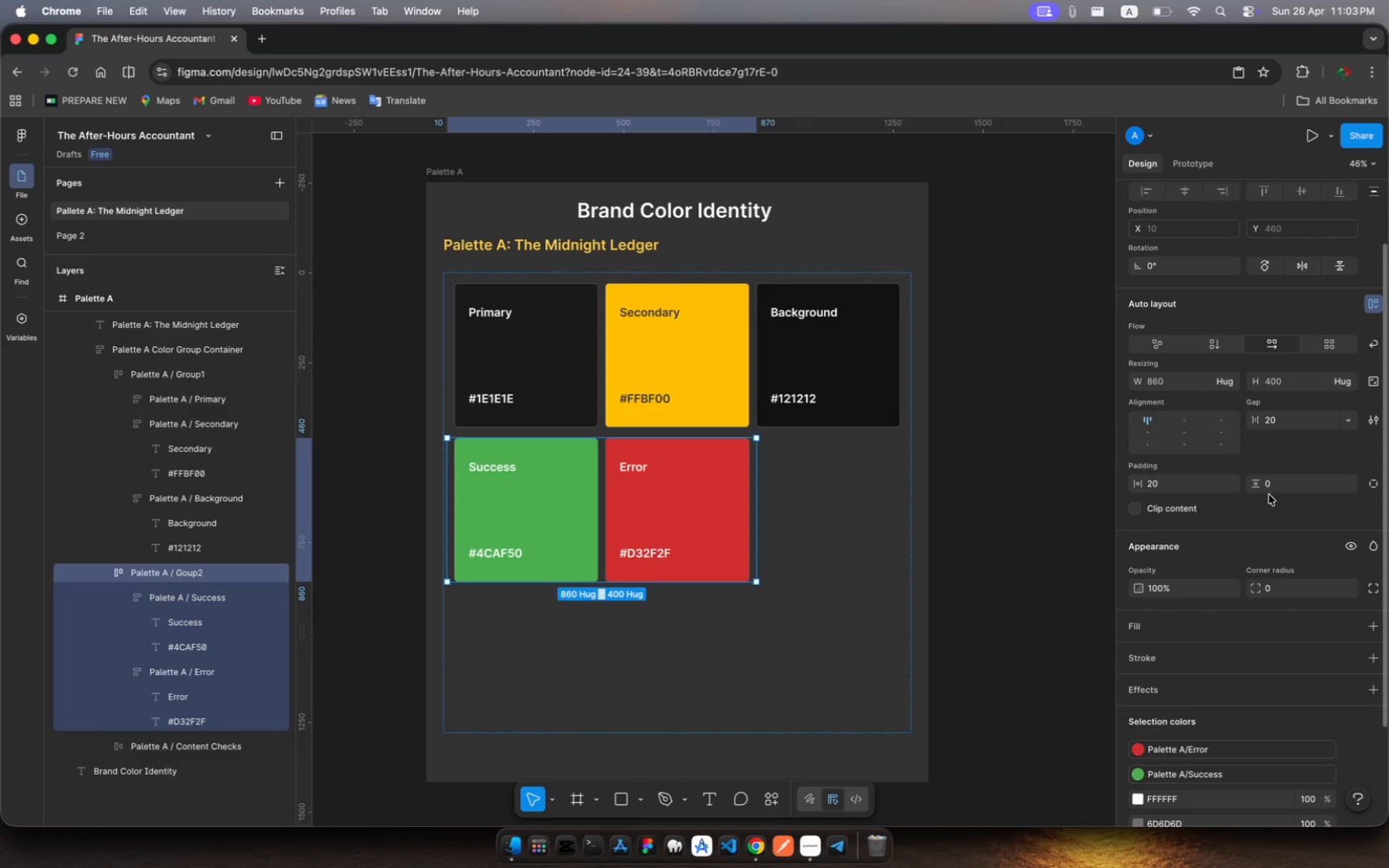 
left_click([1273, 484])
 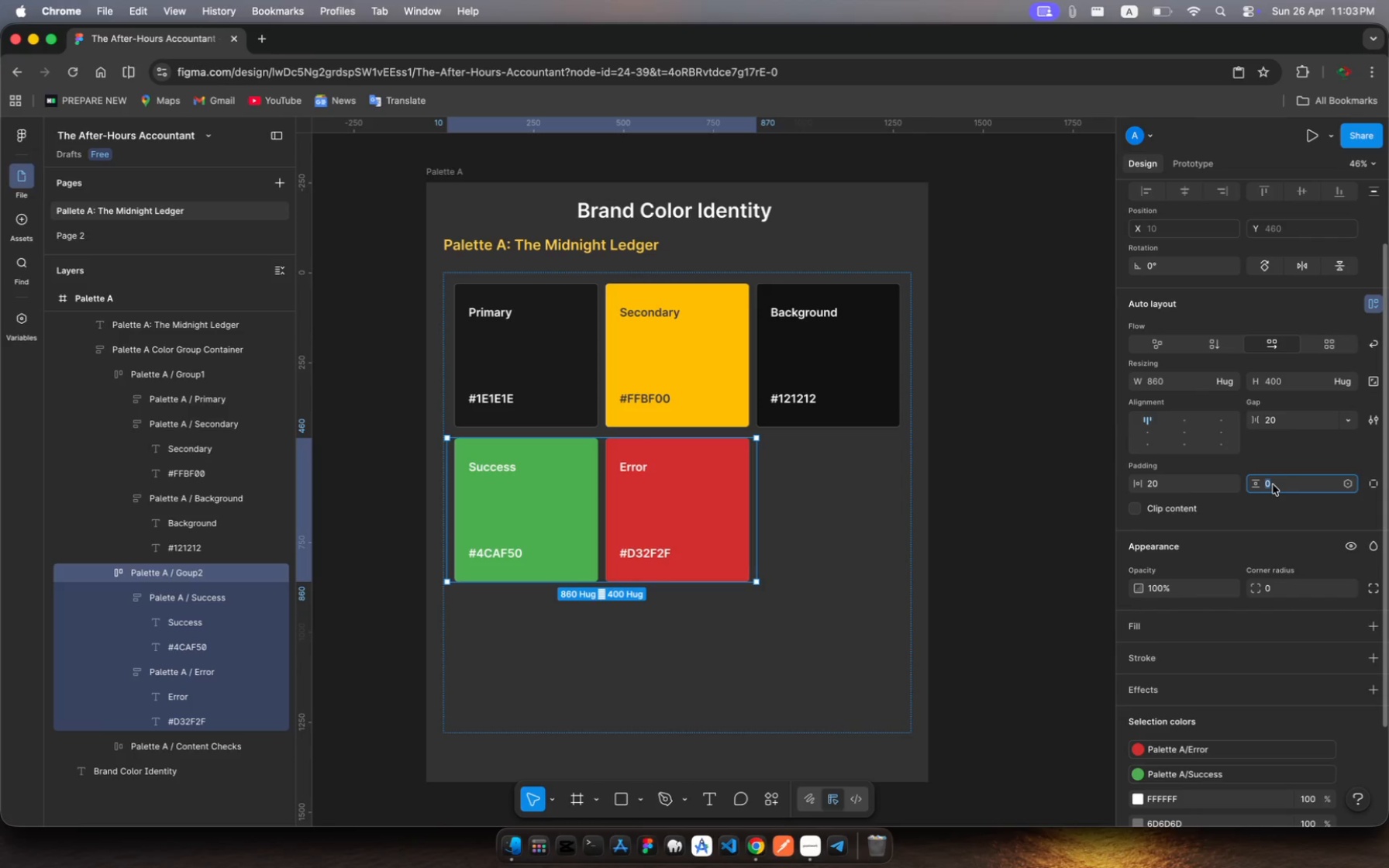 
type(20)
 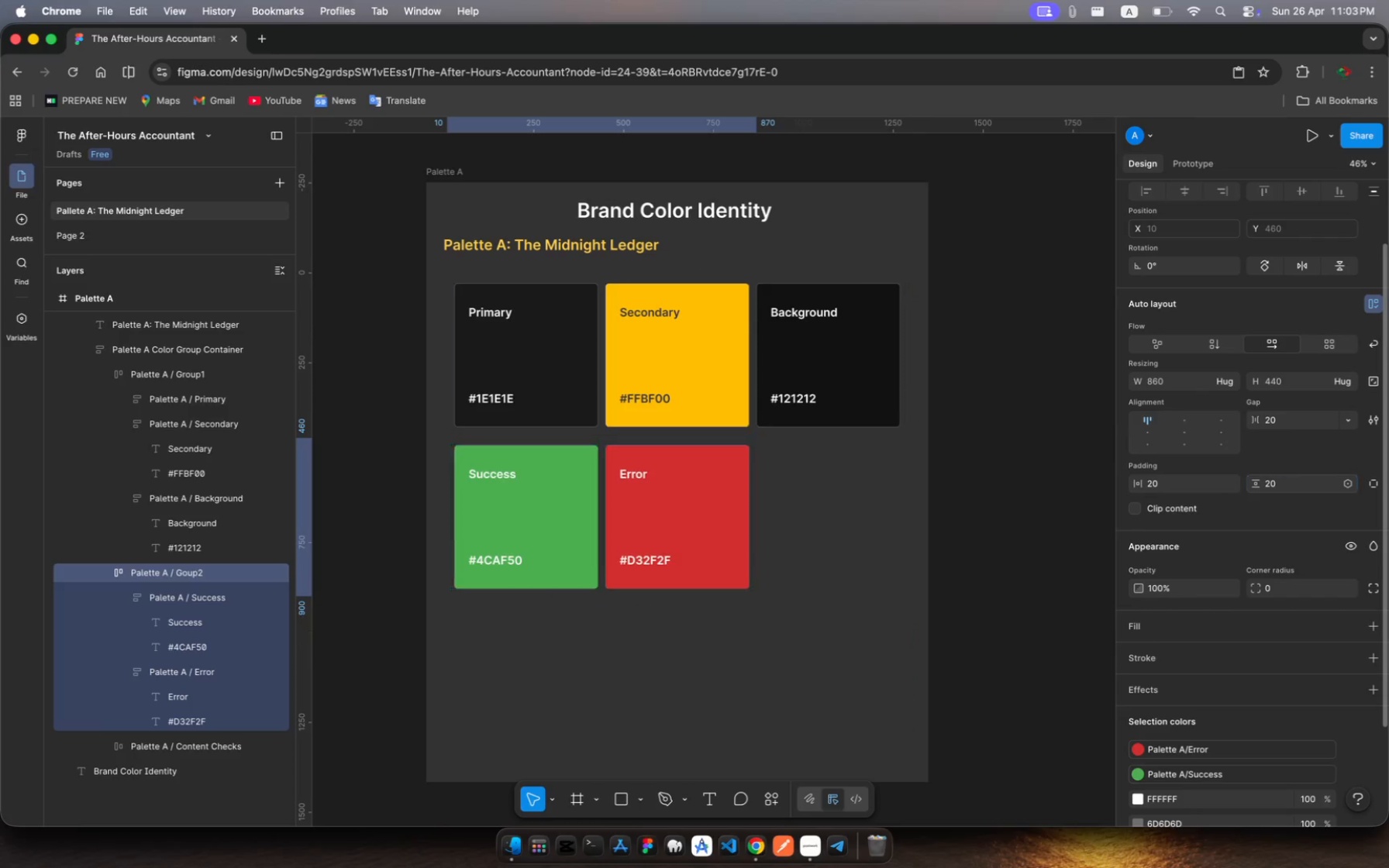 
key(Enter)
 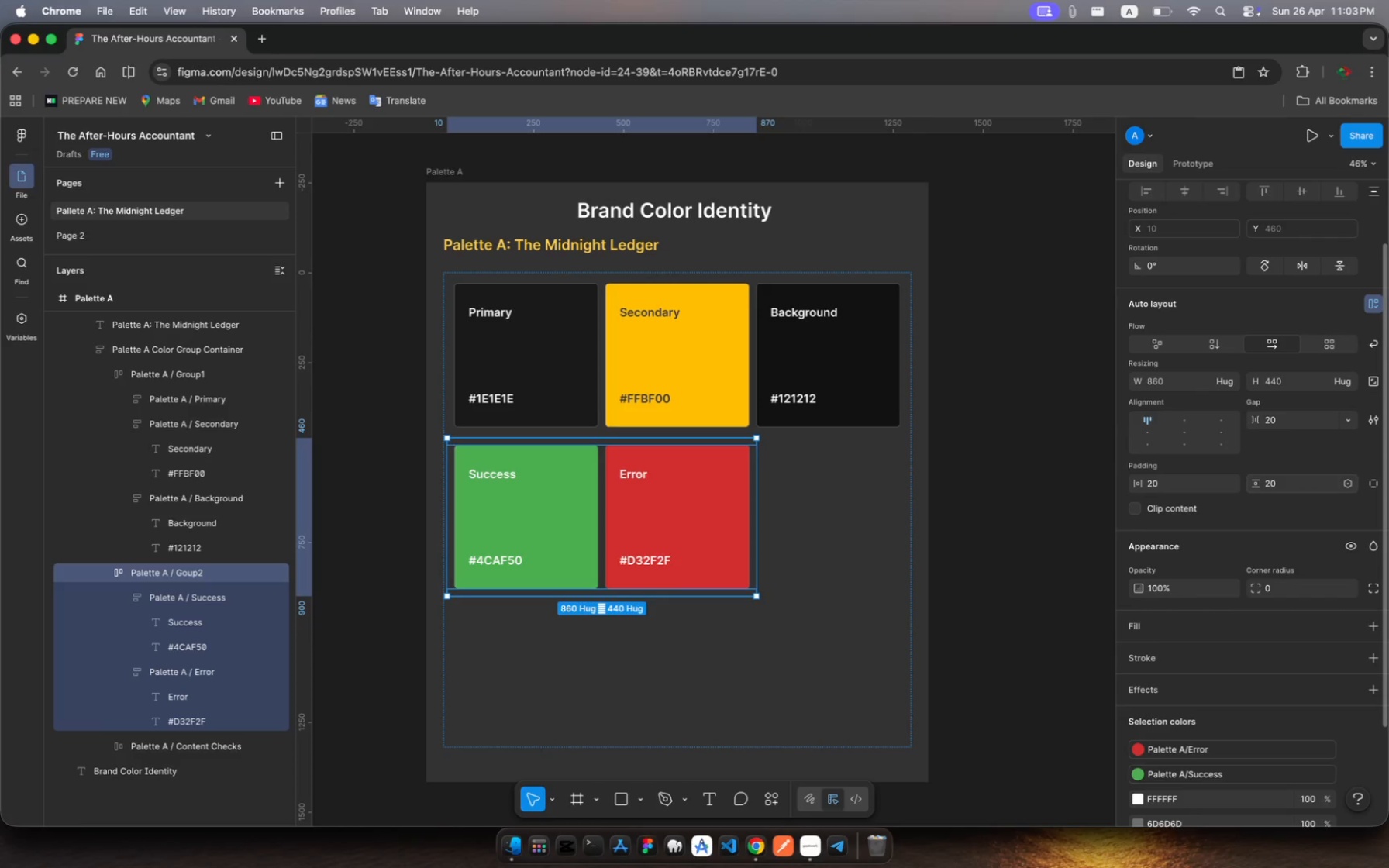 
wait(11.43)
 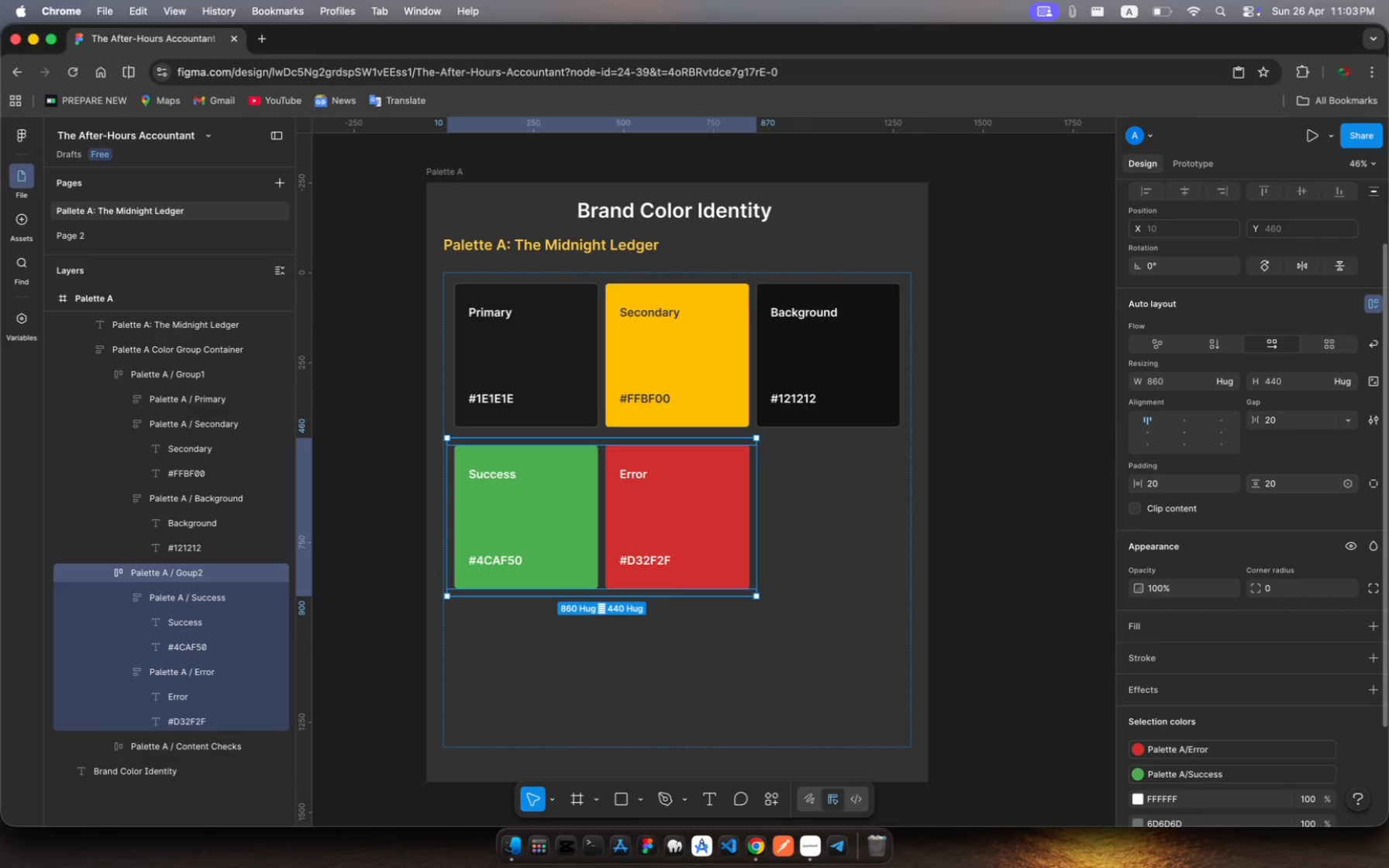 
left_click([1234, 383])
 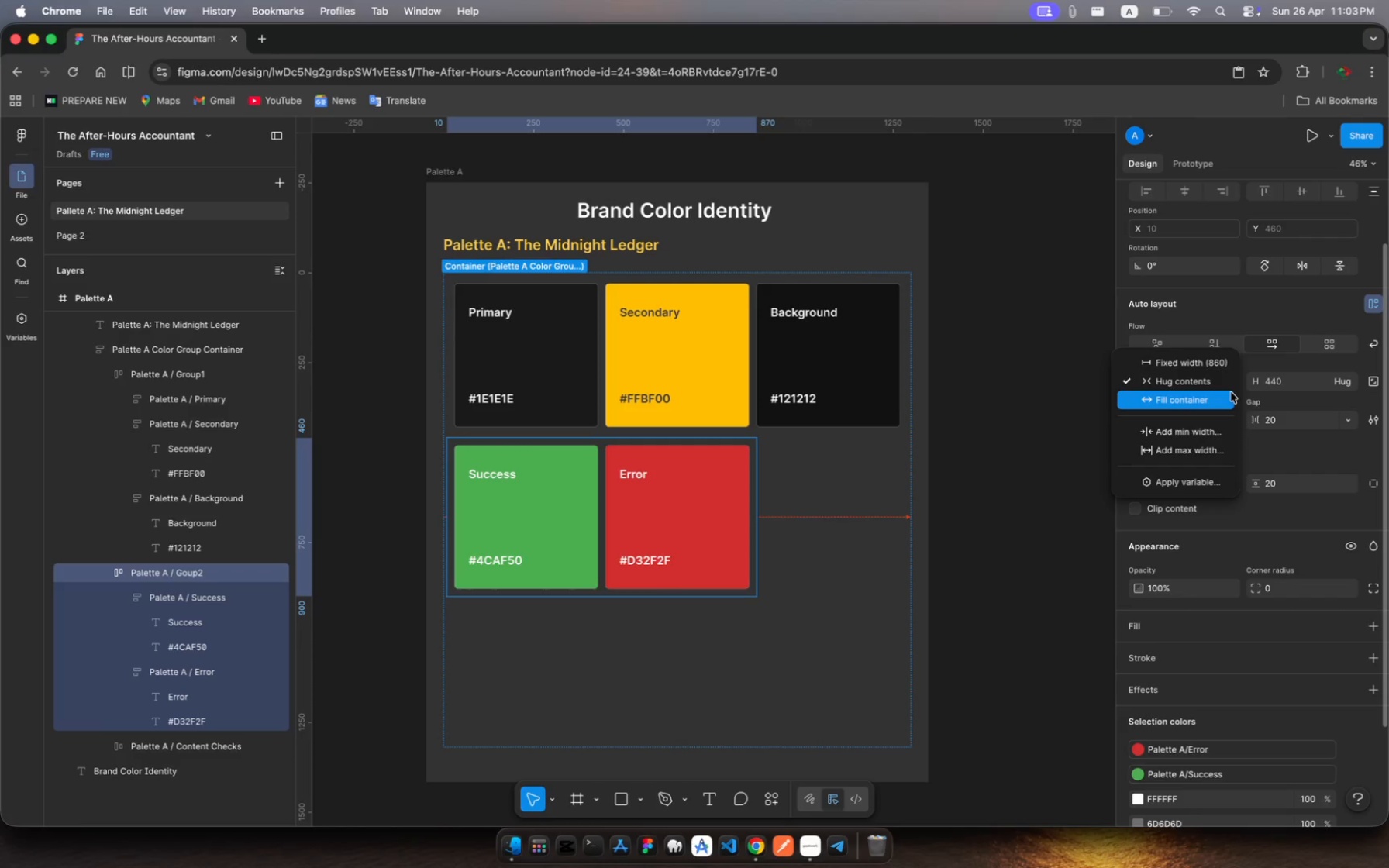 
left_click([1231, 392])
 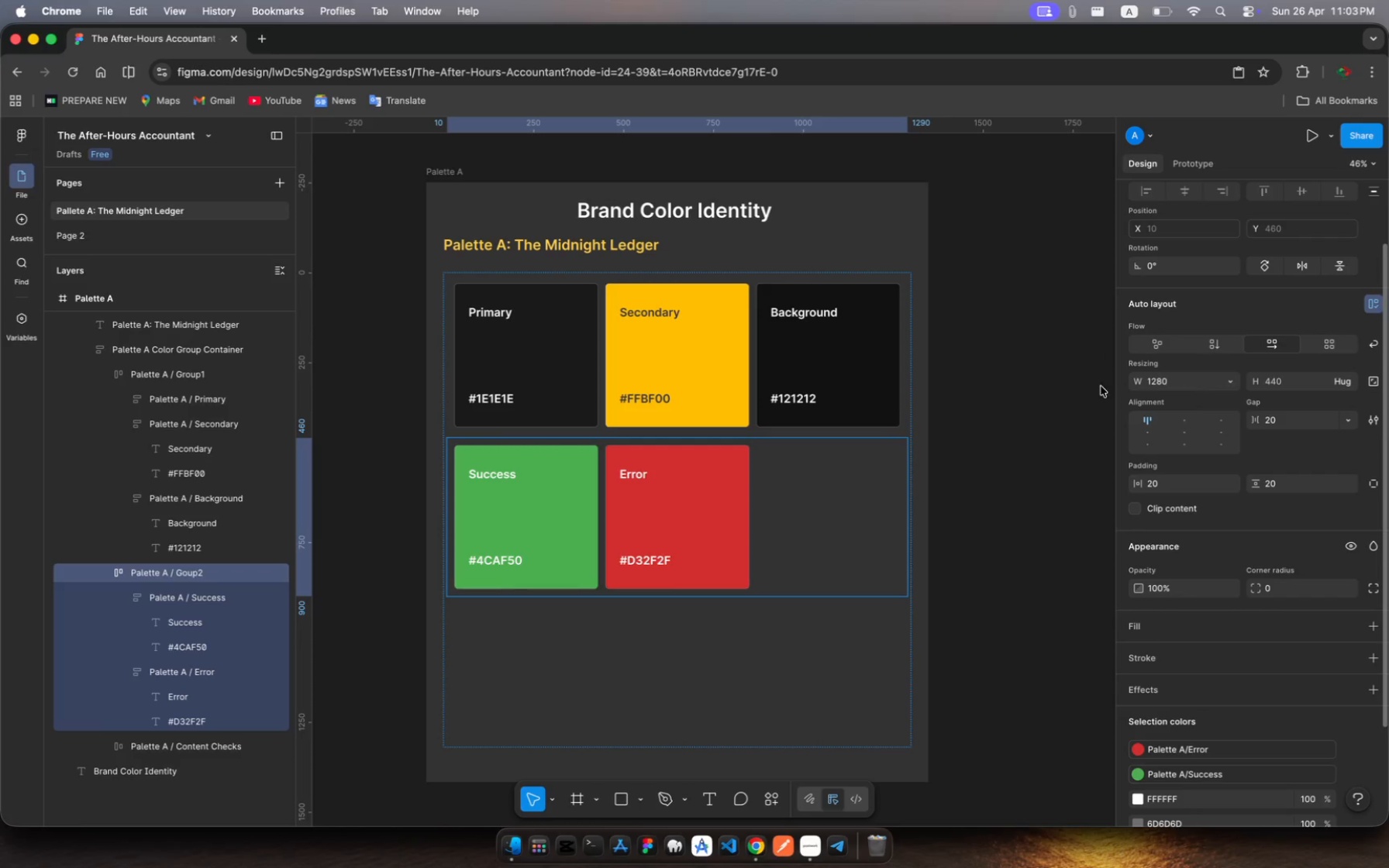 
scroll: coordinate [1023, 456], scroll_direction: down, amount: 5.0
 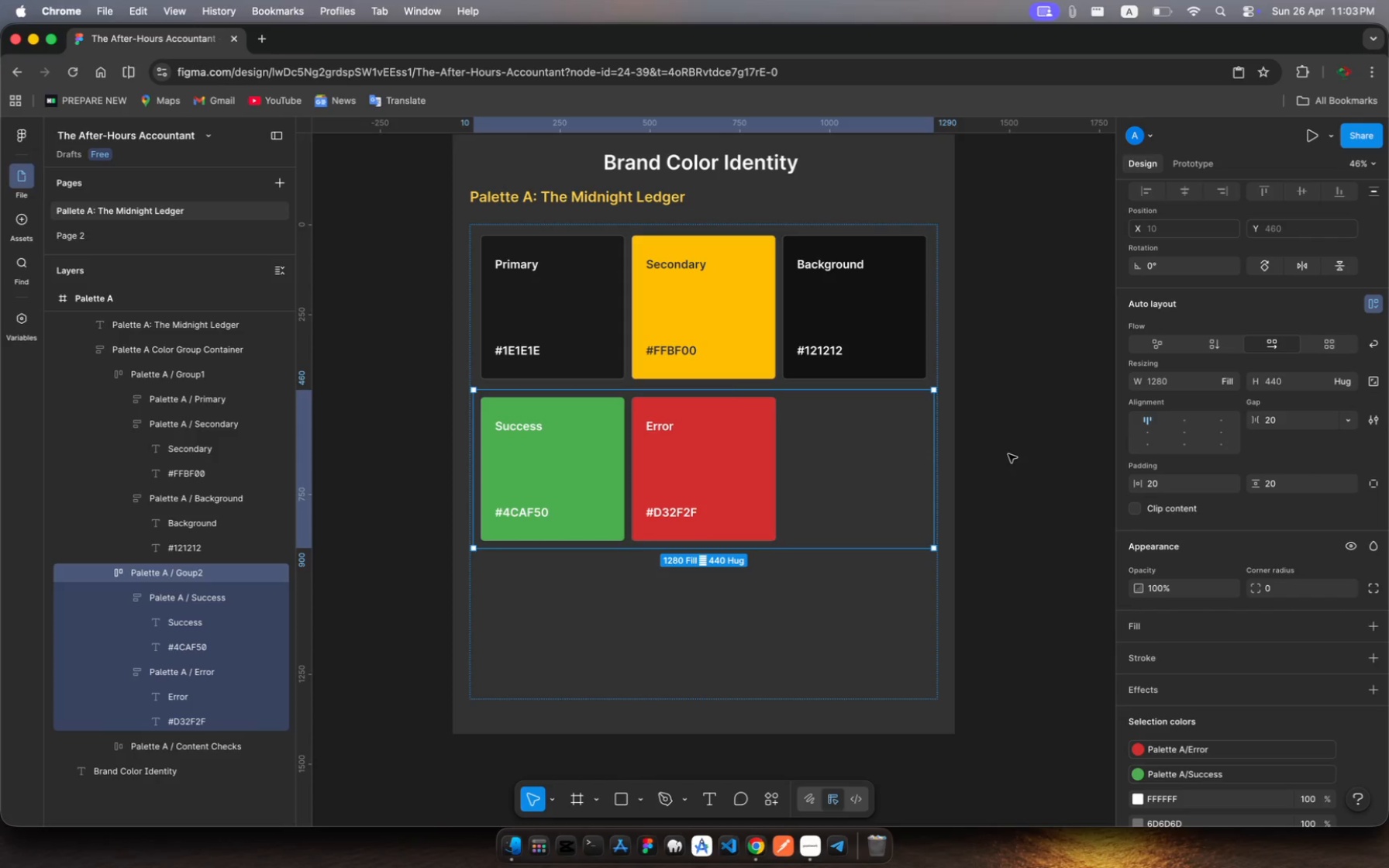 
wait(5.7)
 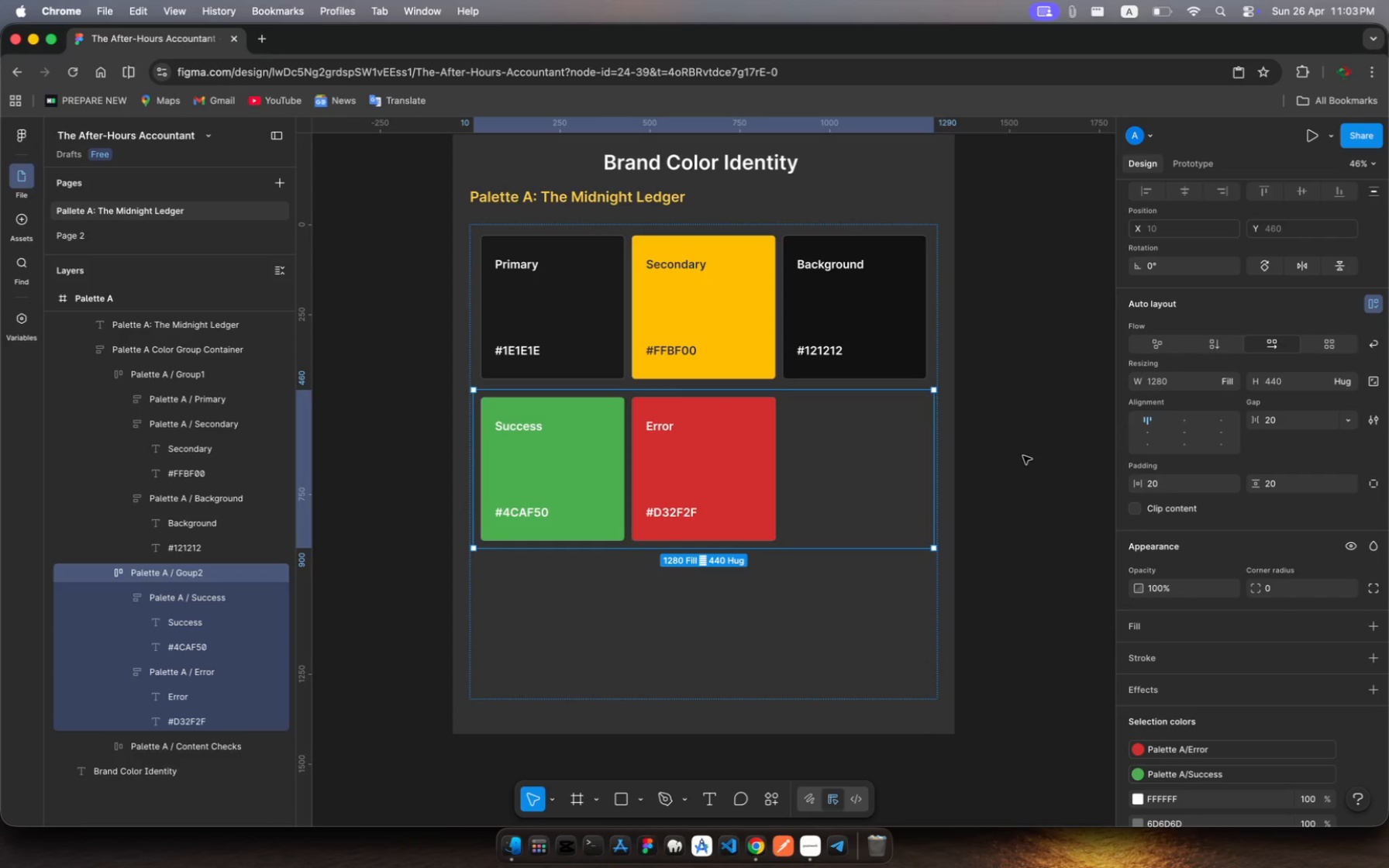 
left_click([178, 741])
 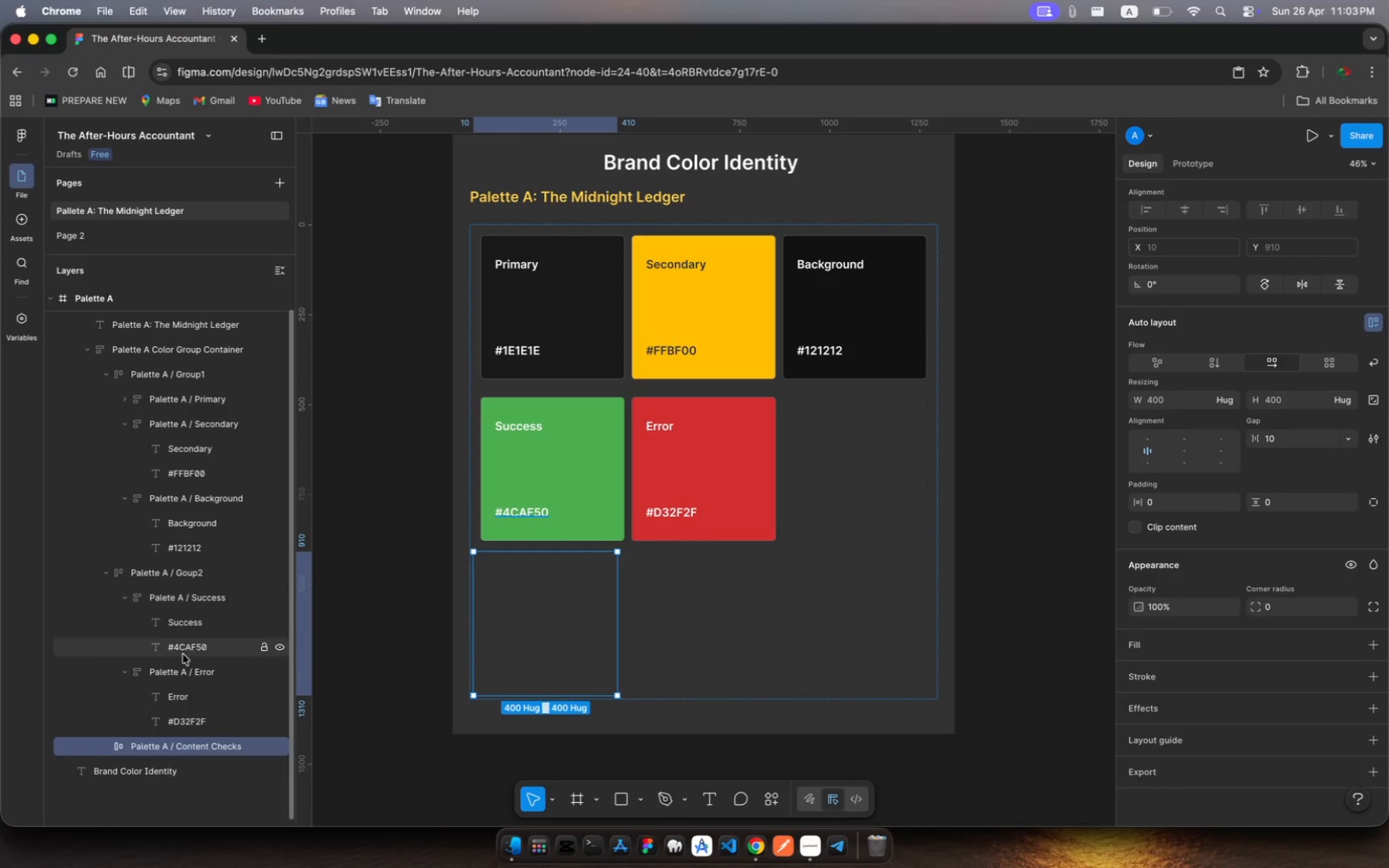 
scroll: coordinate [183, 654], scroll_direction: down, amount: 8.0
 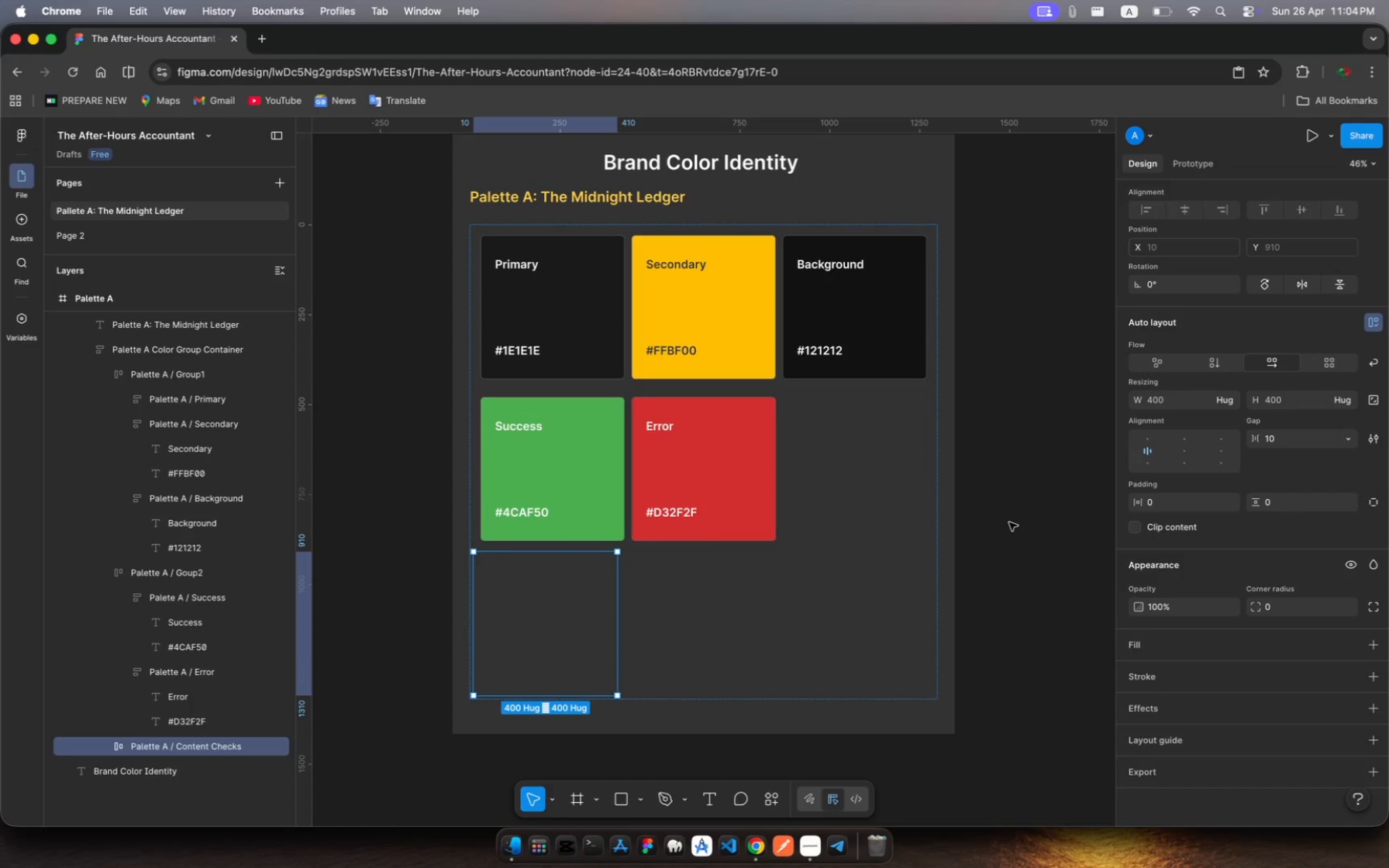 
wait(40.7)
 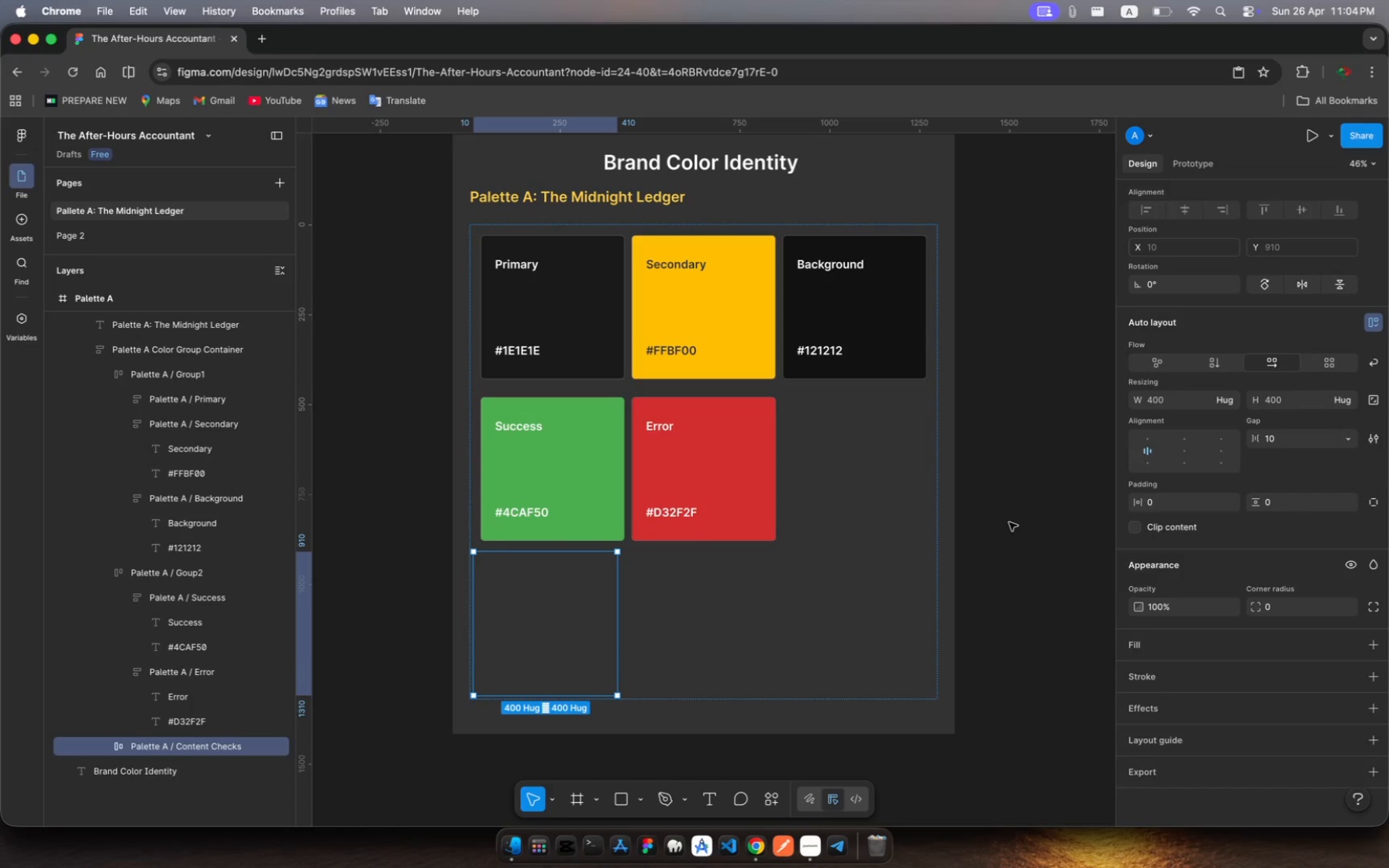 
left_click([977, 348])
 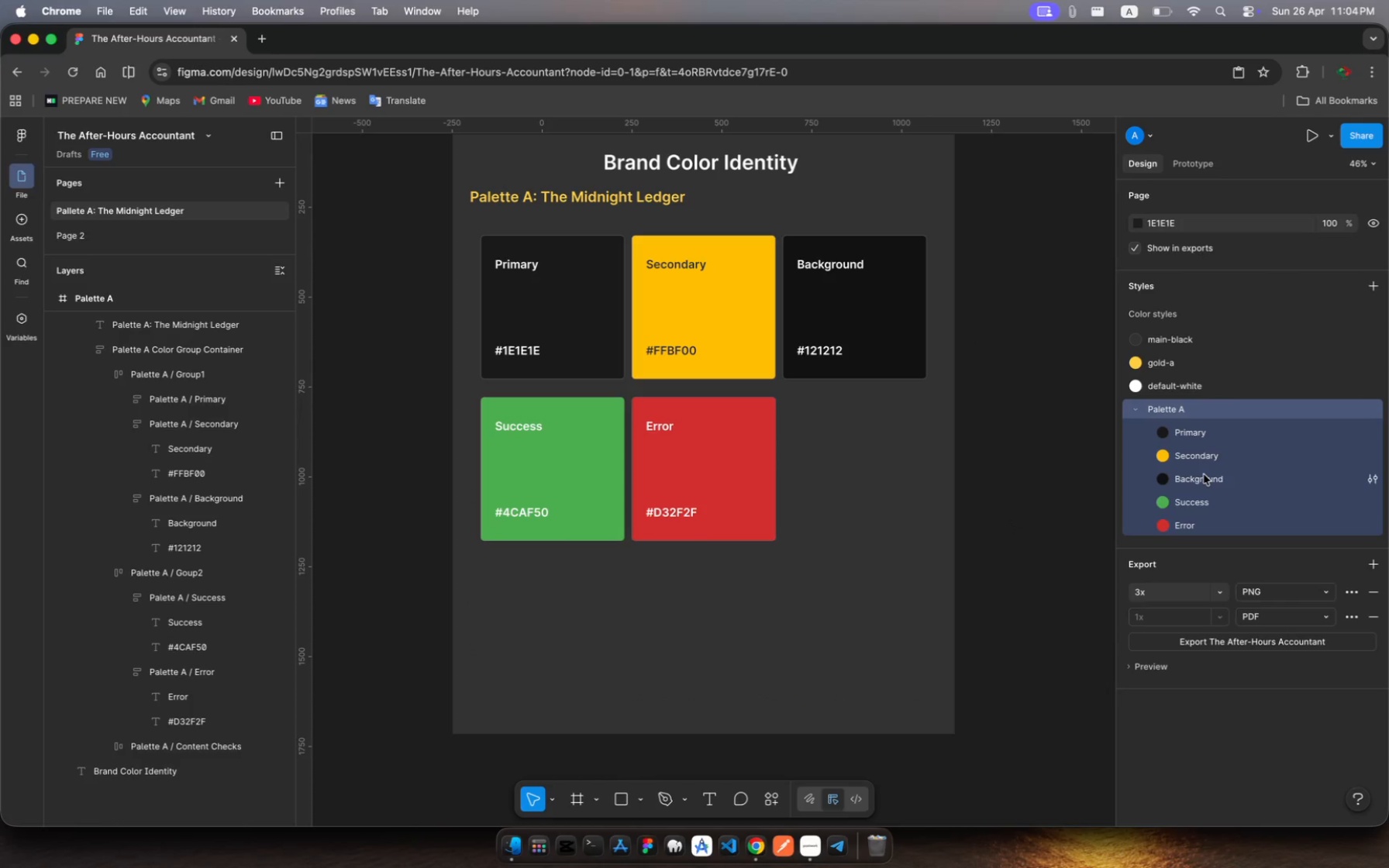 
wait(8.26)
 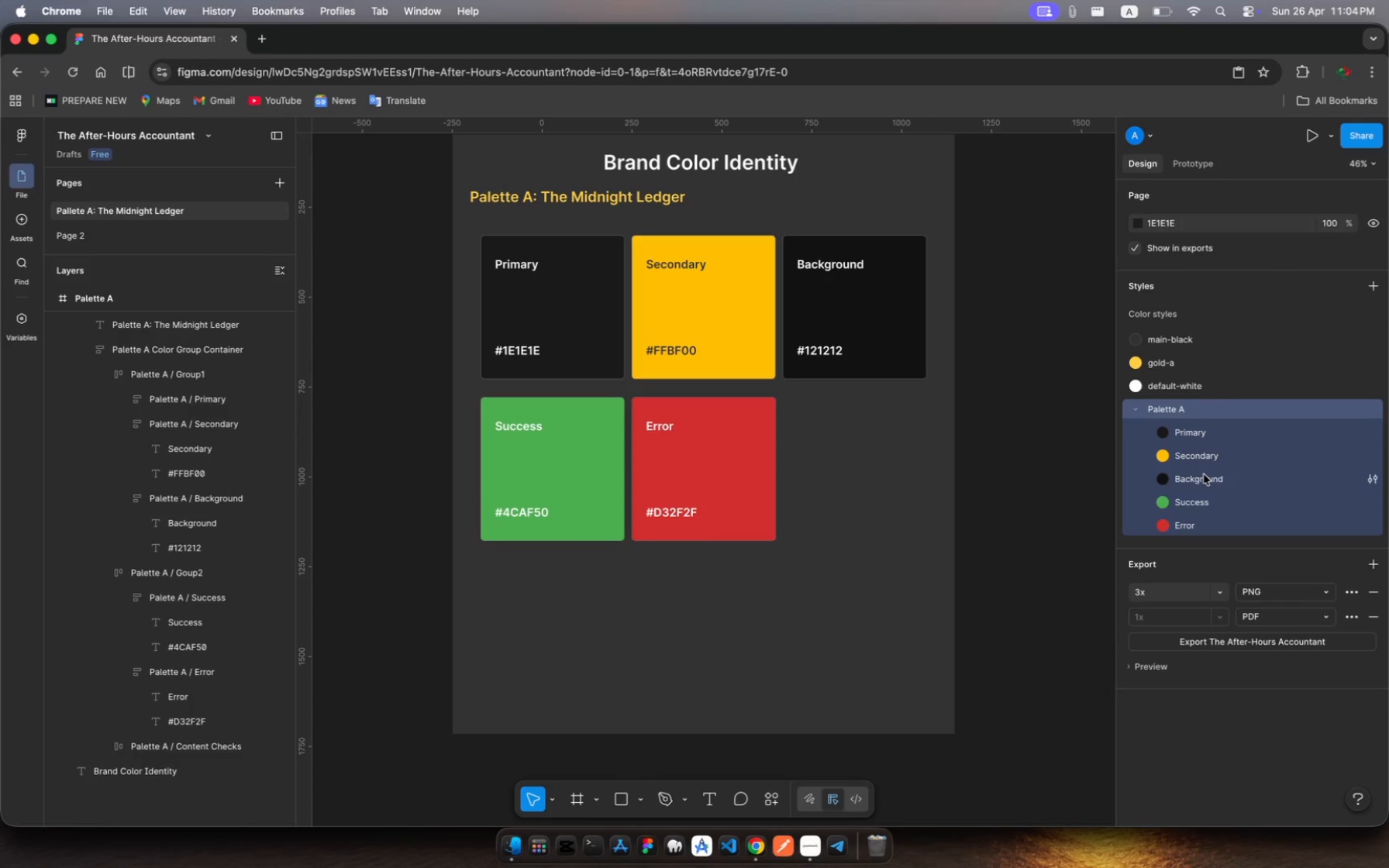 
left_click([1199, 425])
 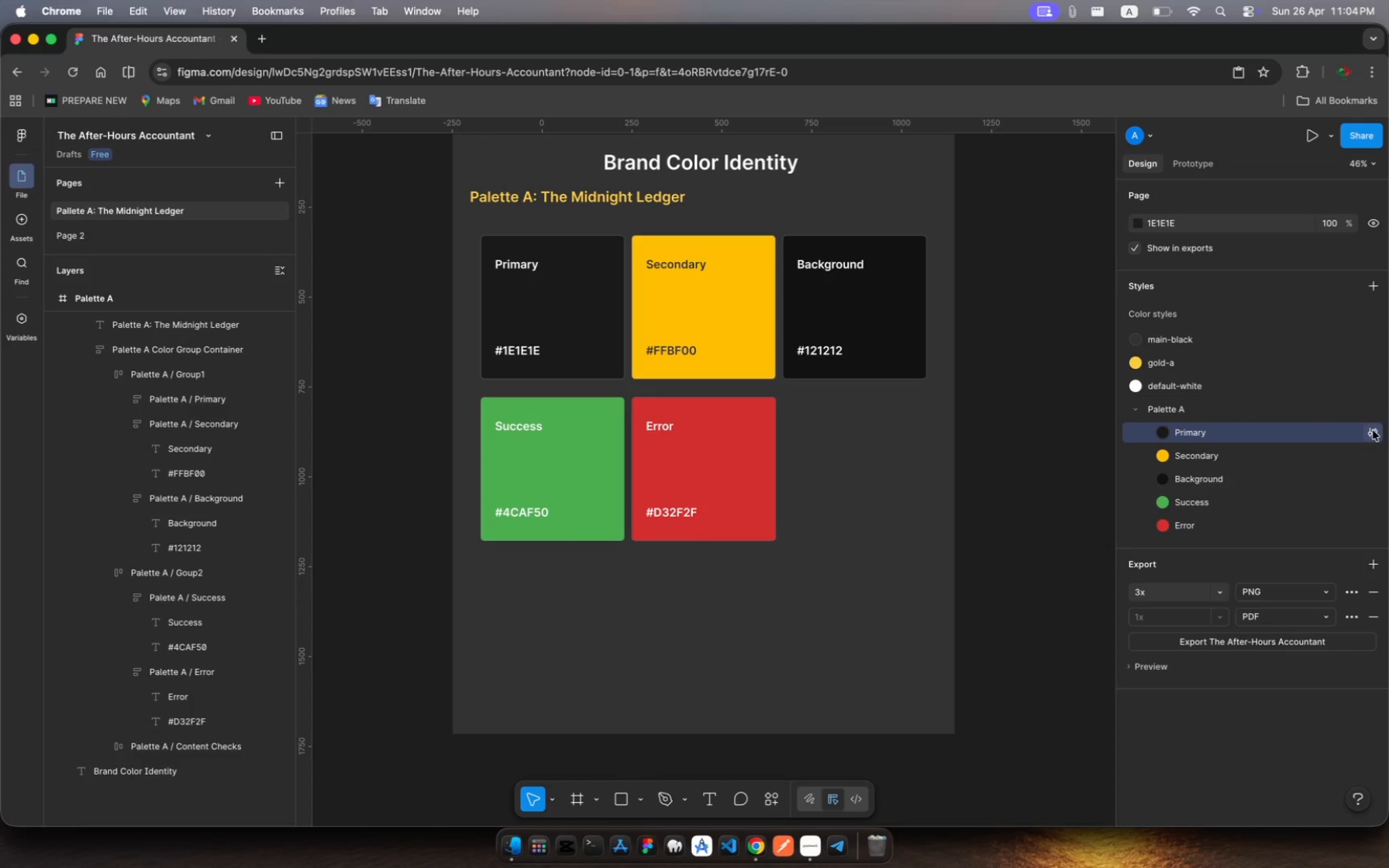 
left_click([1373, 430])
 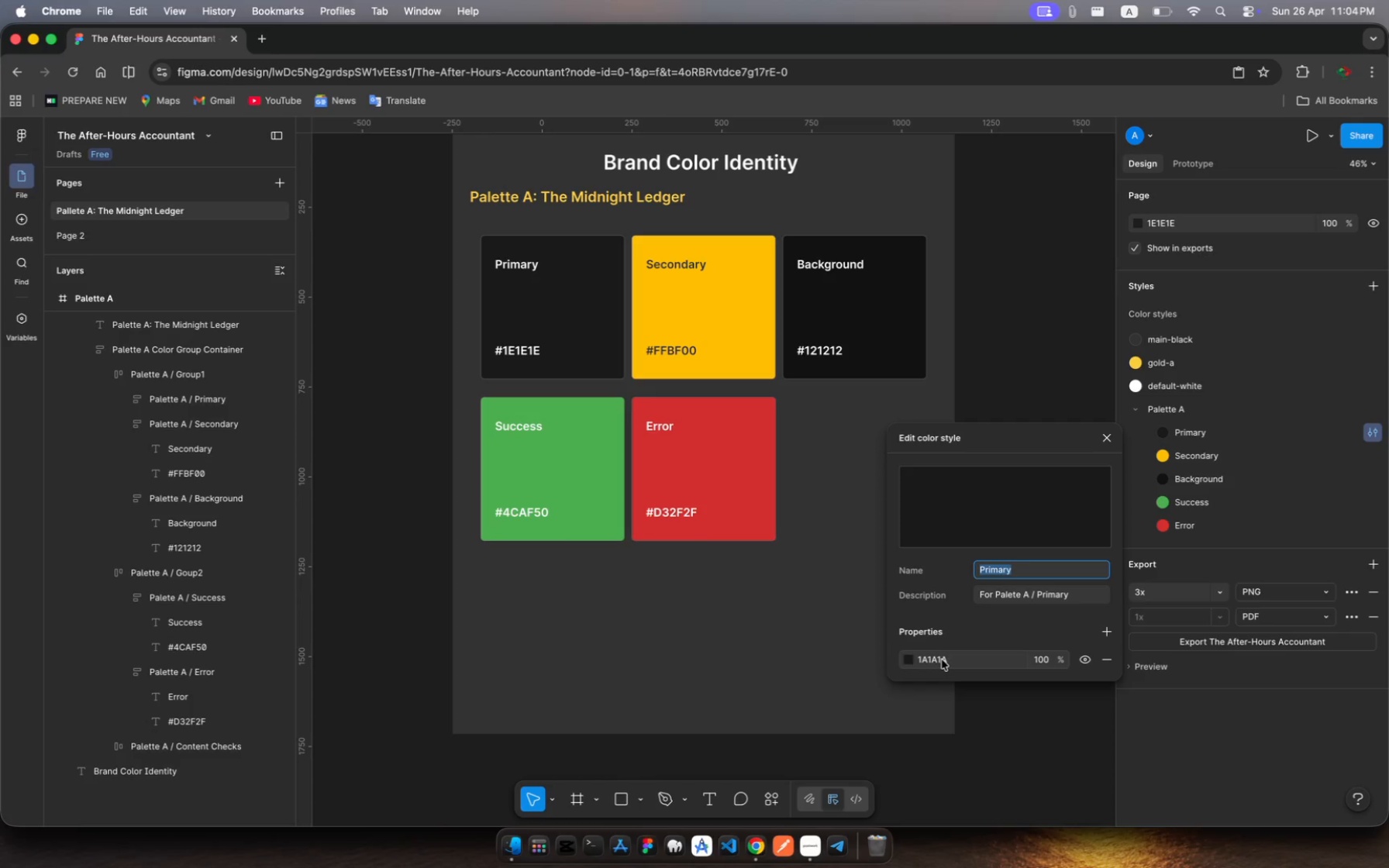 
wait(5.61)
 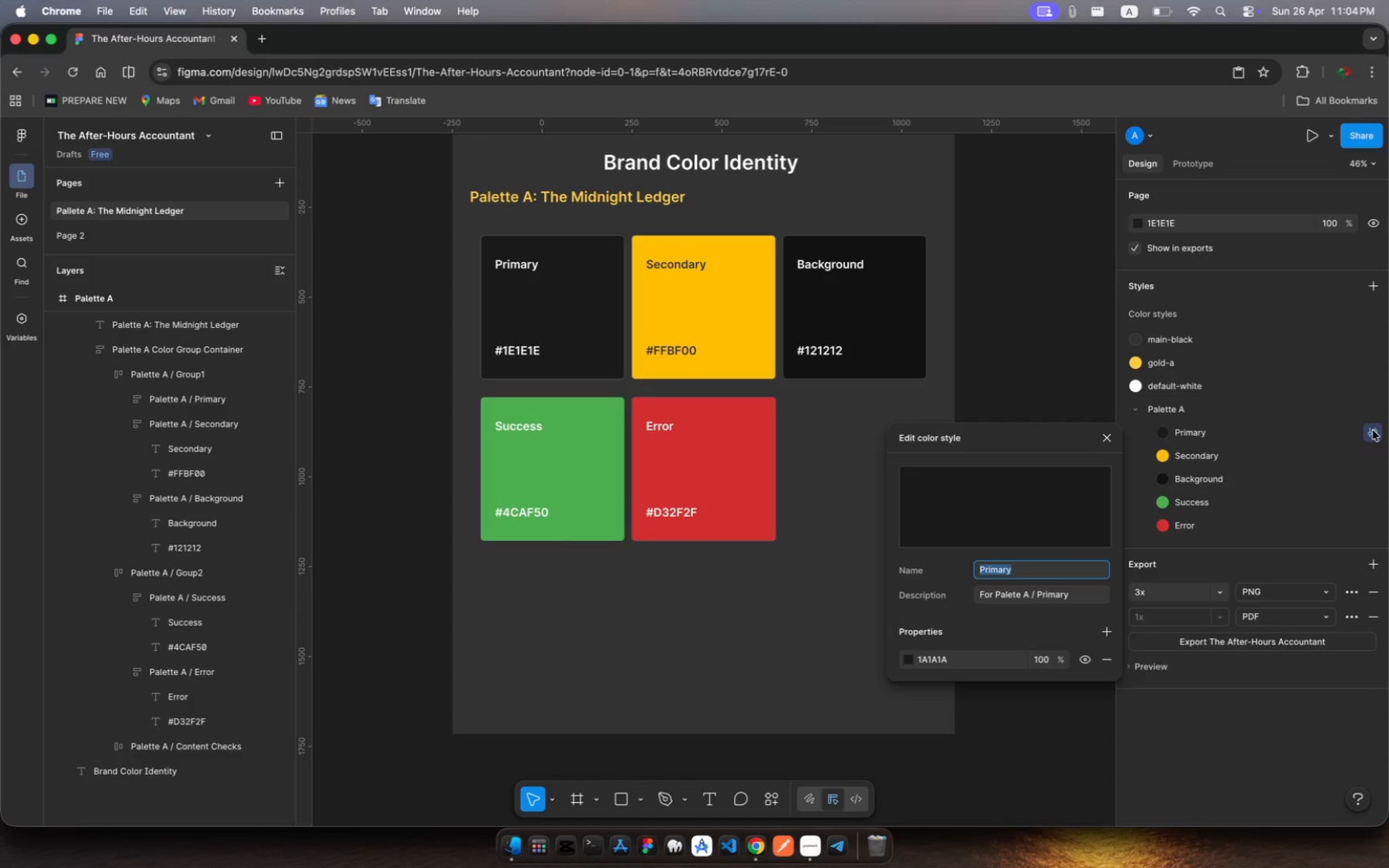 
left_click([936, 661])
 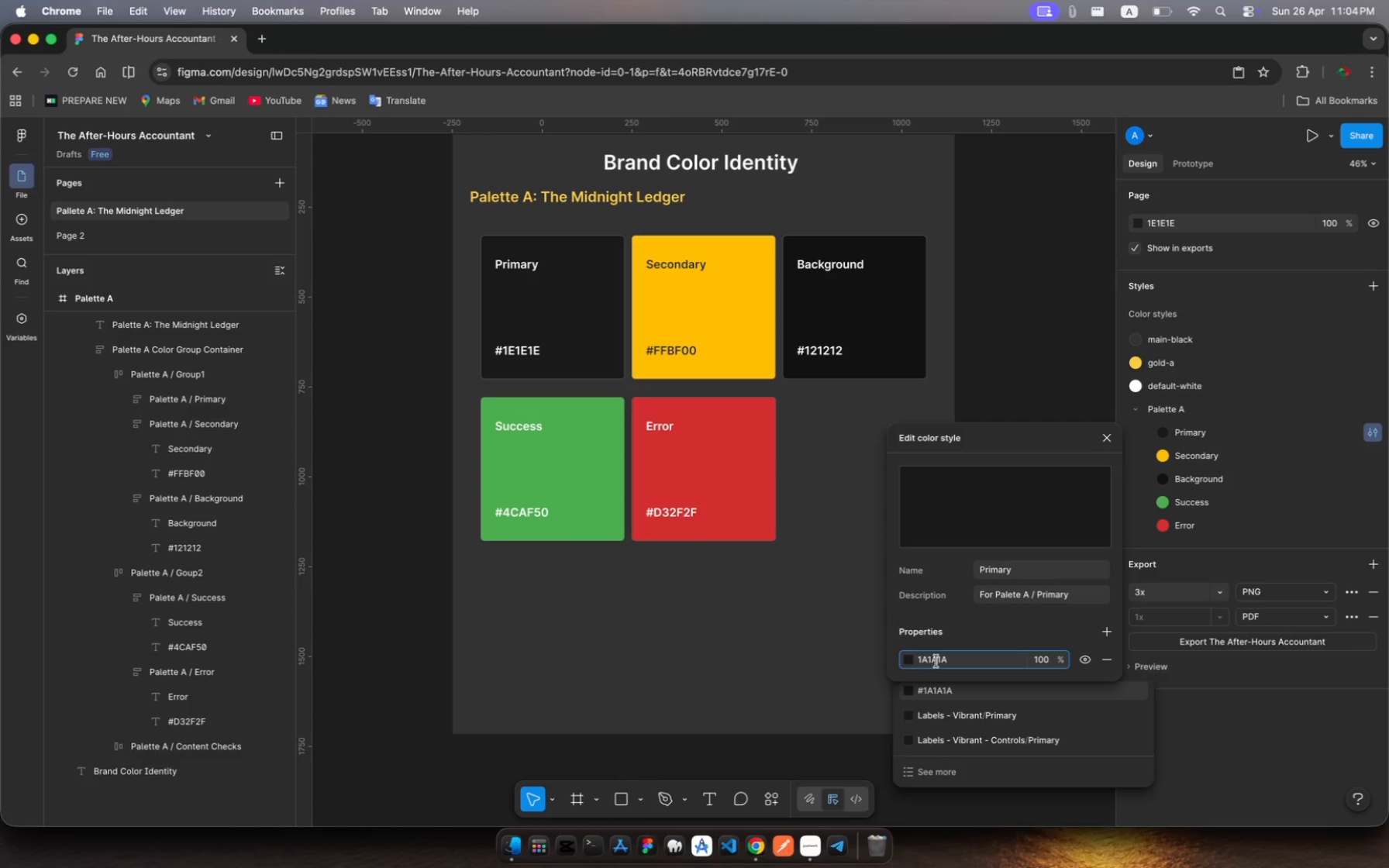 
left_click([936, 661])
 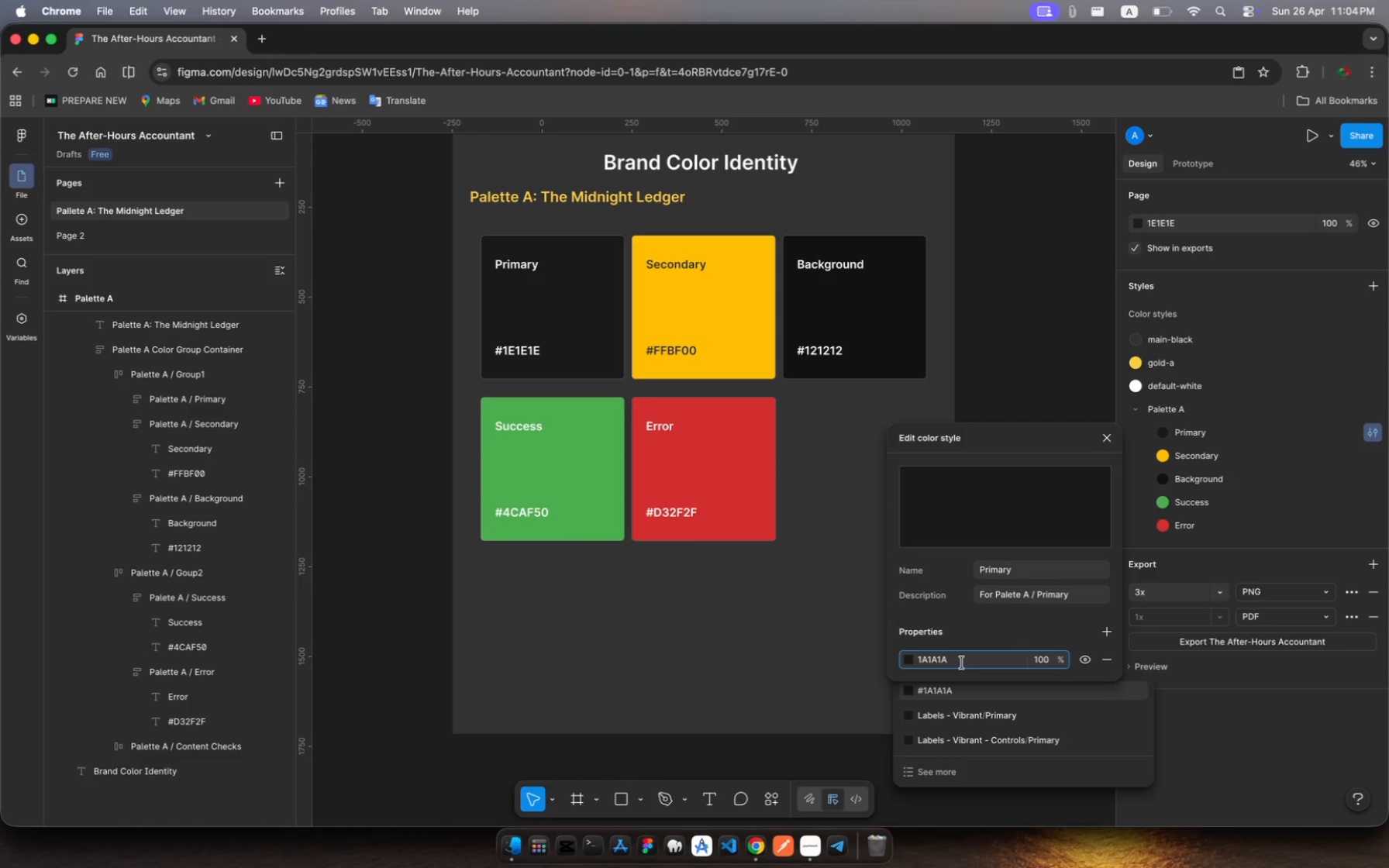 
left_click_drag(start_coordinate=[956, 660], to_coordinate=[910, 656])
 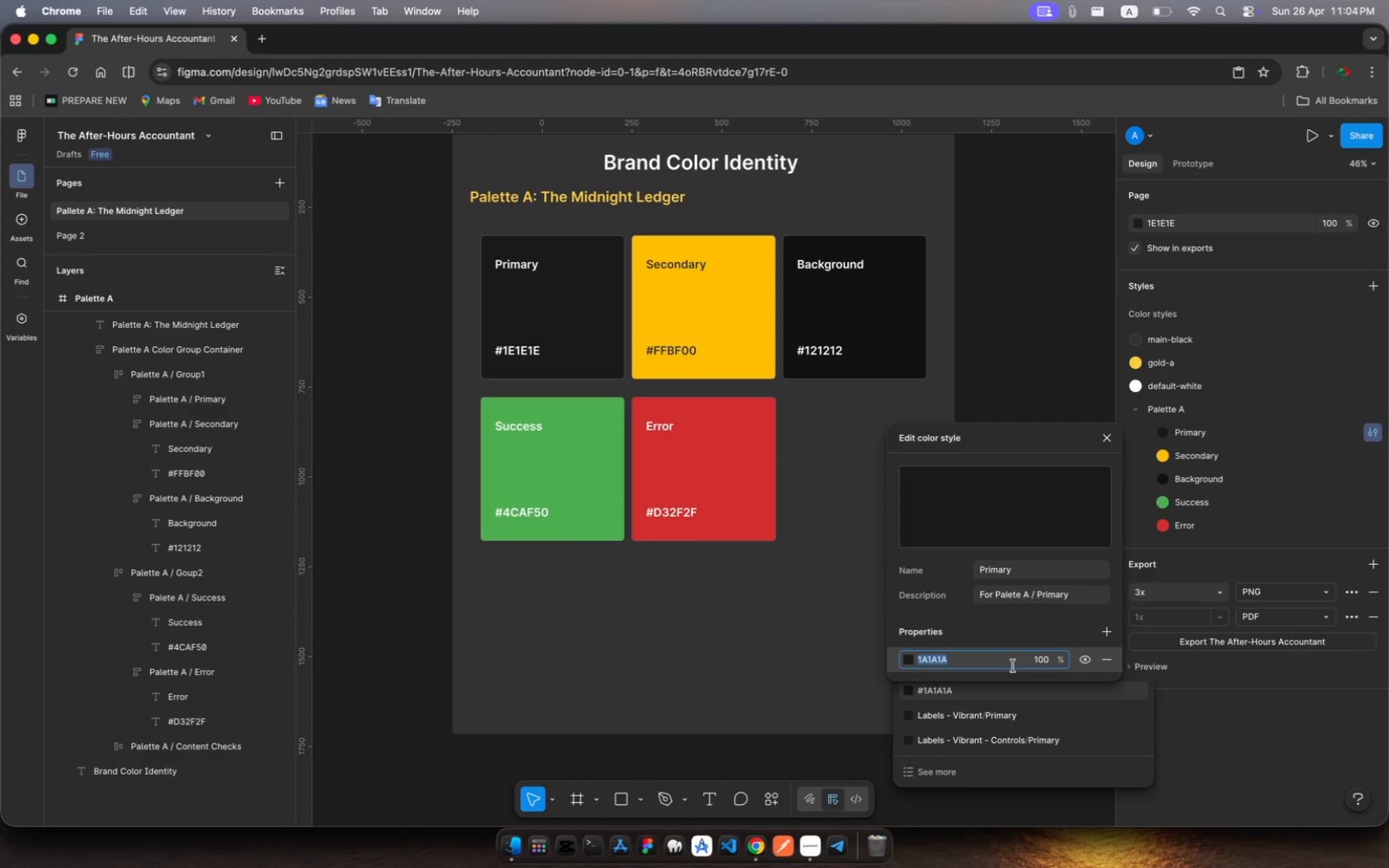 
type(1e1e1e)
 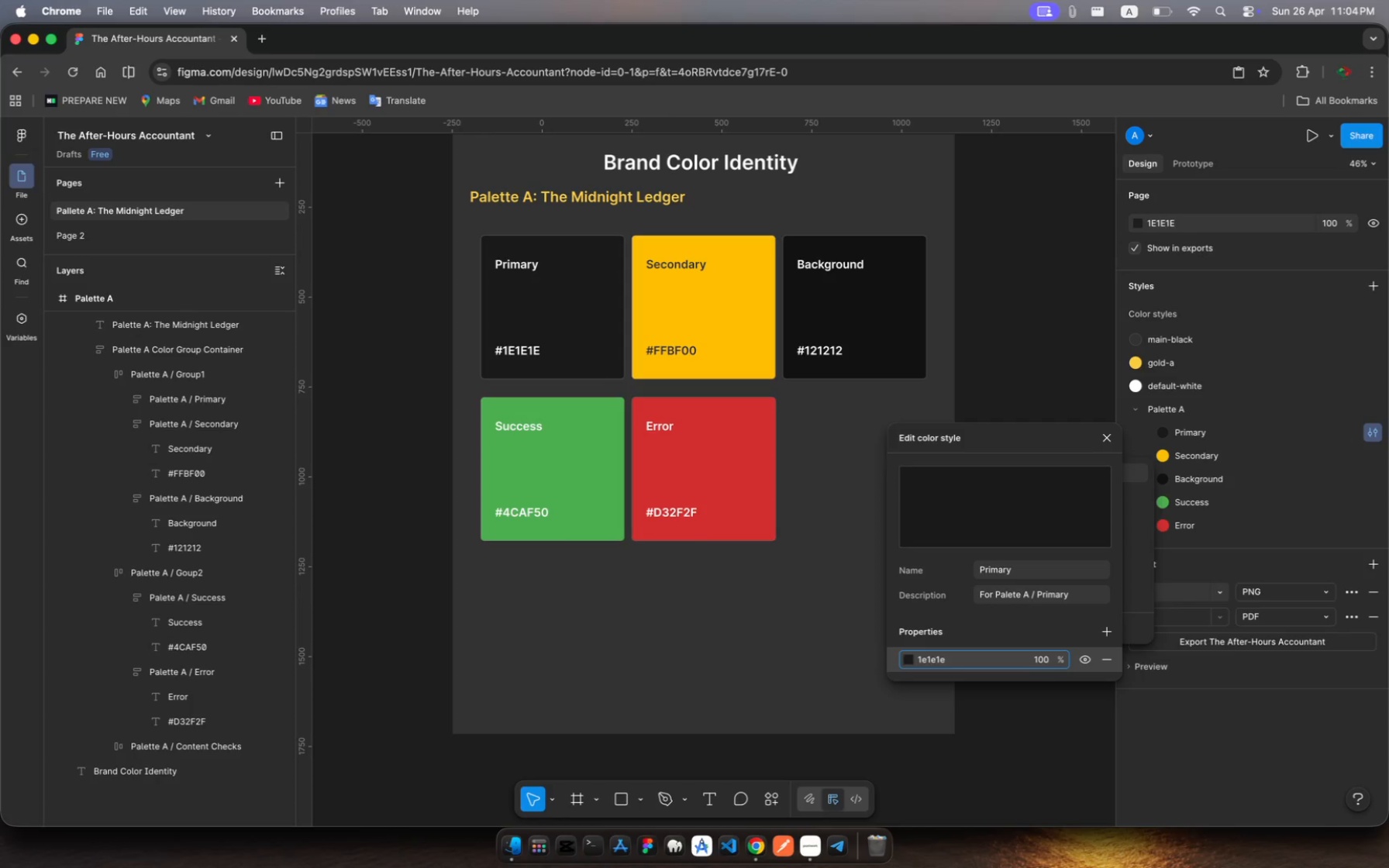 
key(Enter)
 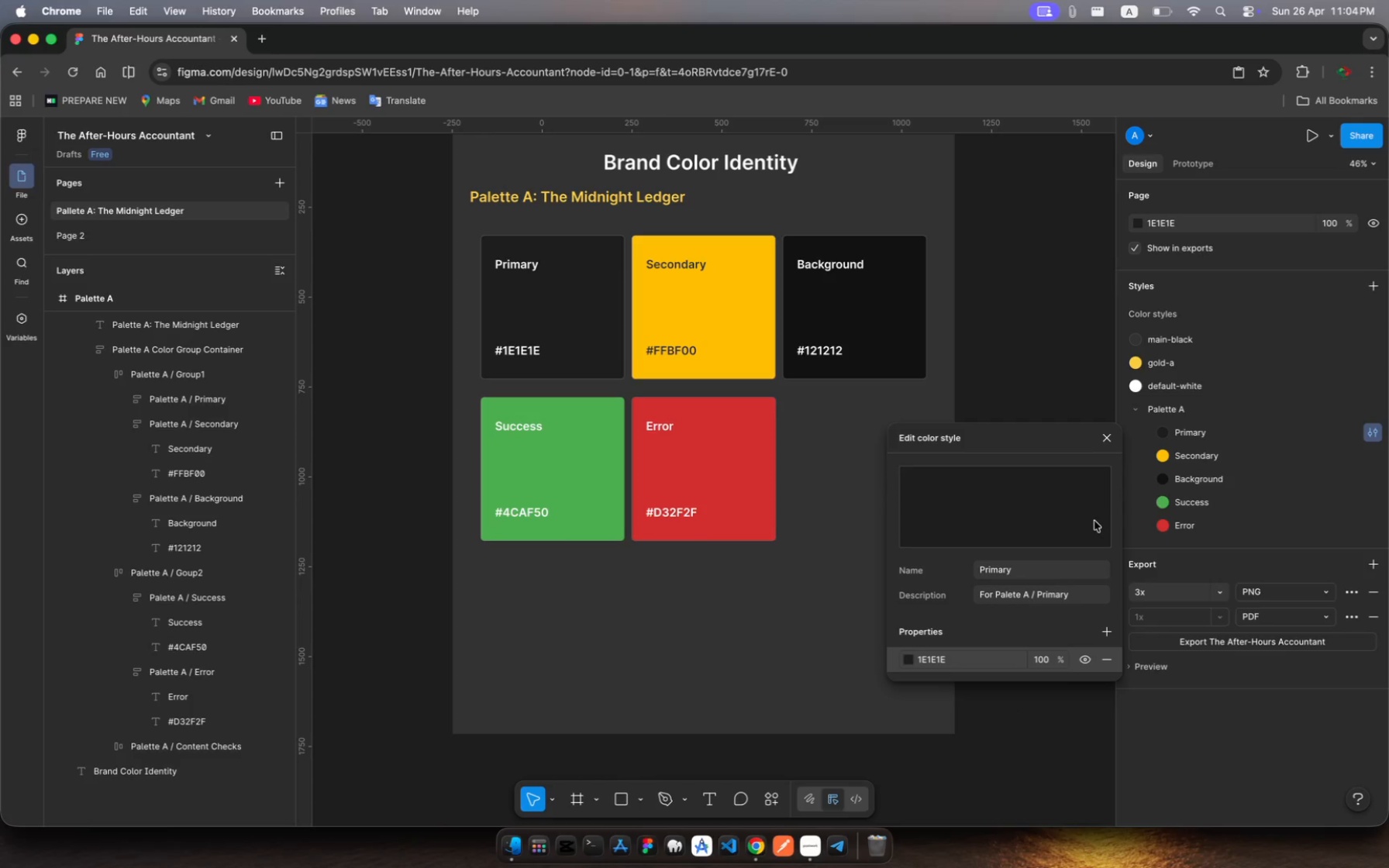 
wait(6.08)
 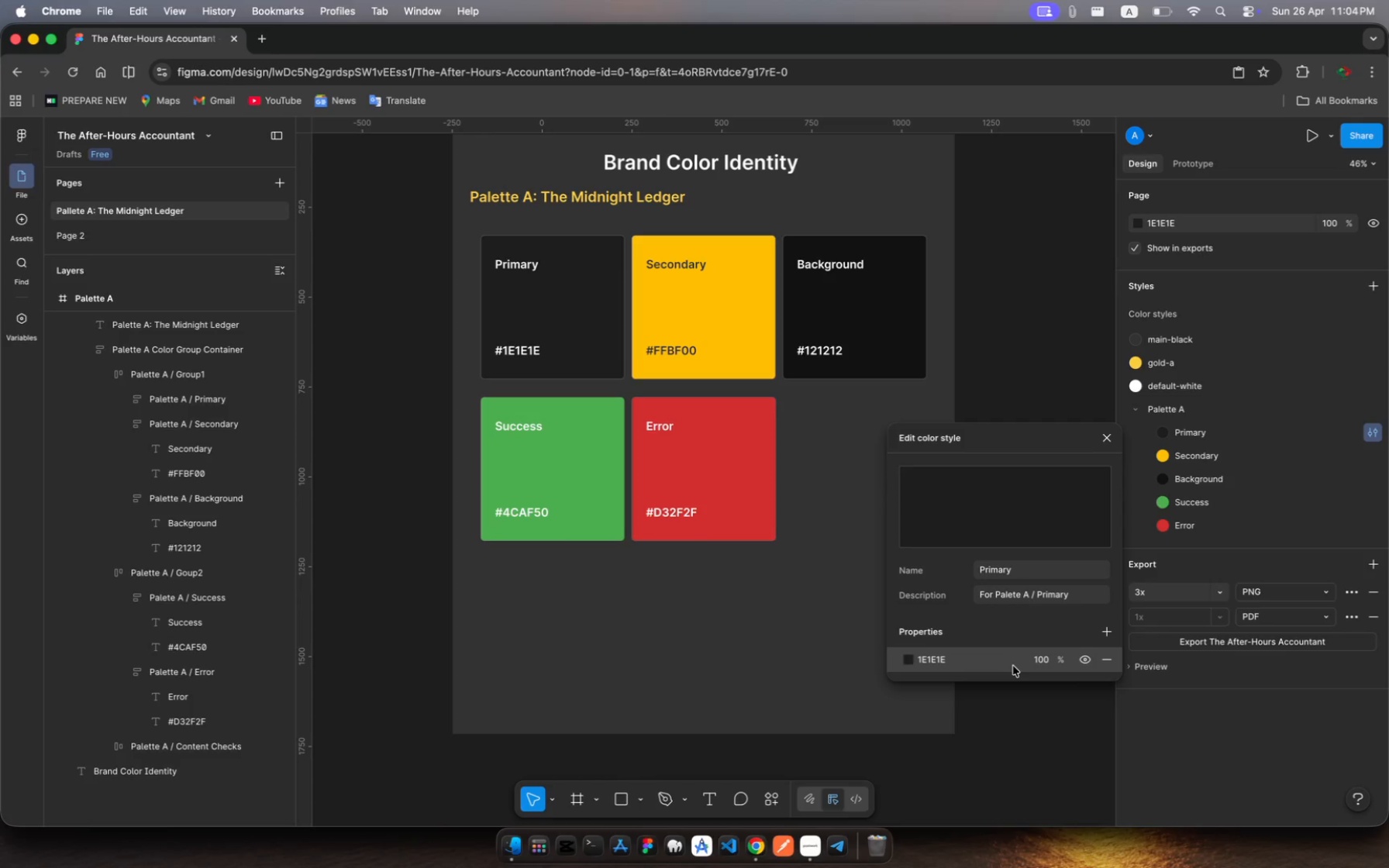 
left_click([1105, 441])
 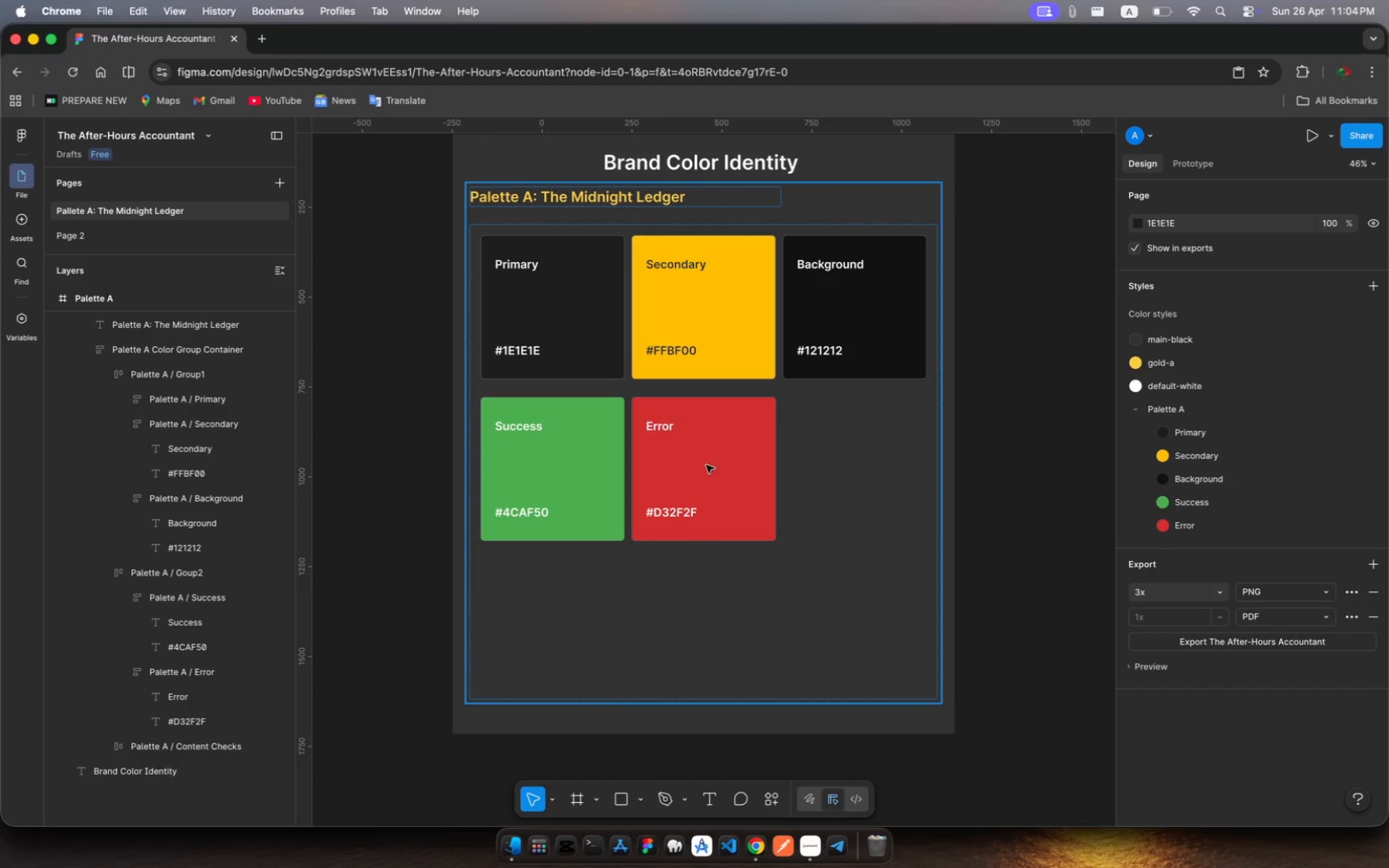 
left_click([587, 313])
 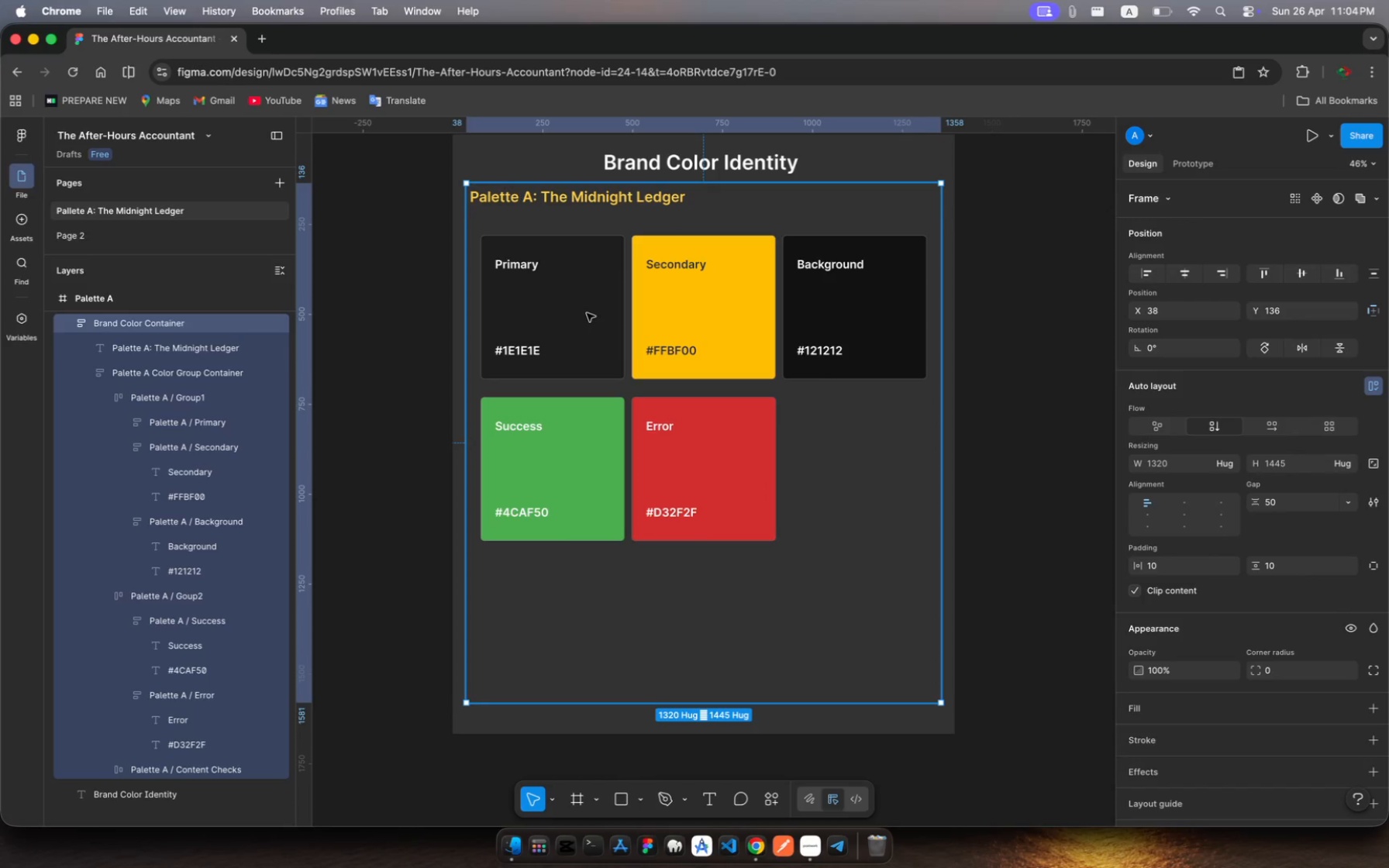 
double_click([587, 313])
 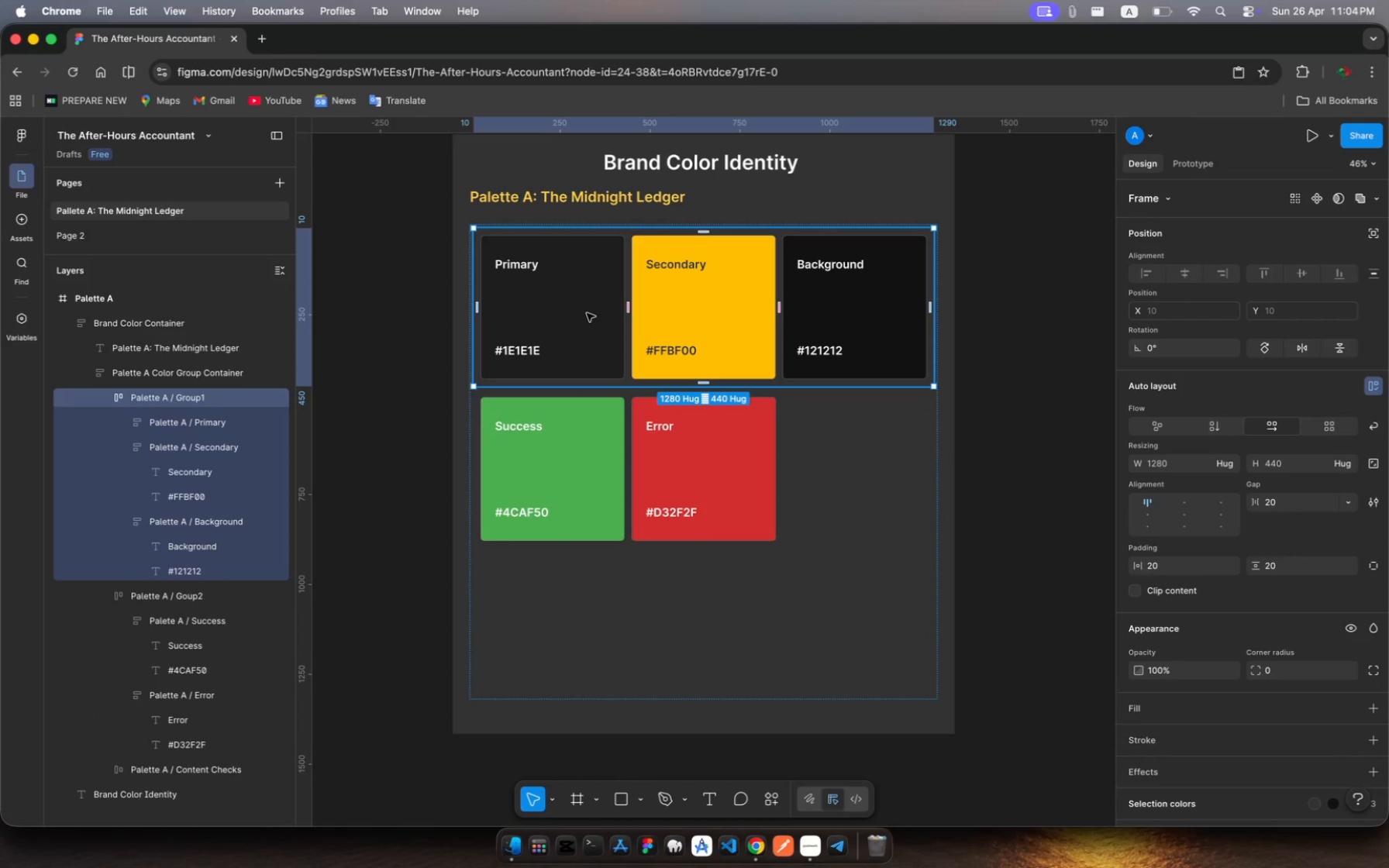 
left_click([587, 313])
 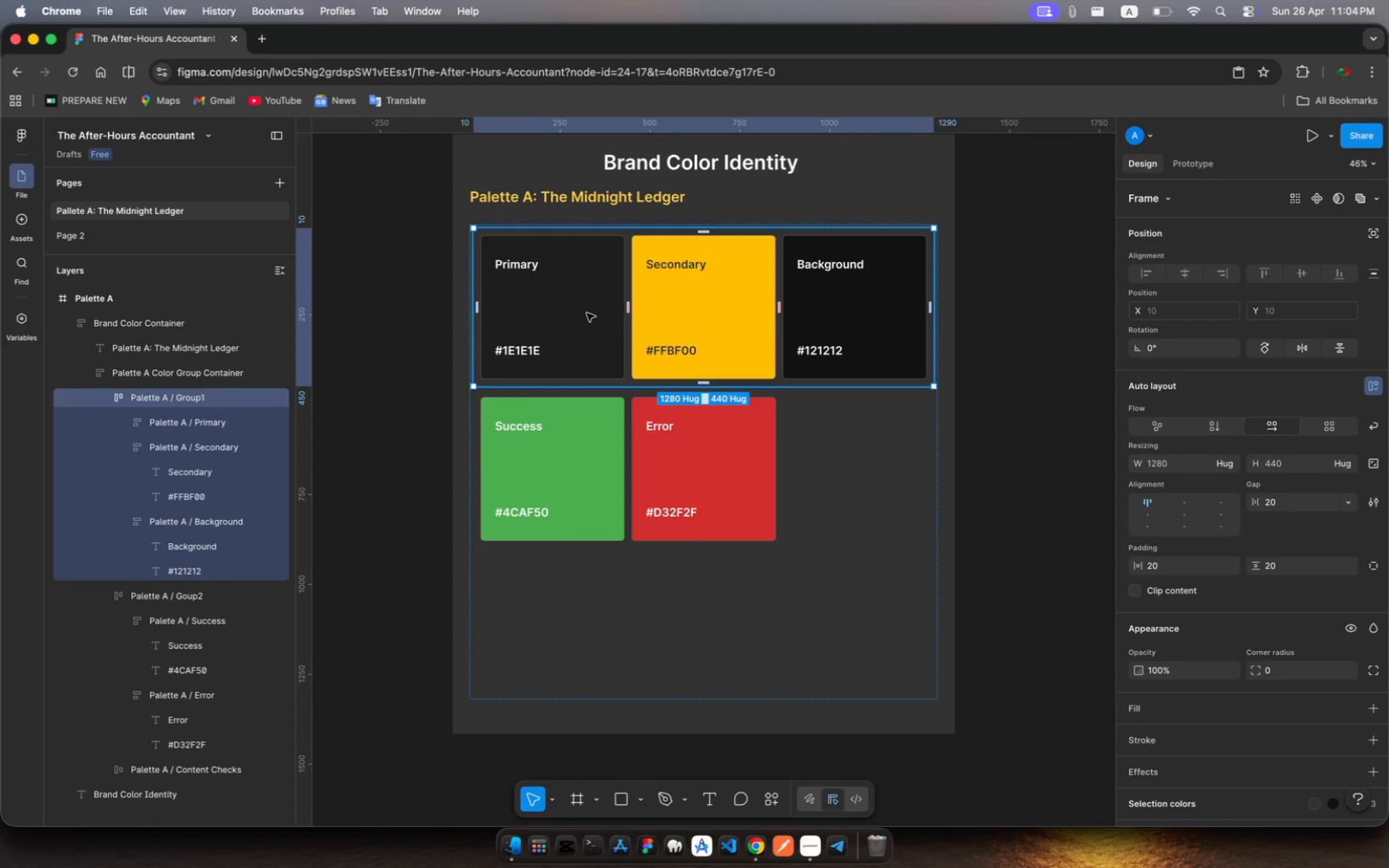 
left_click([587, 313])
 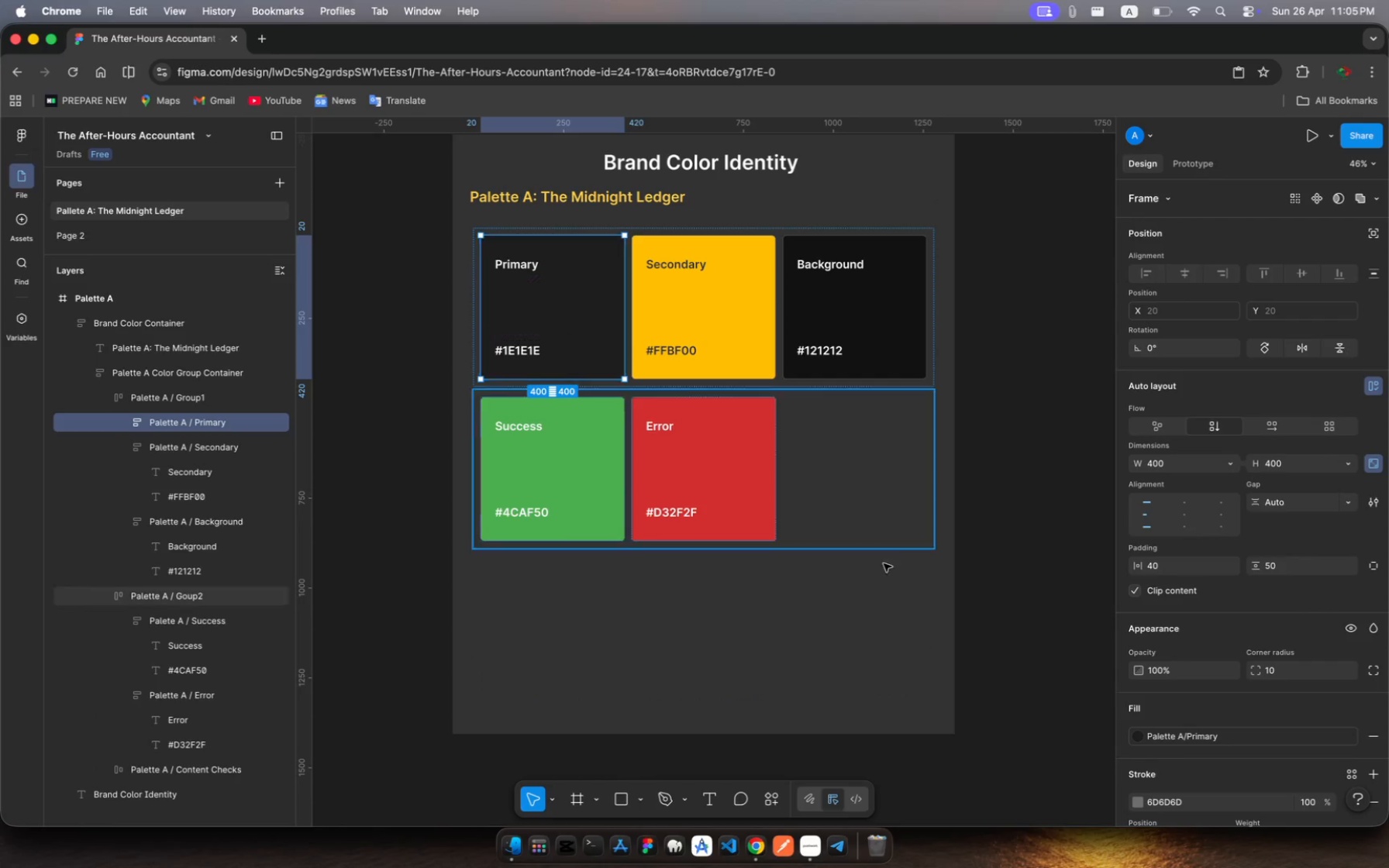 
wait(5.65)
 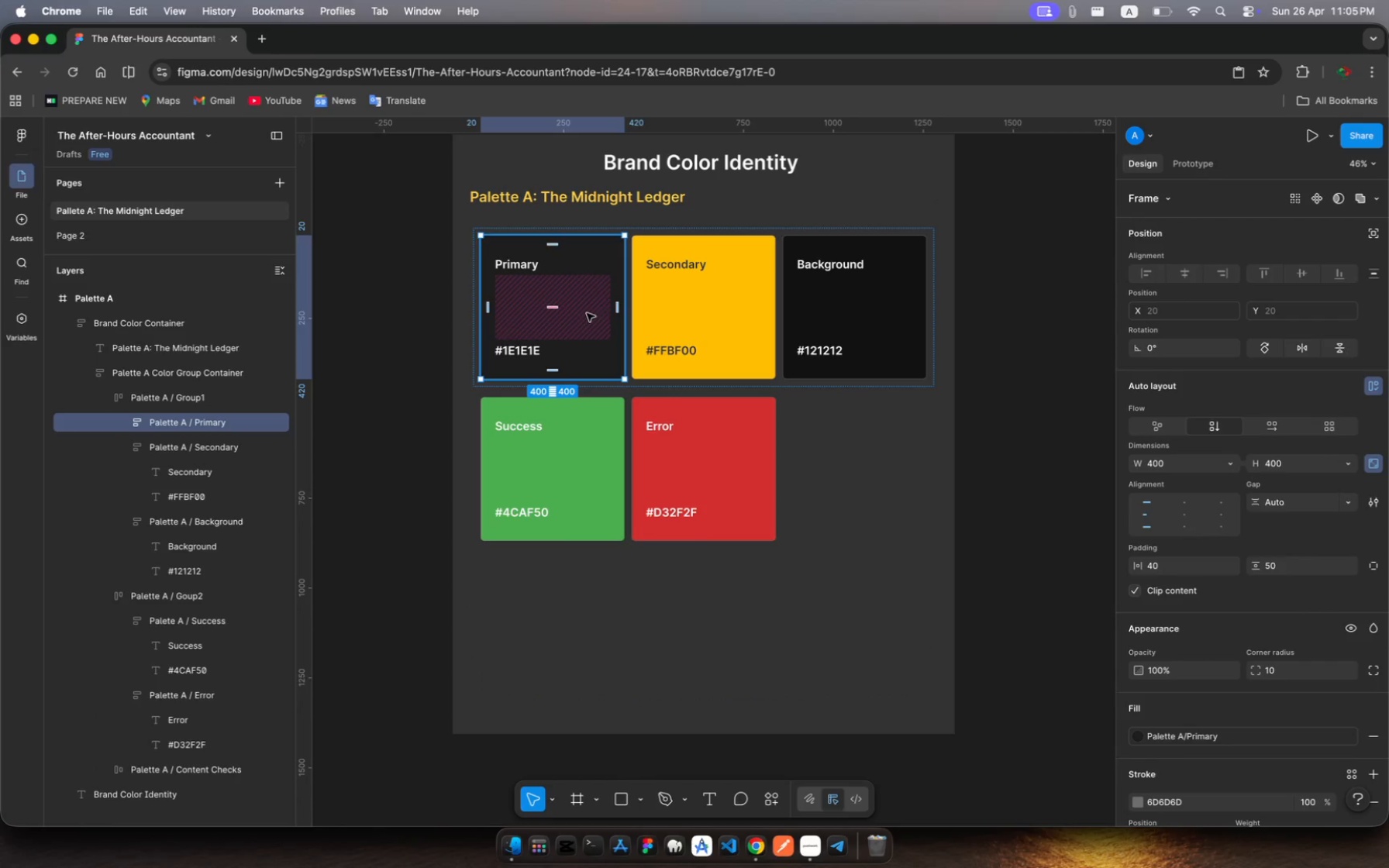 
left_click([1138, 735])
 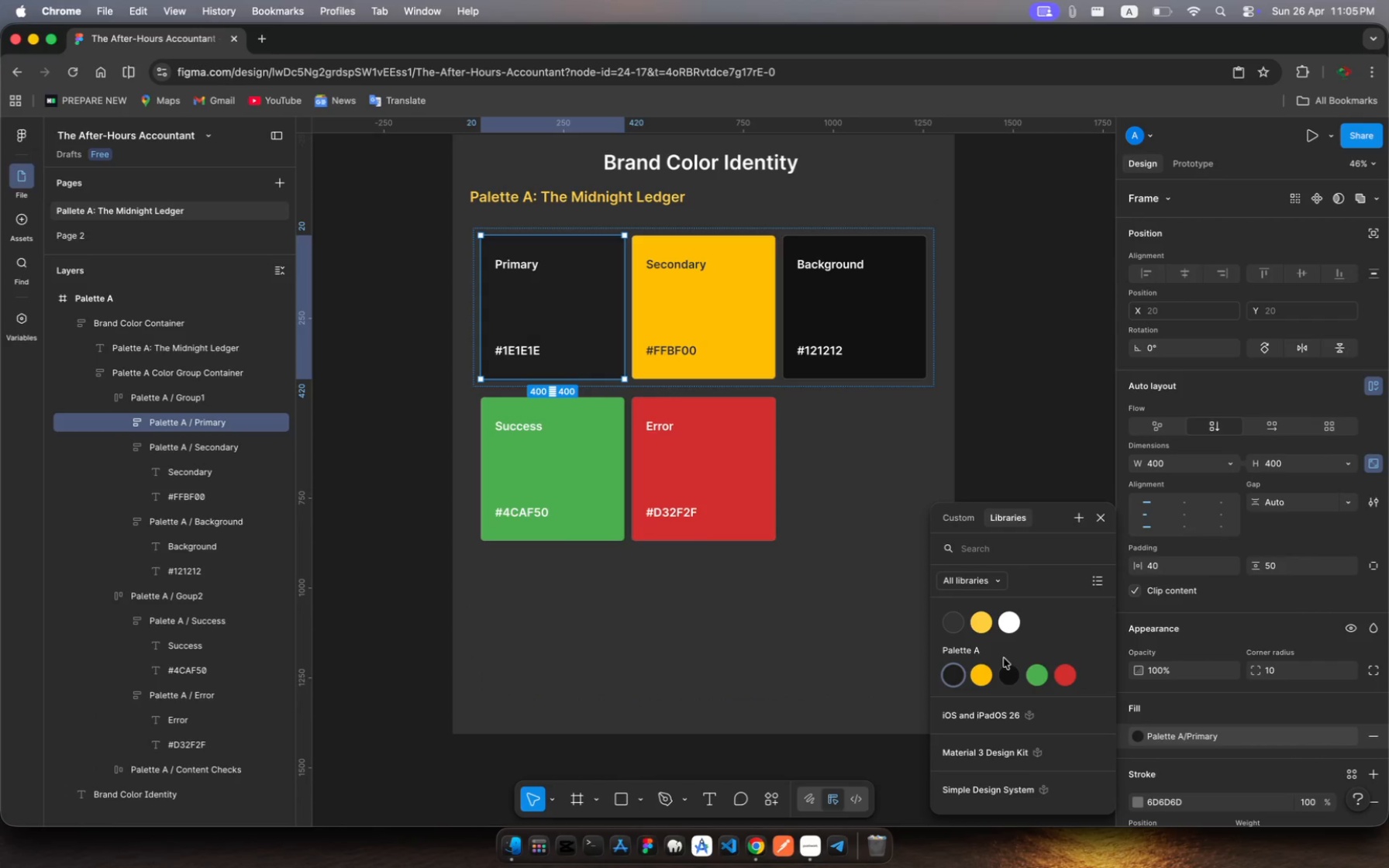 
left_click([956, 674])
 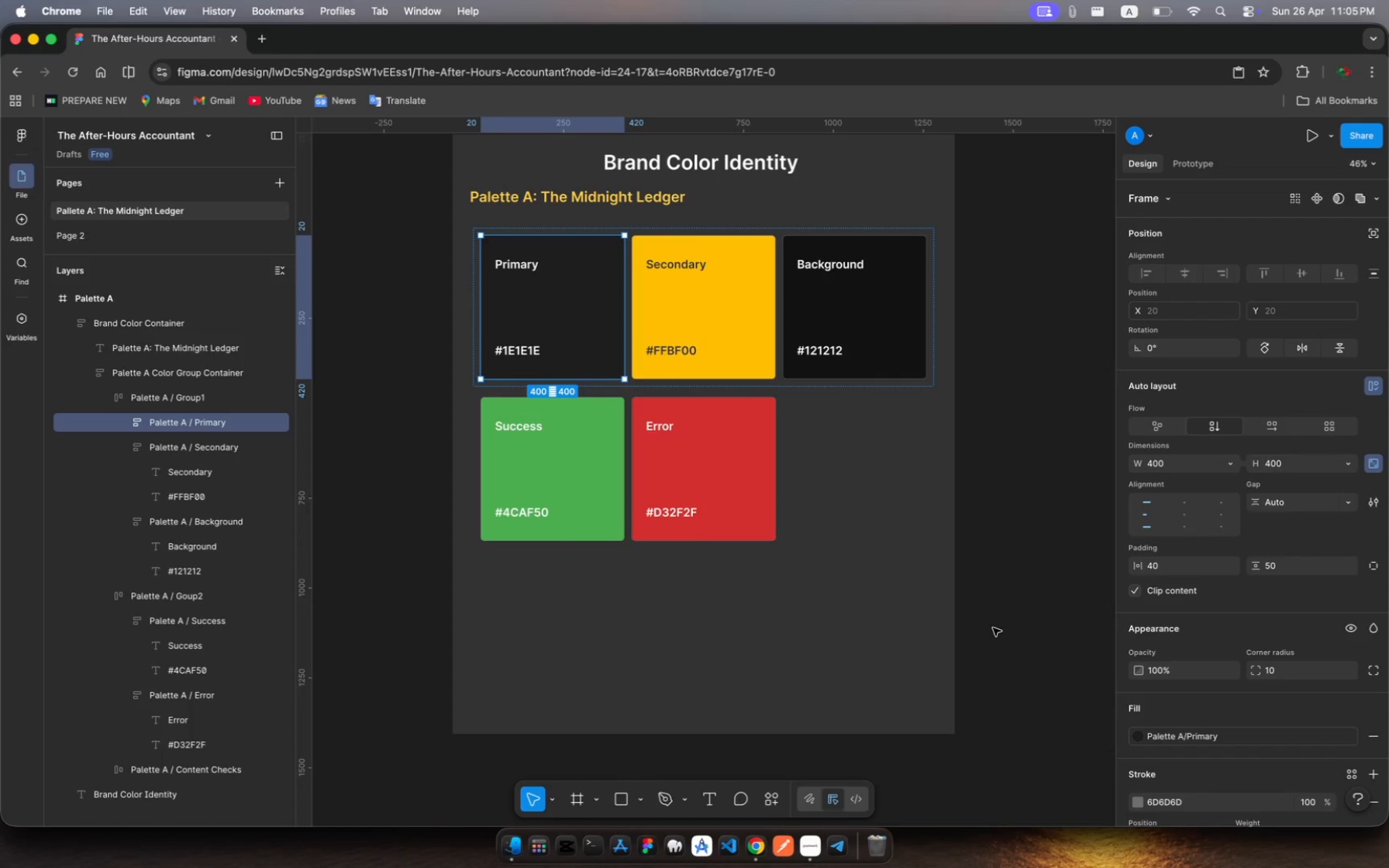 
left_click([993, 628])
 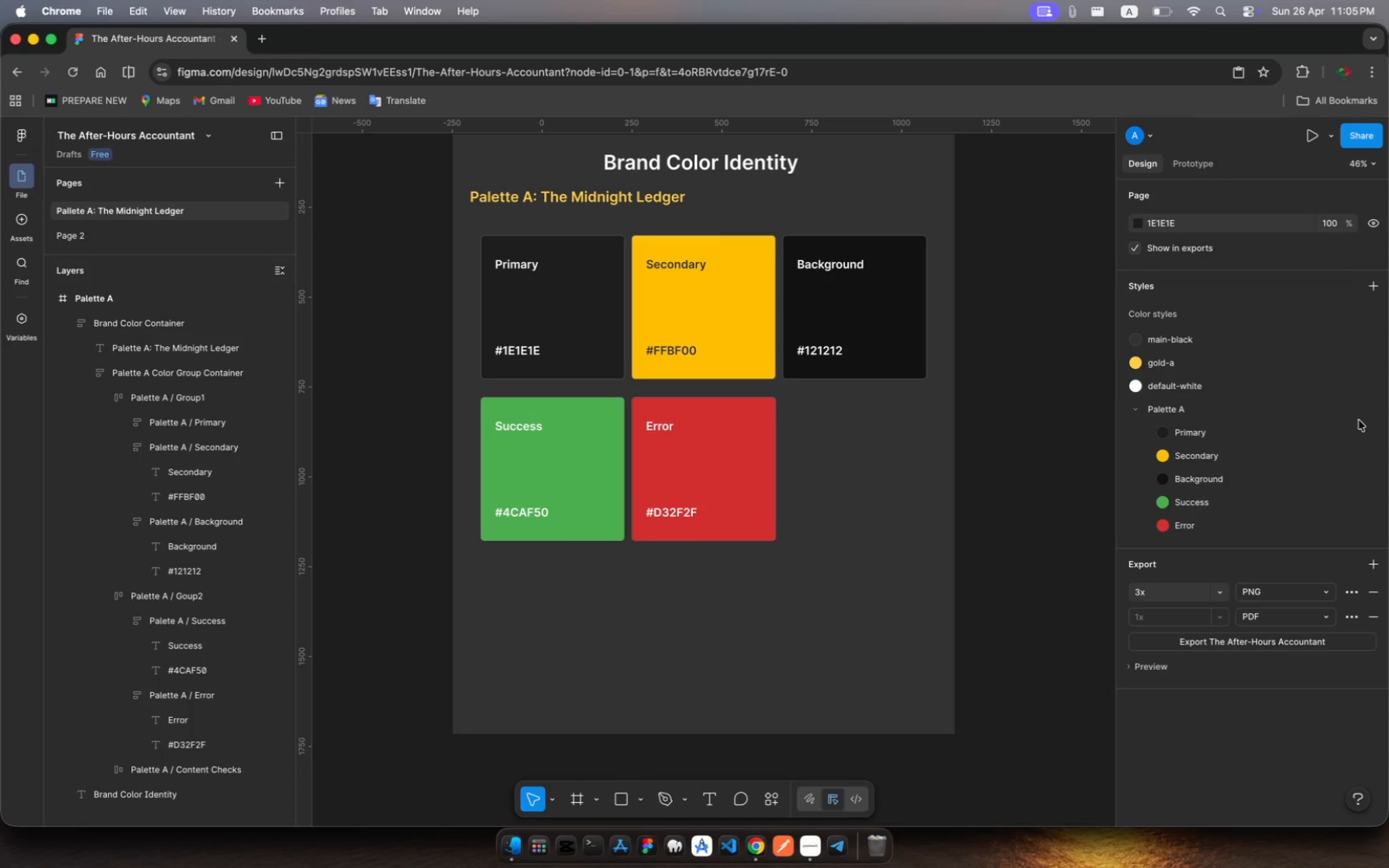 
left_click([1381, 434])
 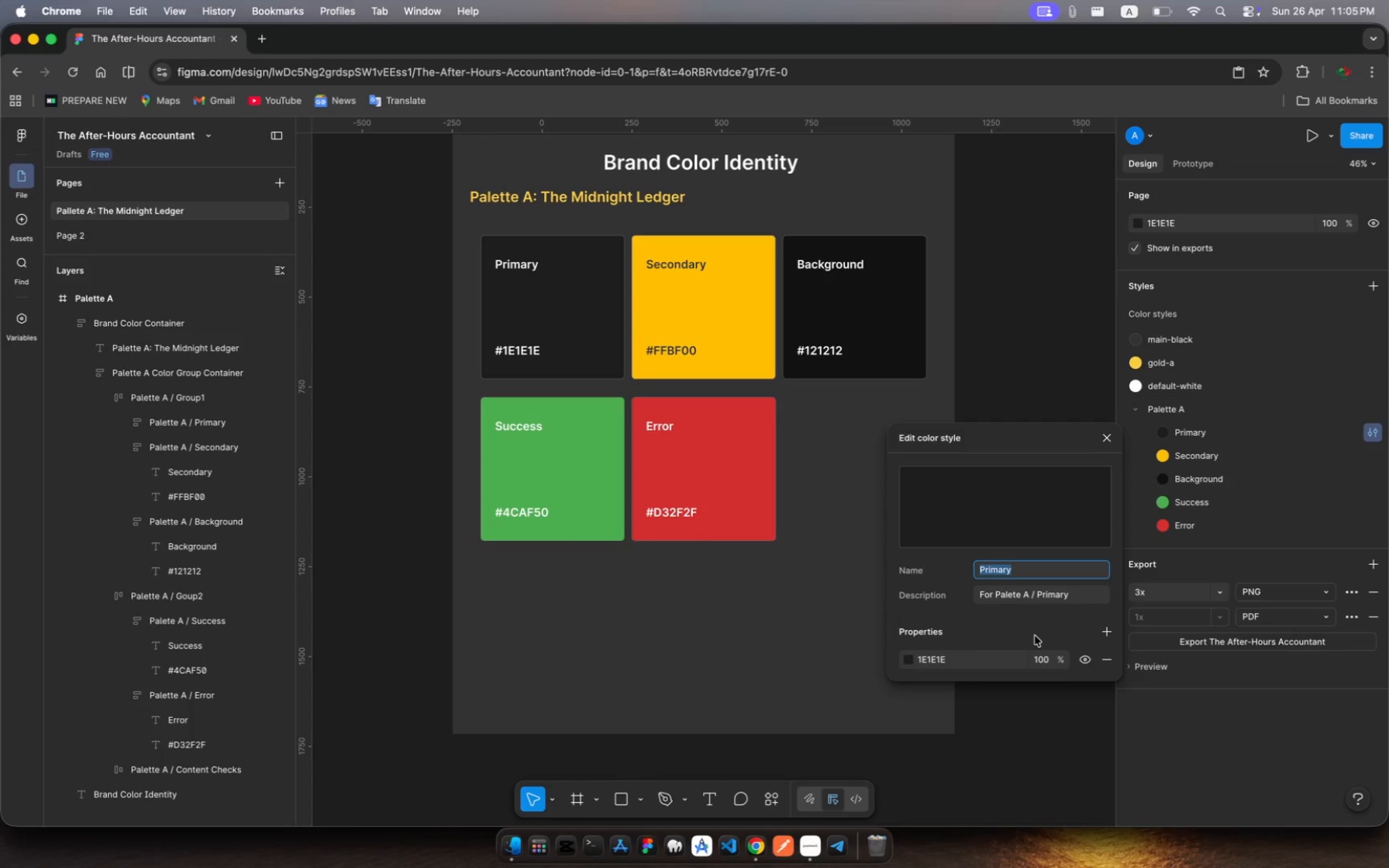 
wait(13.82)
 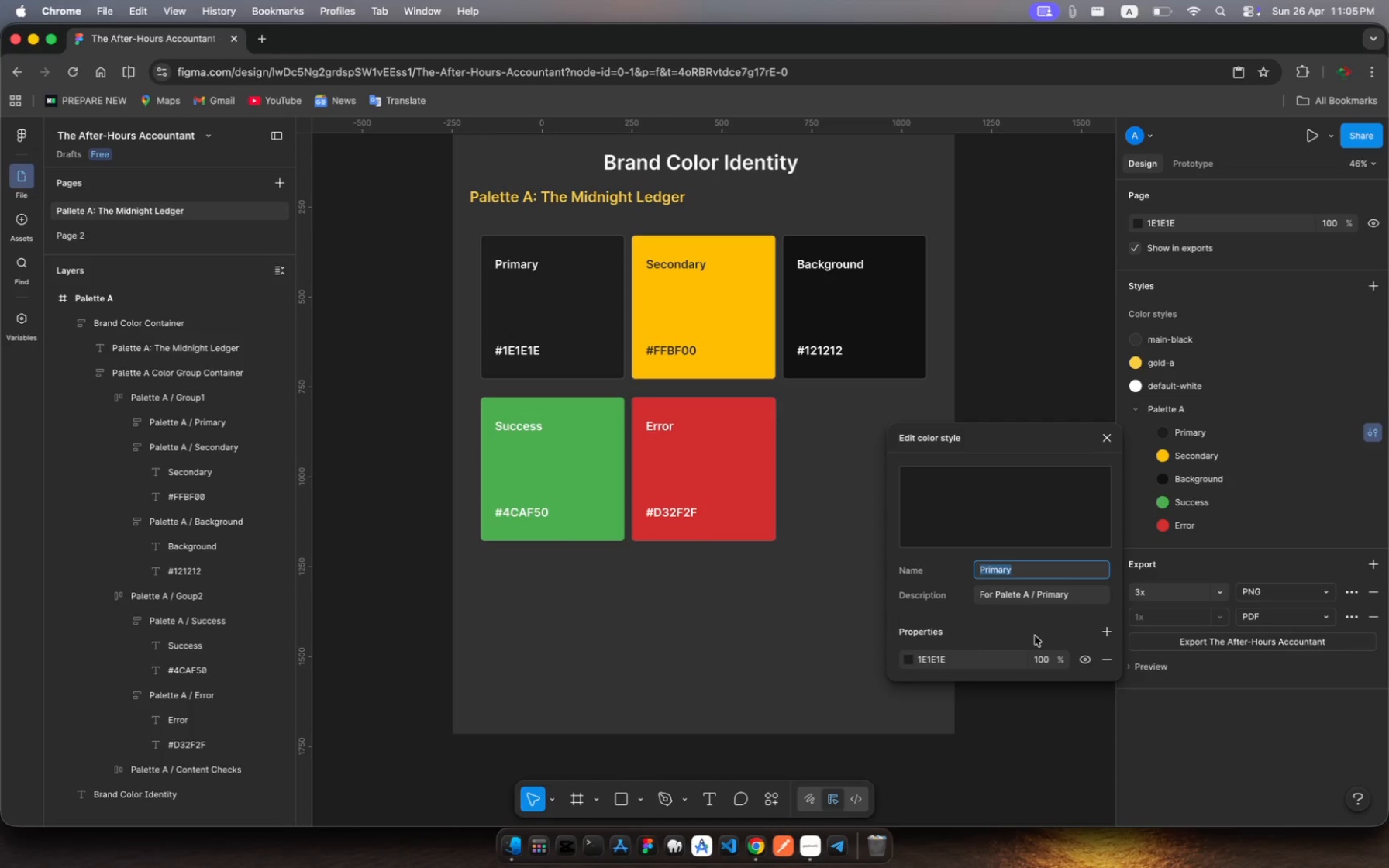 
left_click([1105, 446])
 